 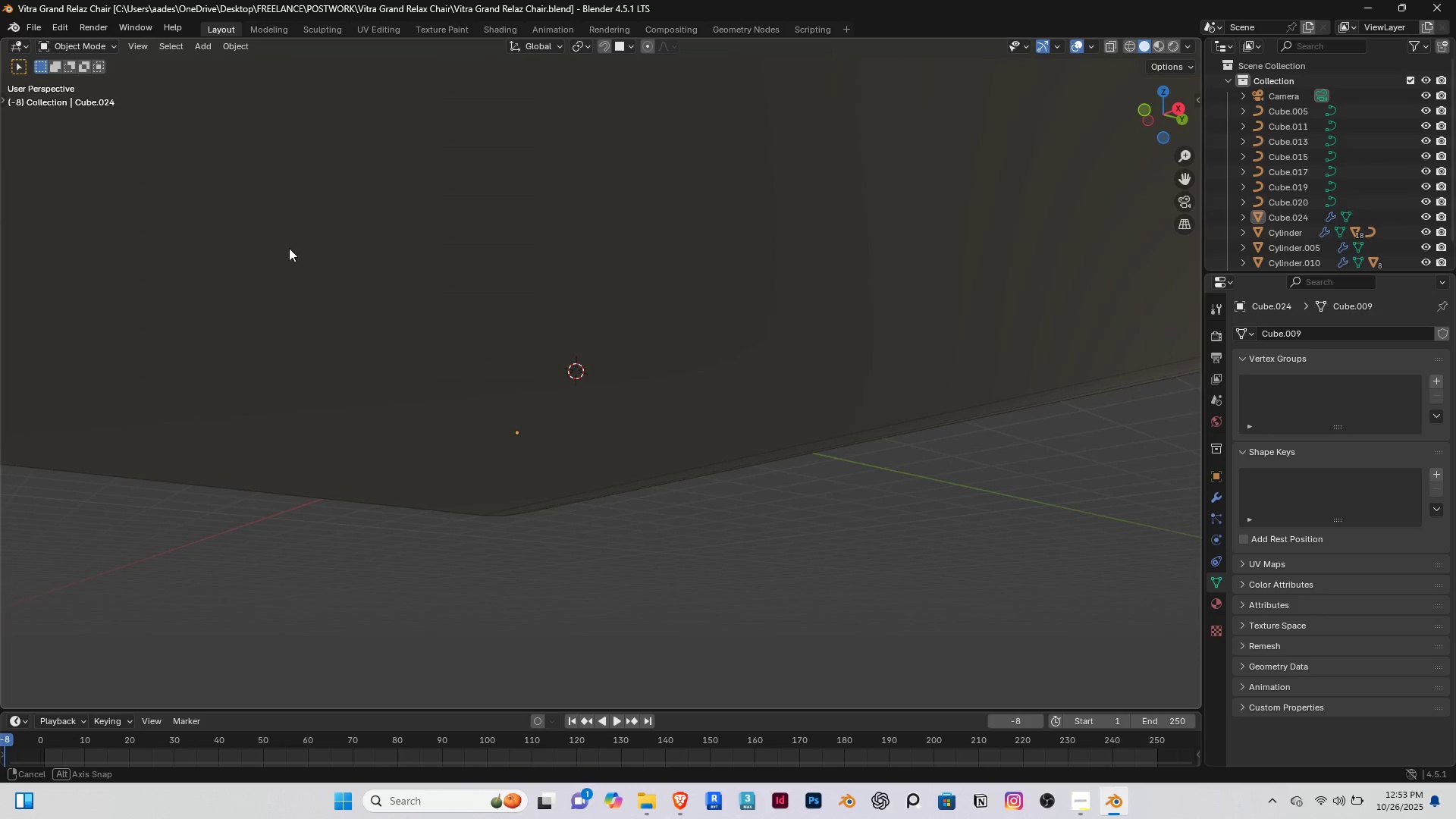 
right_click([237, 247])
 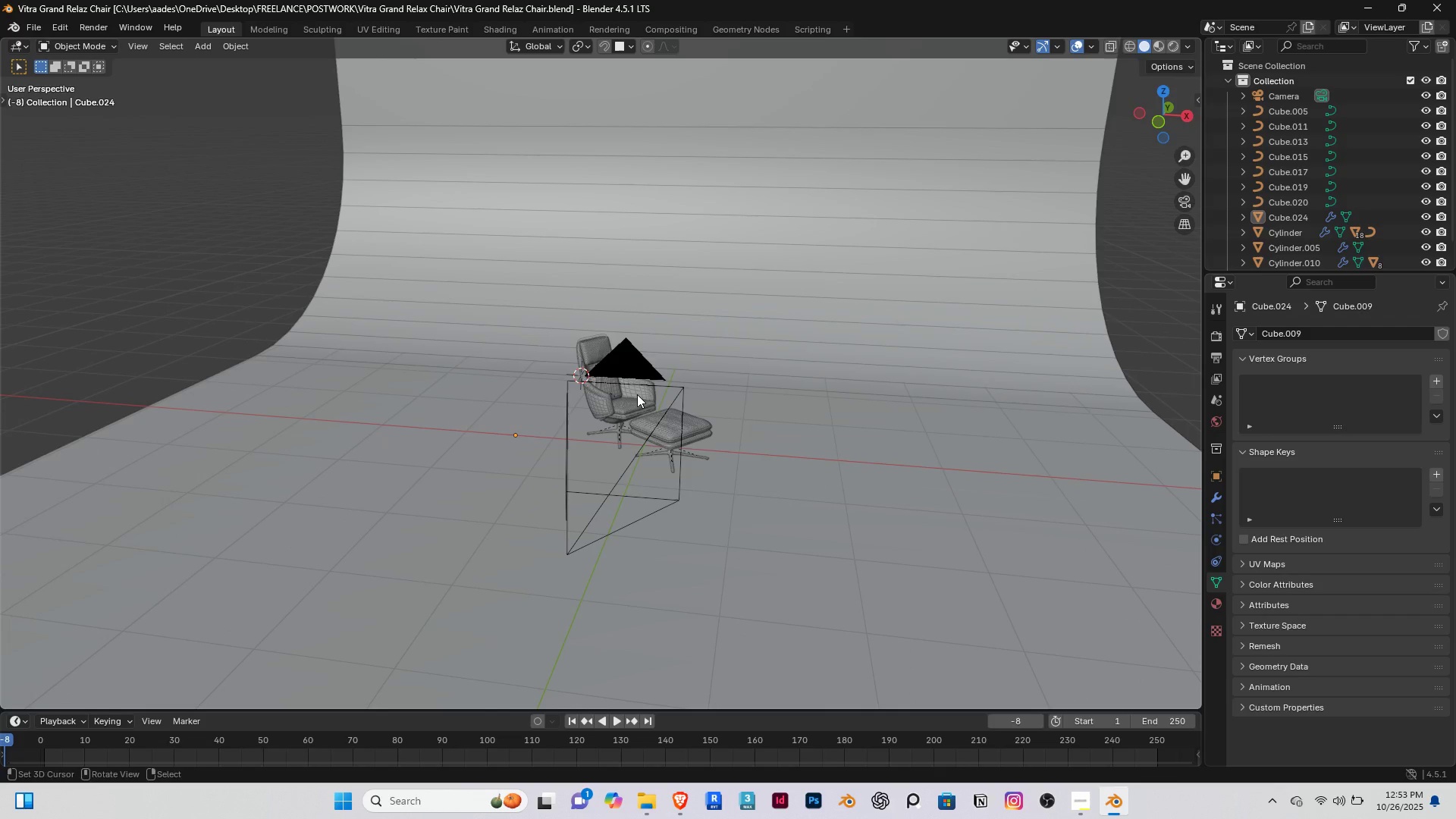 
key(Home)
 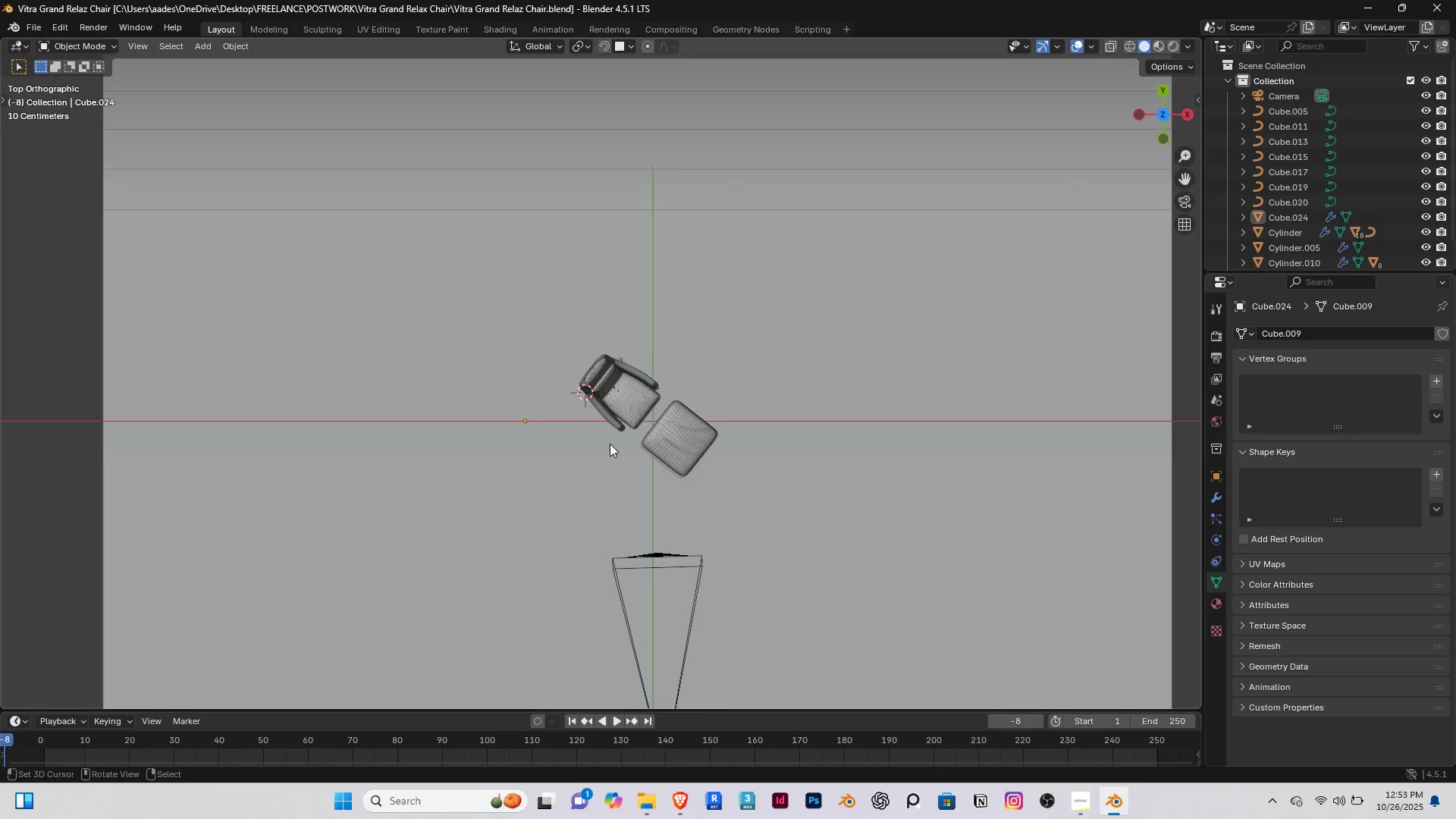 
scroll: coordinate [610, 444], scroll_direction: up, amount: 3.0
 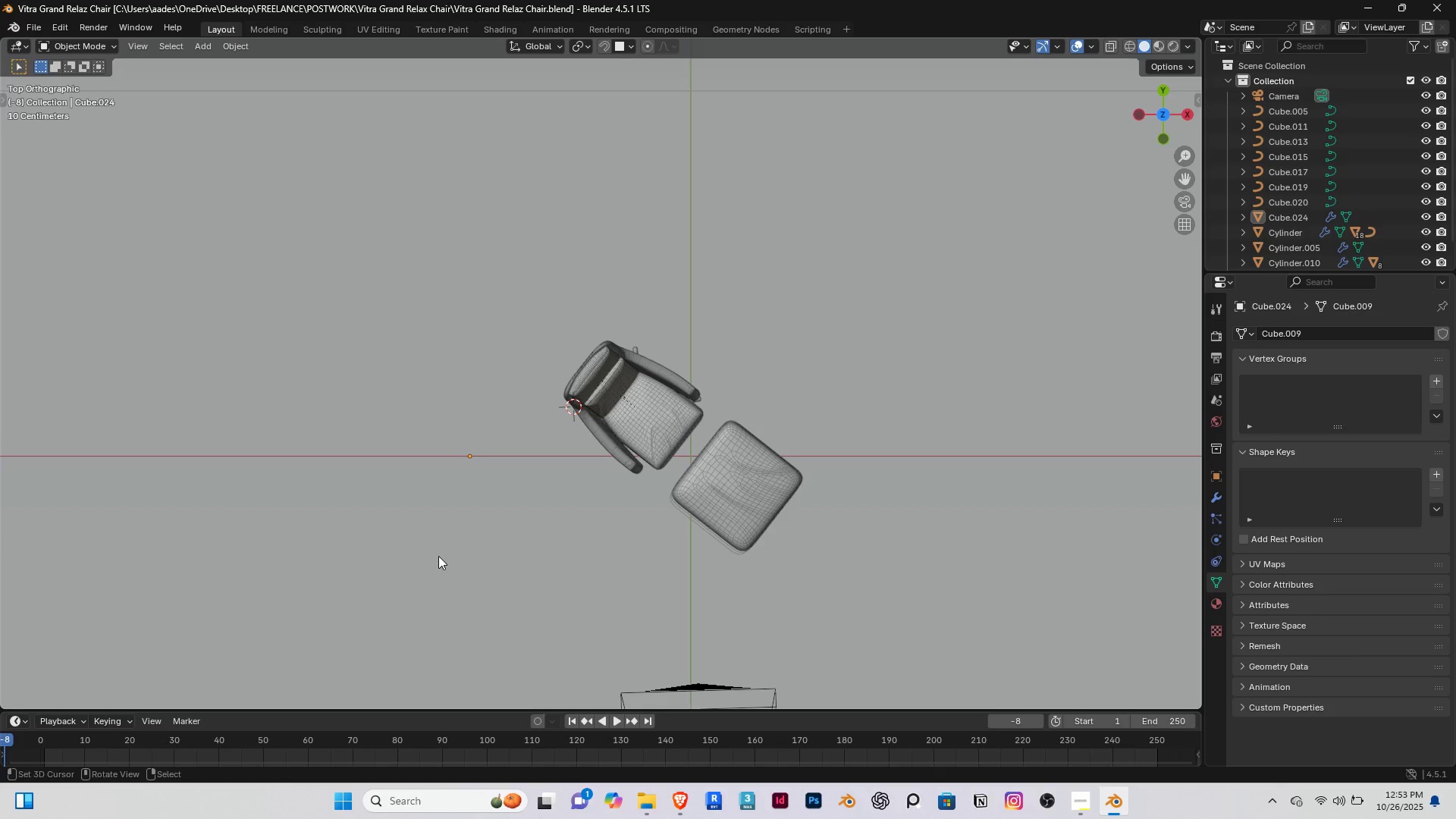 
left_click([438, 556])
 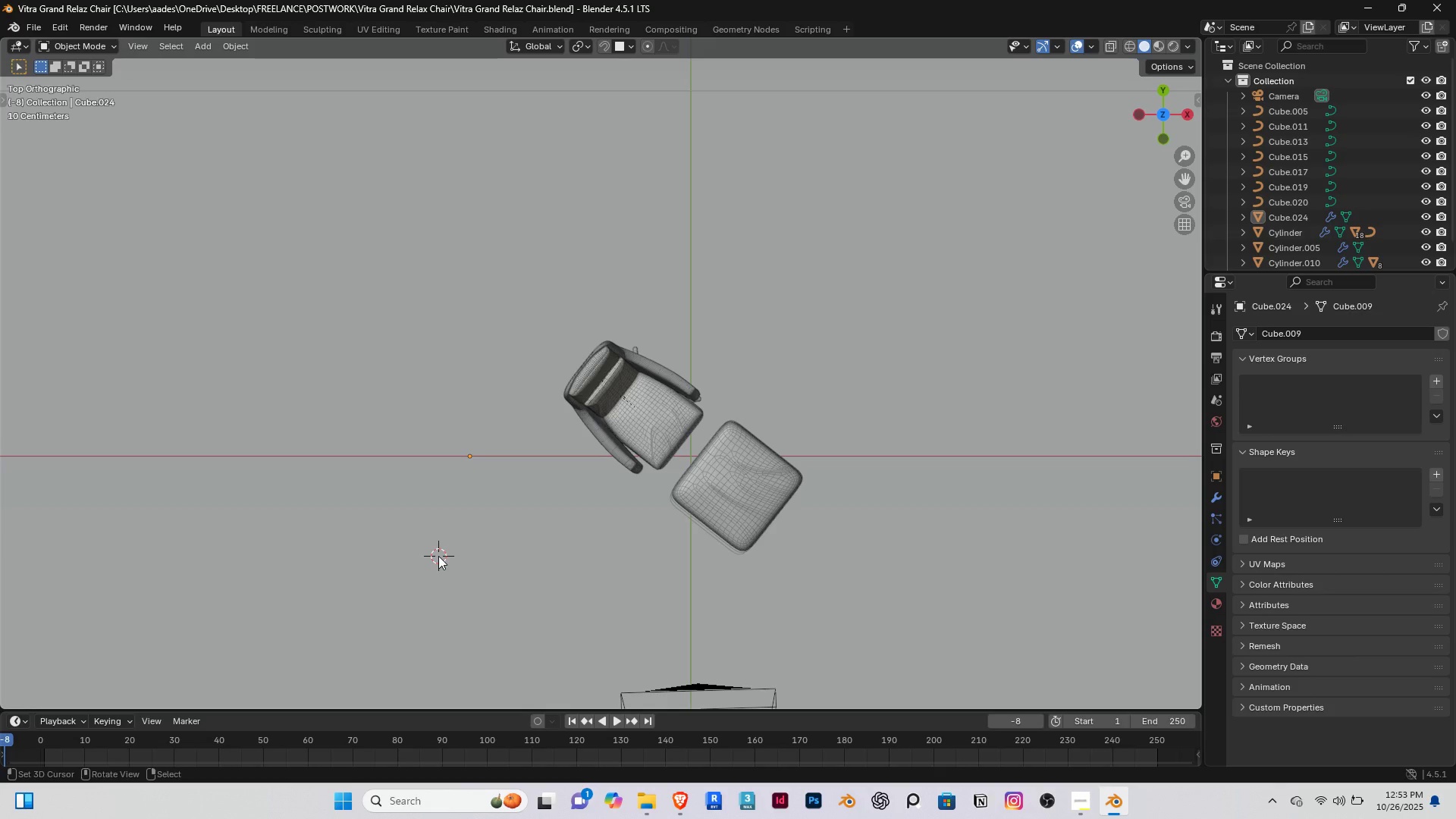 
type(Acu)
key(Backspace)
key(Backspace)
key(Backspace)
 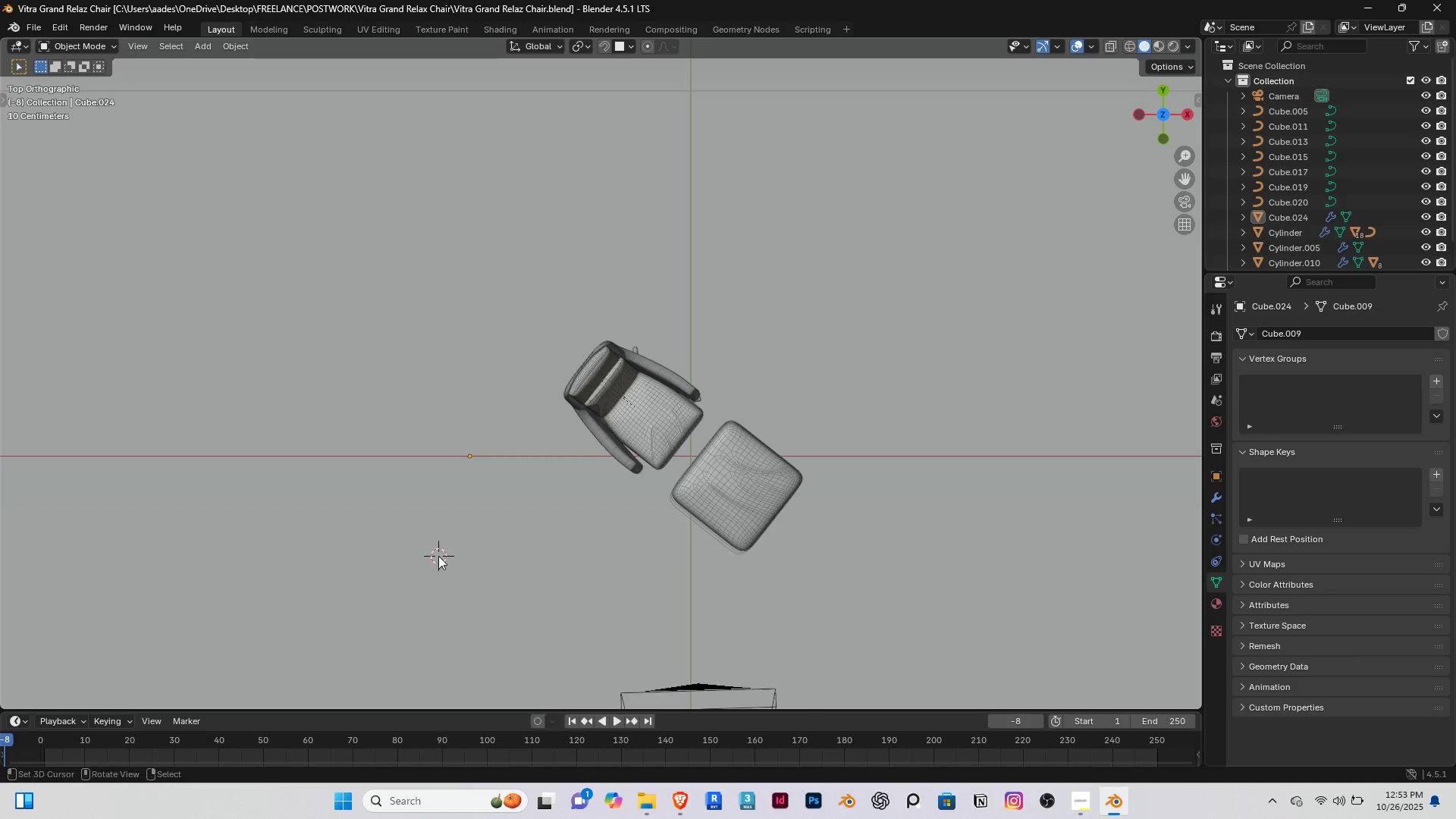 
right_click([438, 556])
 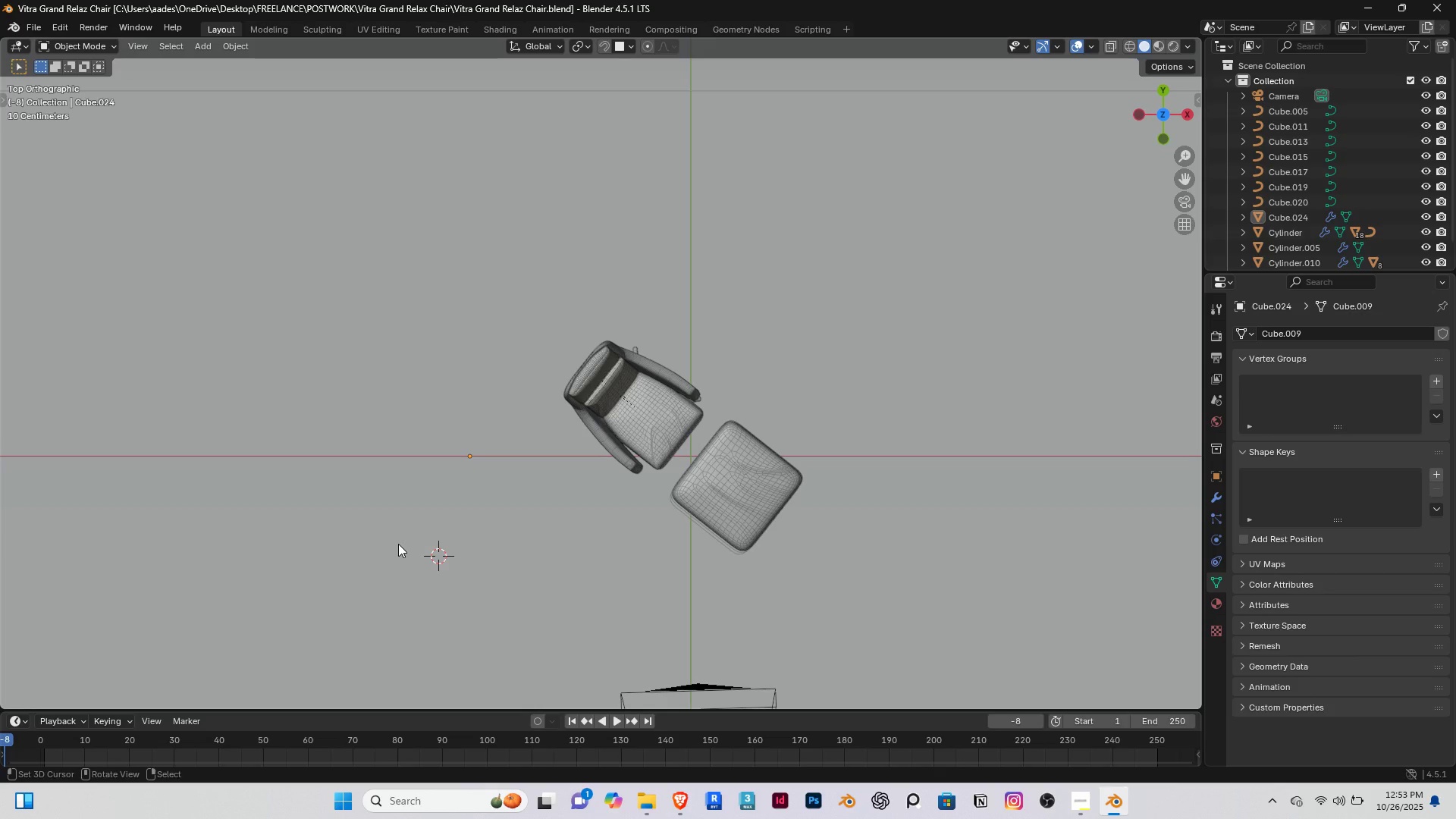 
key(Shift+ShiftLeft)
 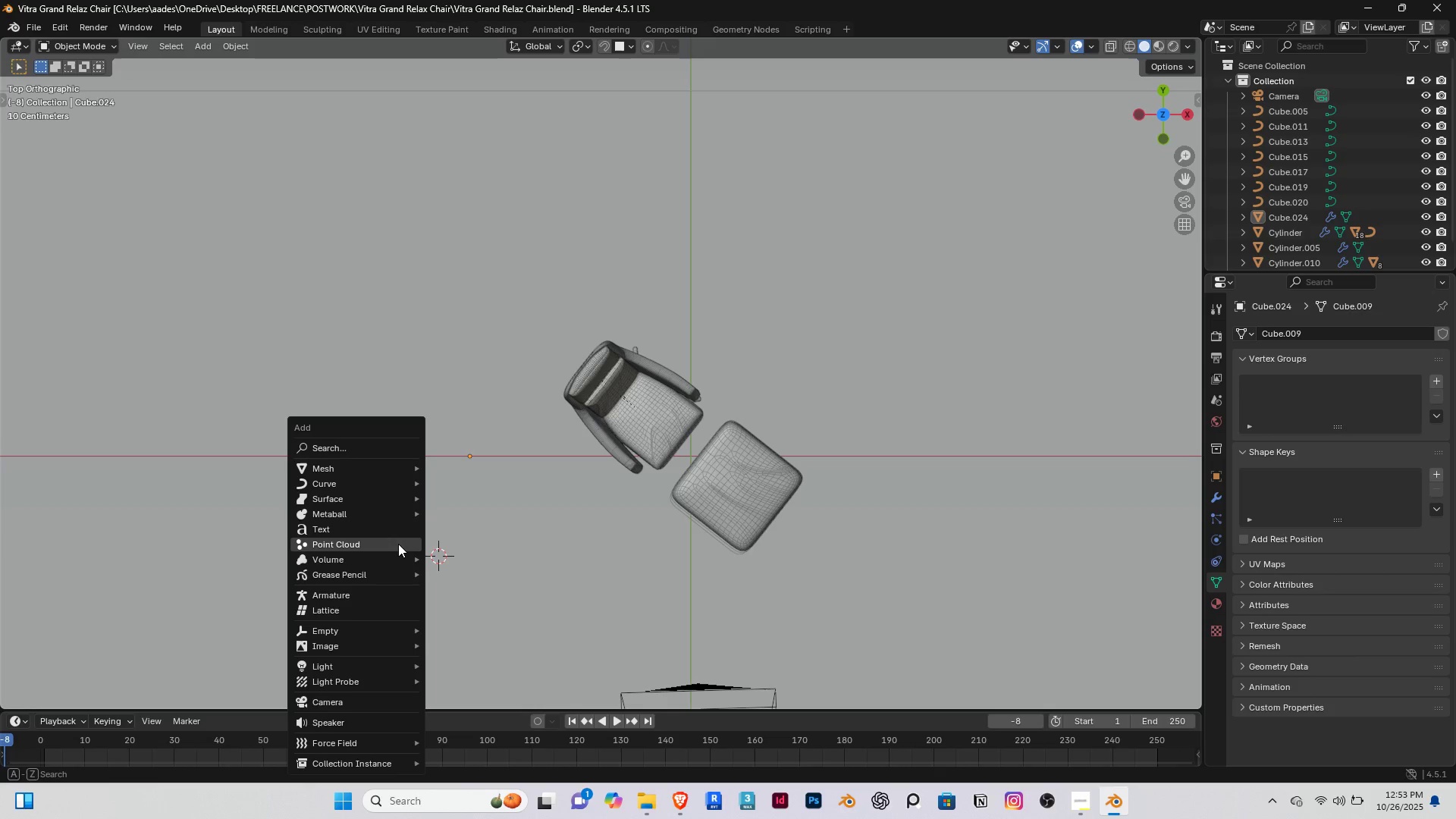 
key(Shift+A)
 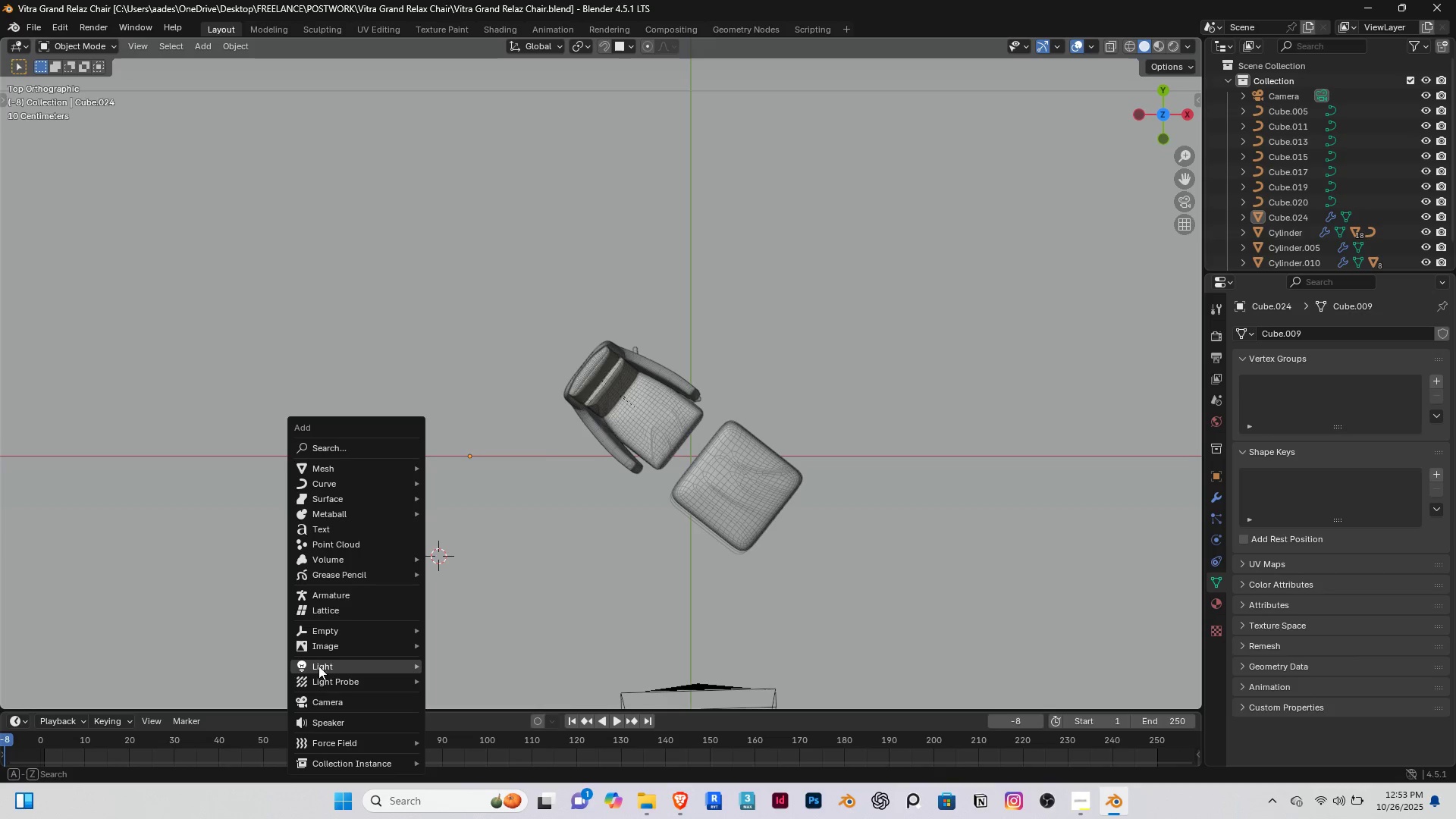 
left_click([325, 667])
 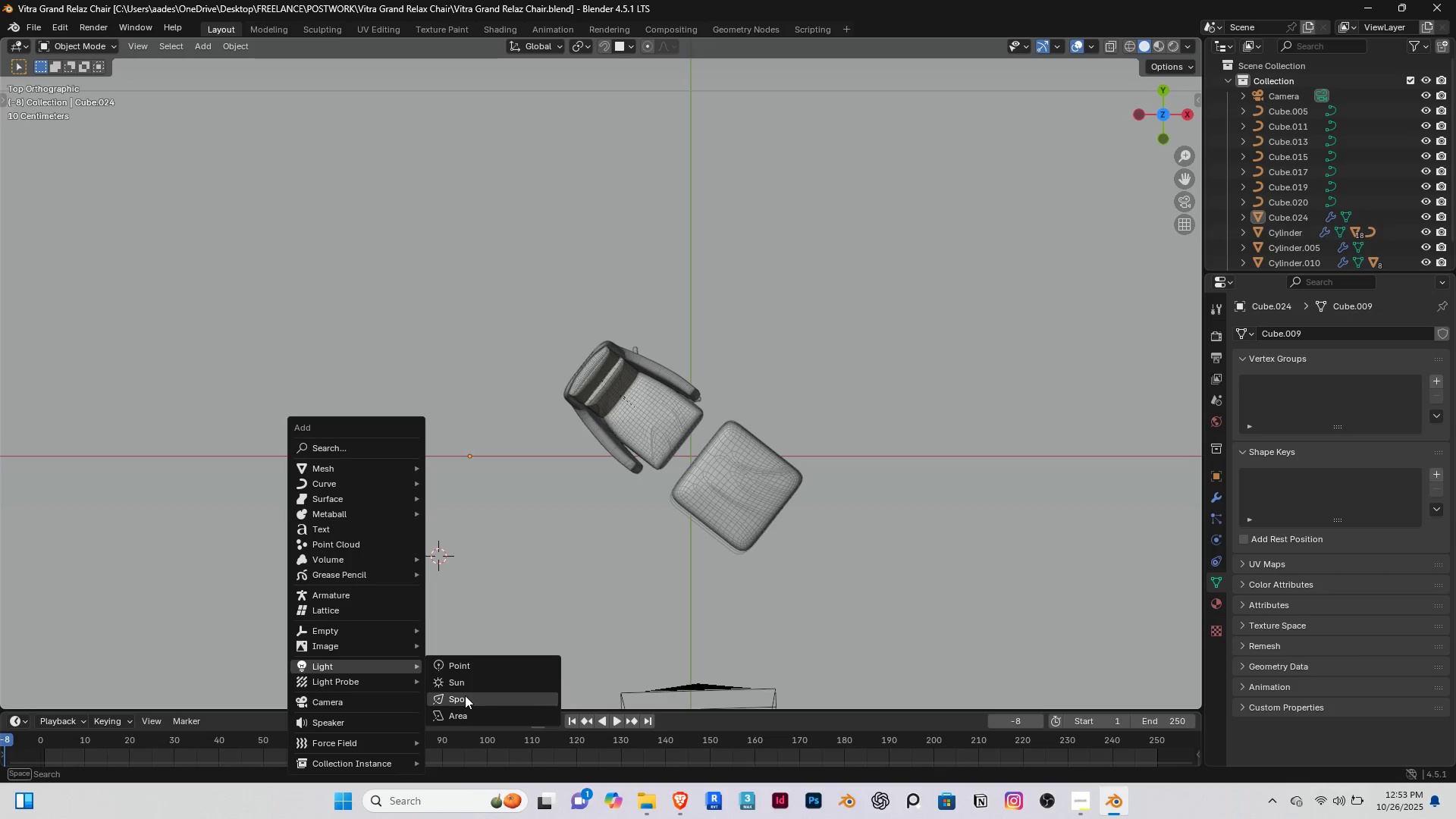 
left_click([466, 714])
 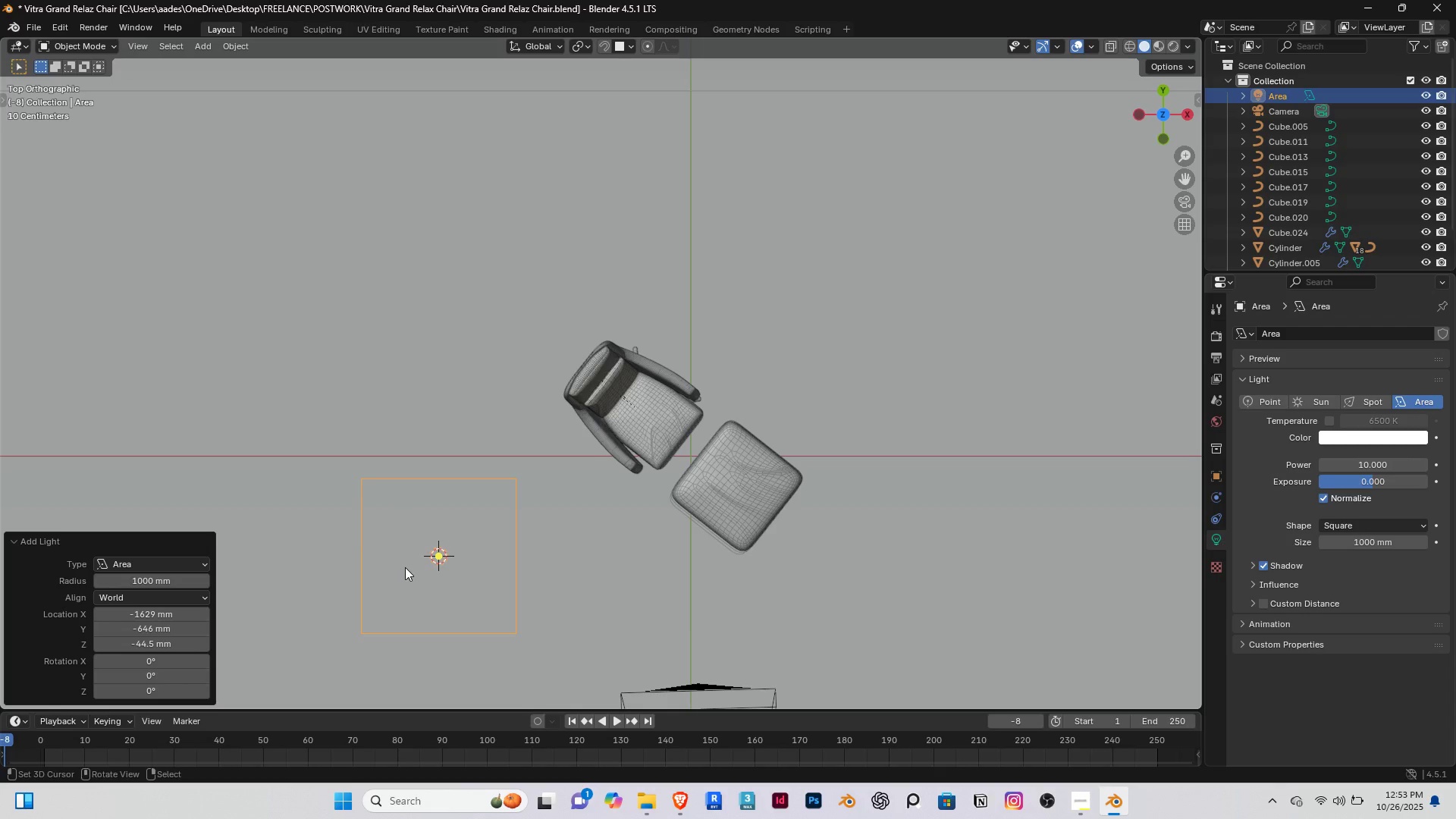 
key(R)
 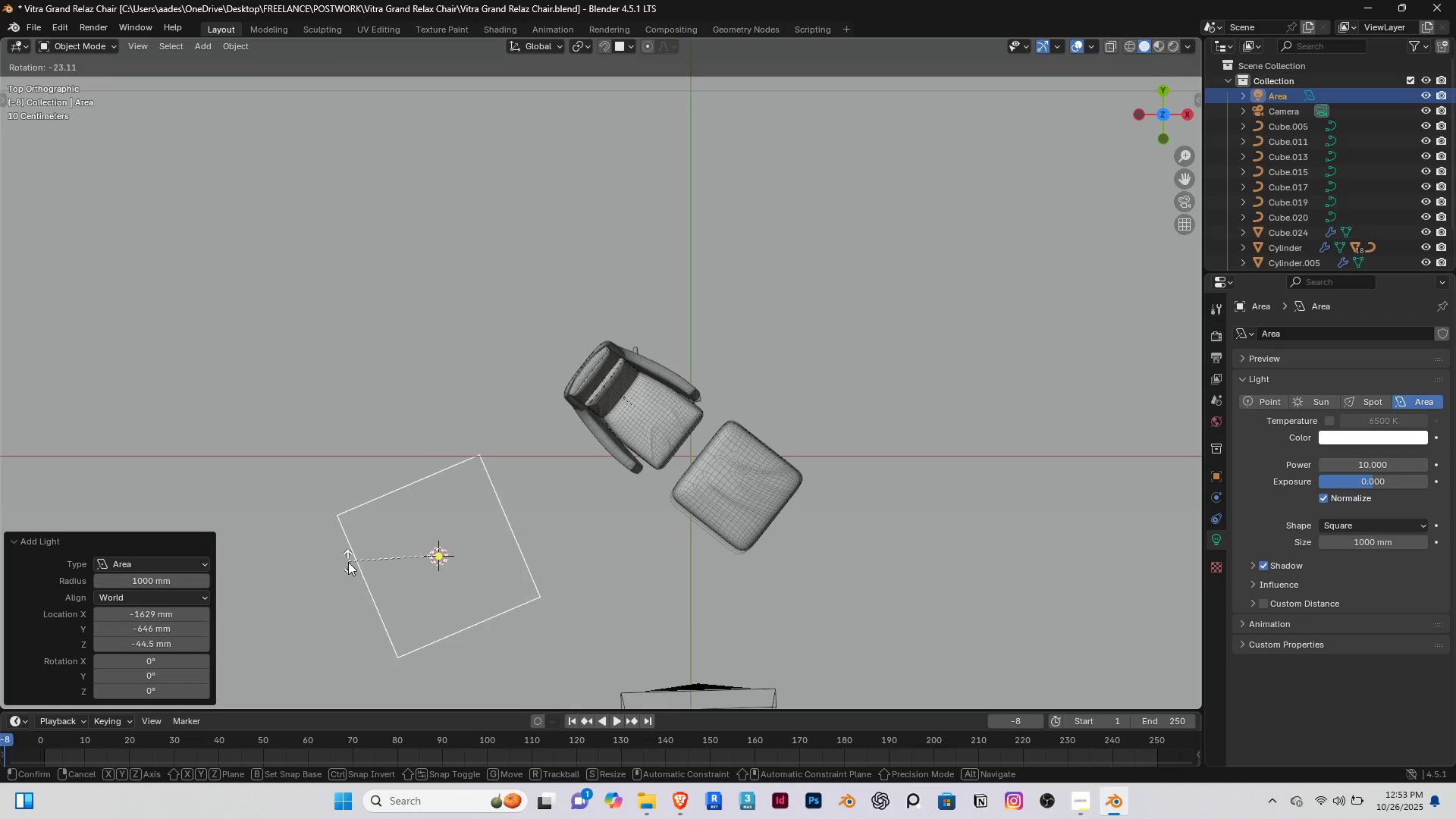 
right_click([348, 562])
 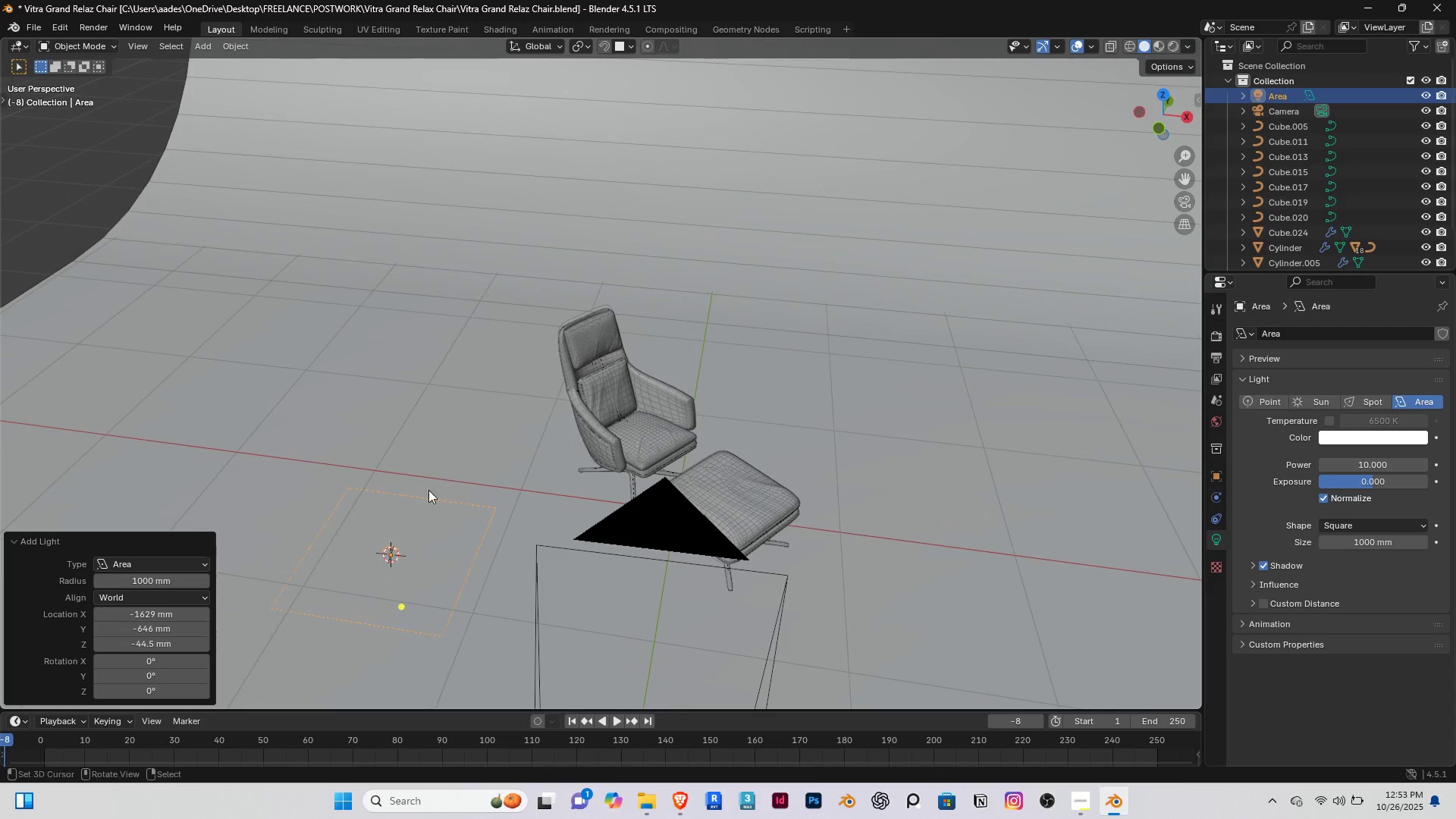 
scroll: coordinate [375, 591], scroll_direction: up, amount: 1.0
 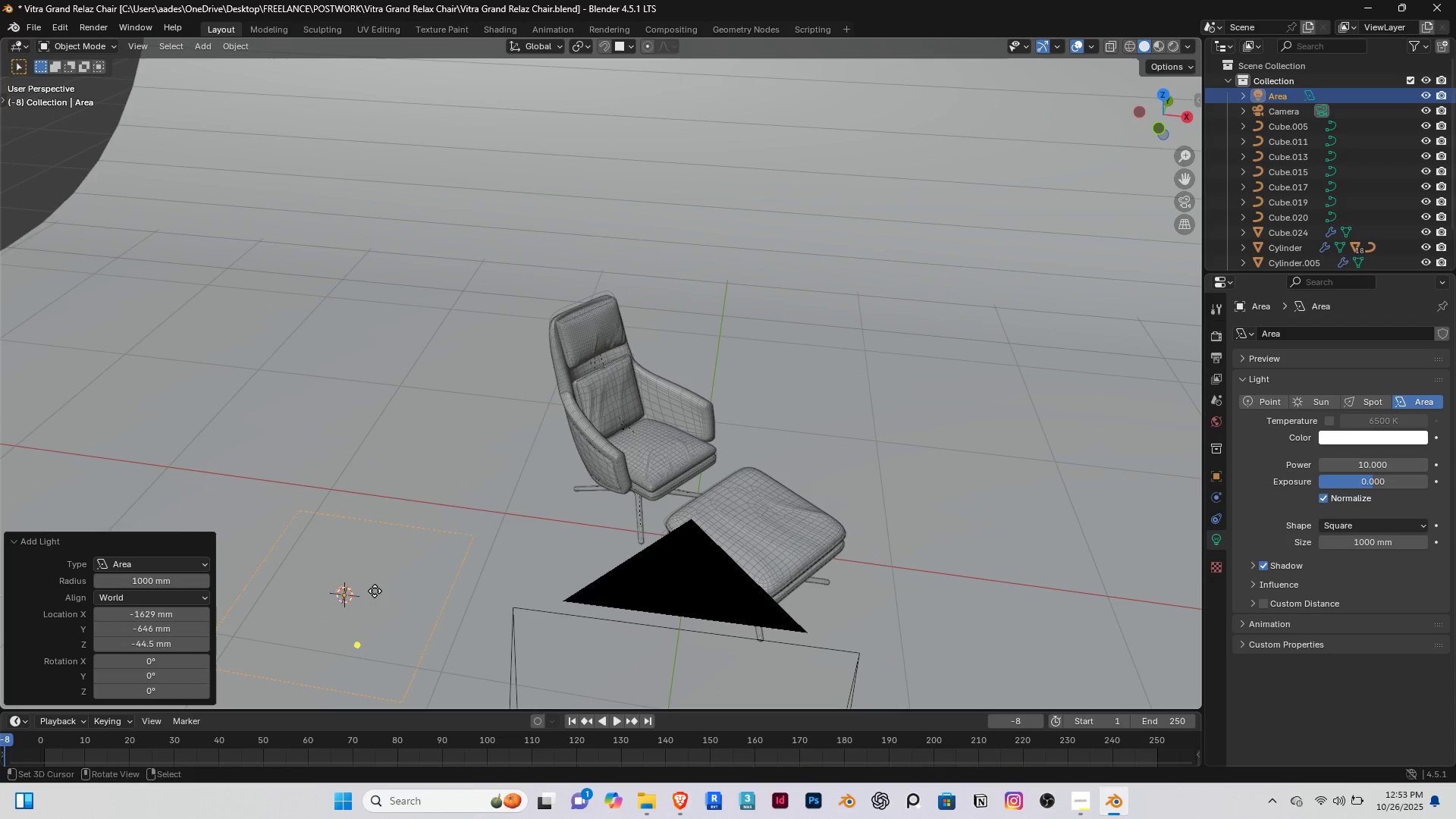 
type(gz)
 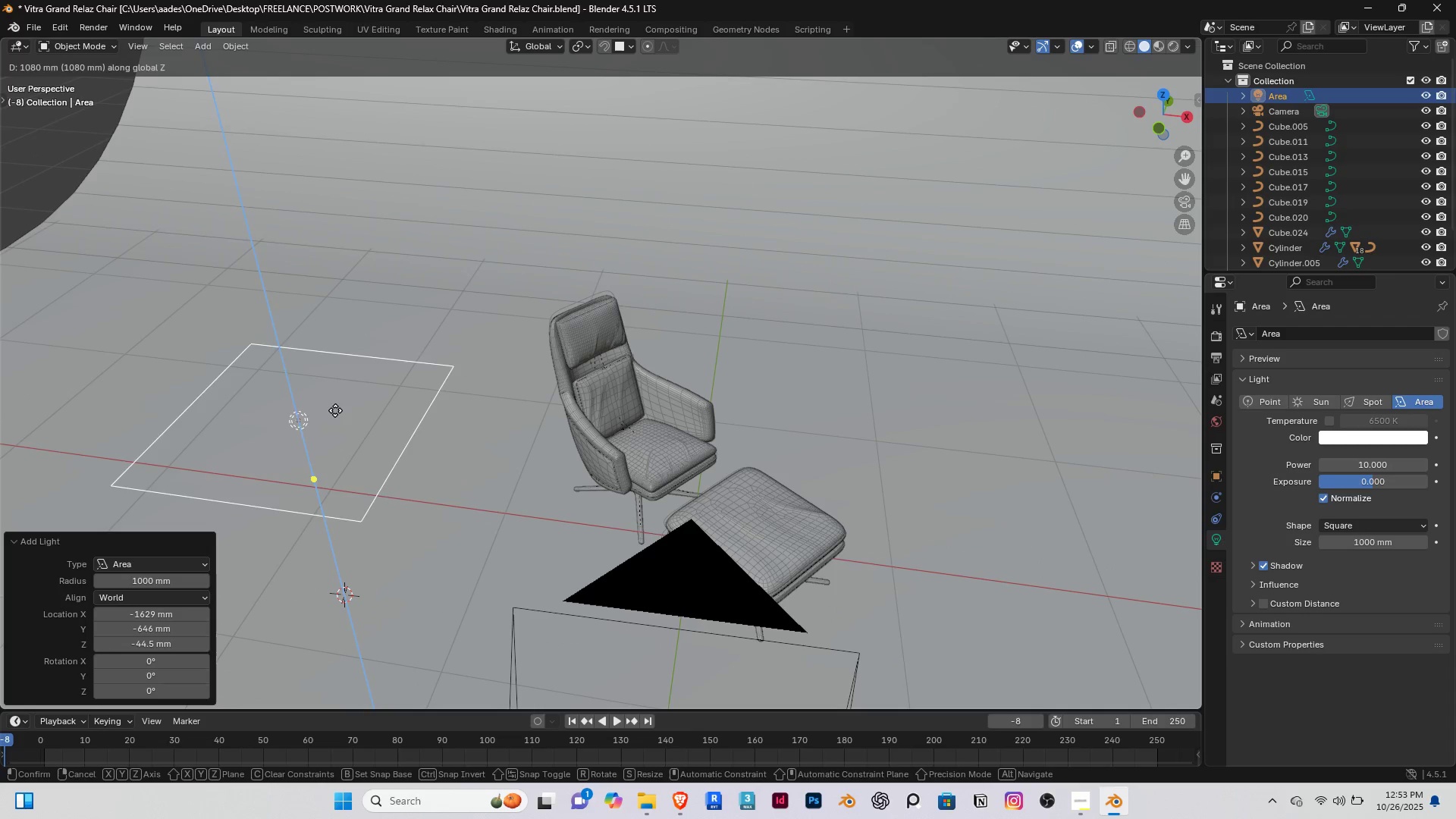 
left_click([335, 410])
 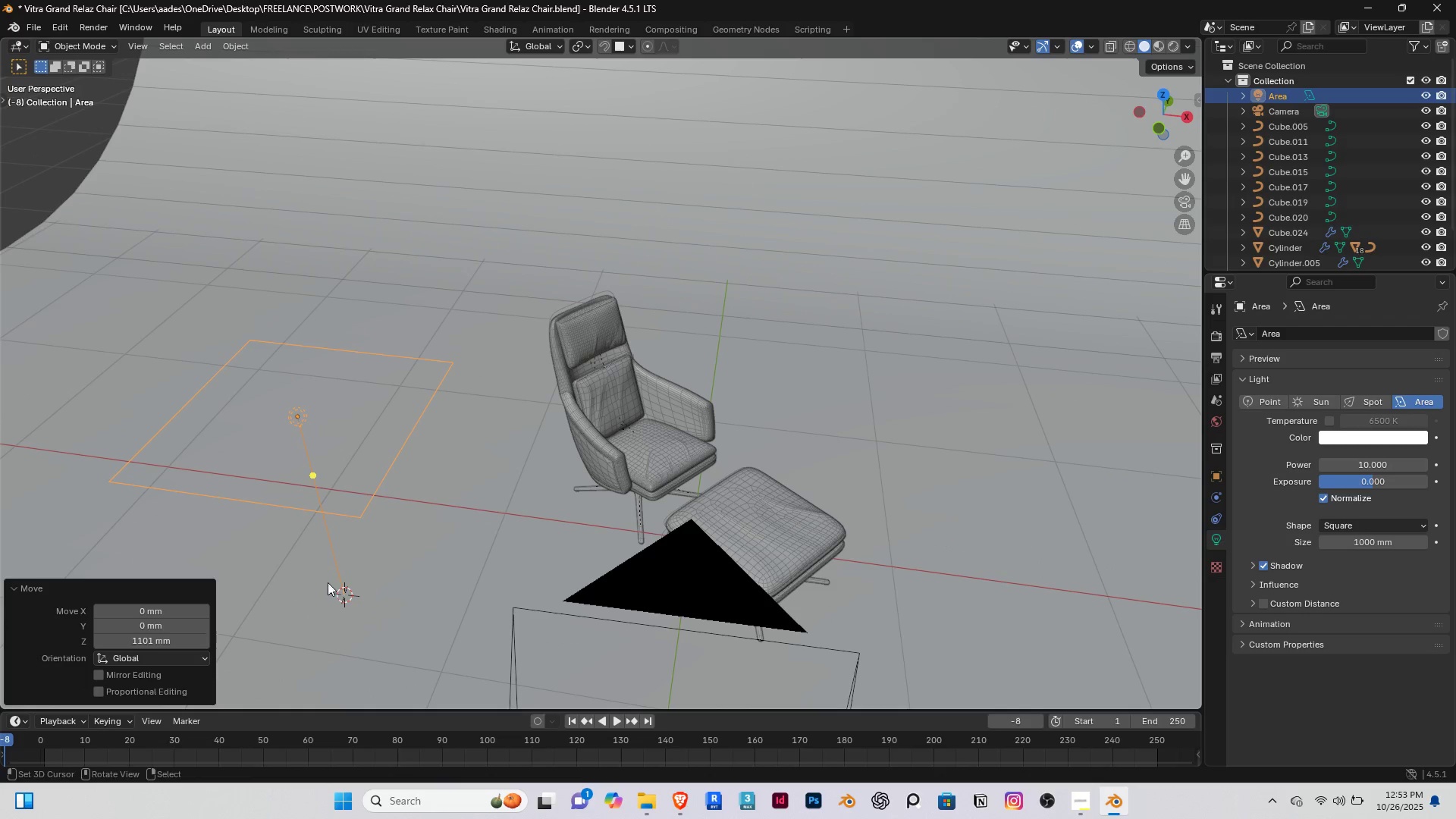 
key(End)
 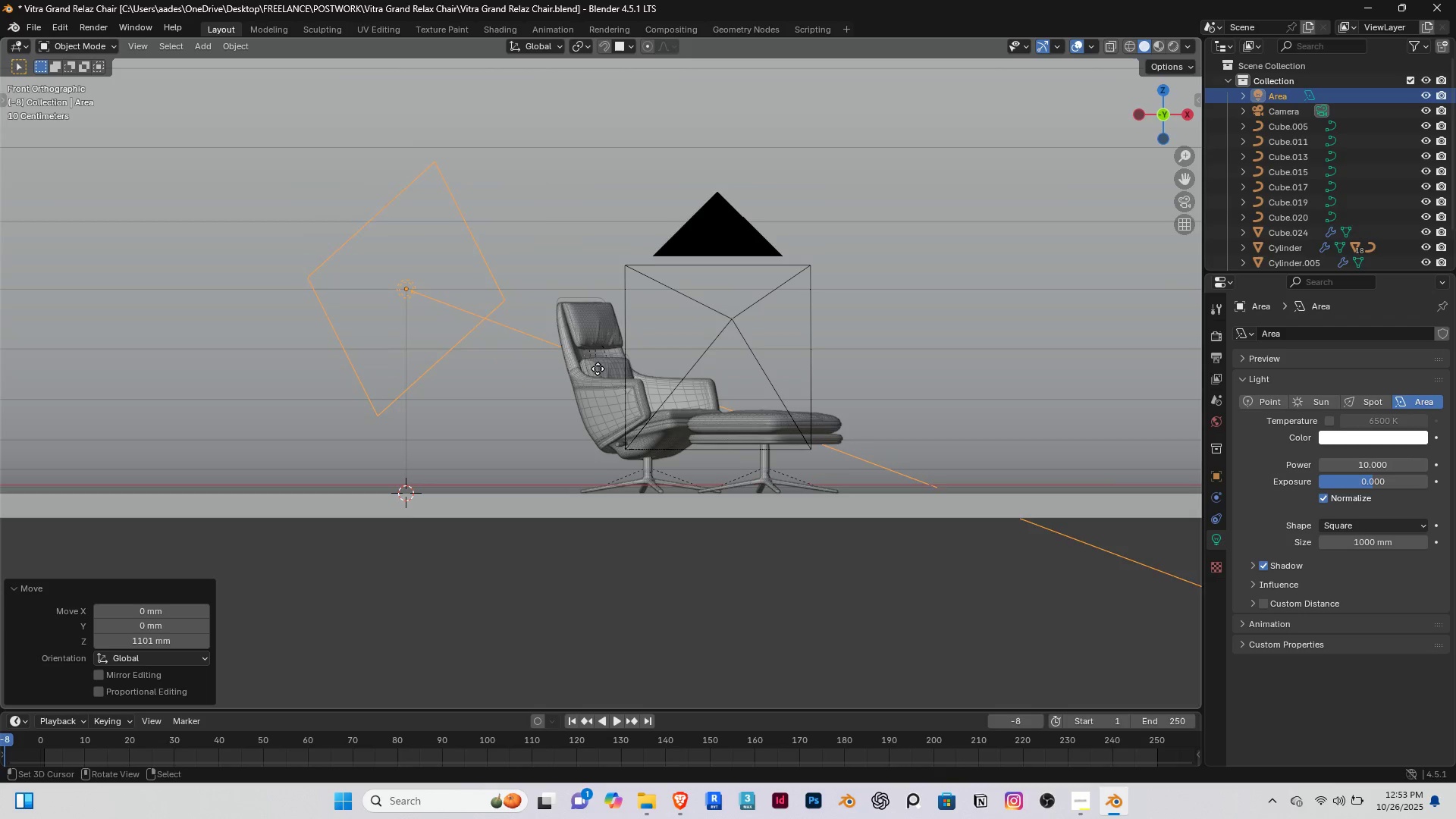 
key(End)
 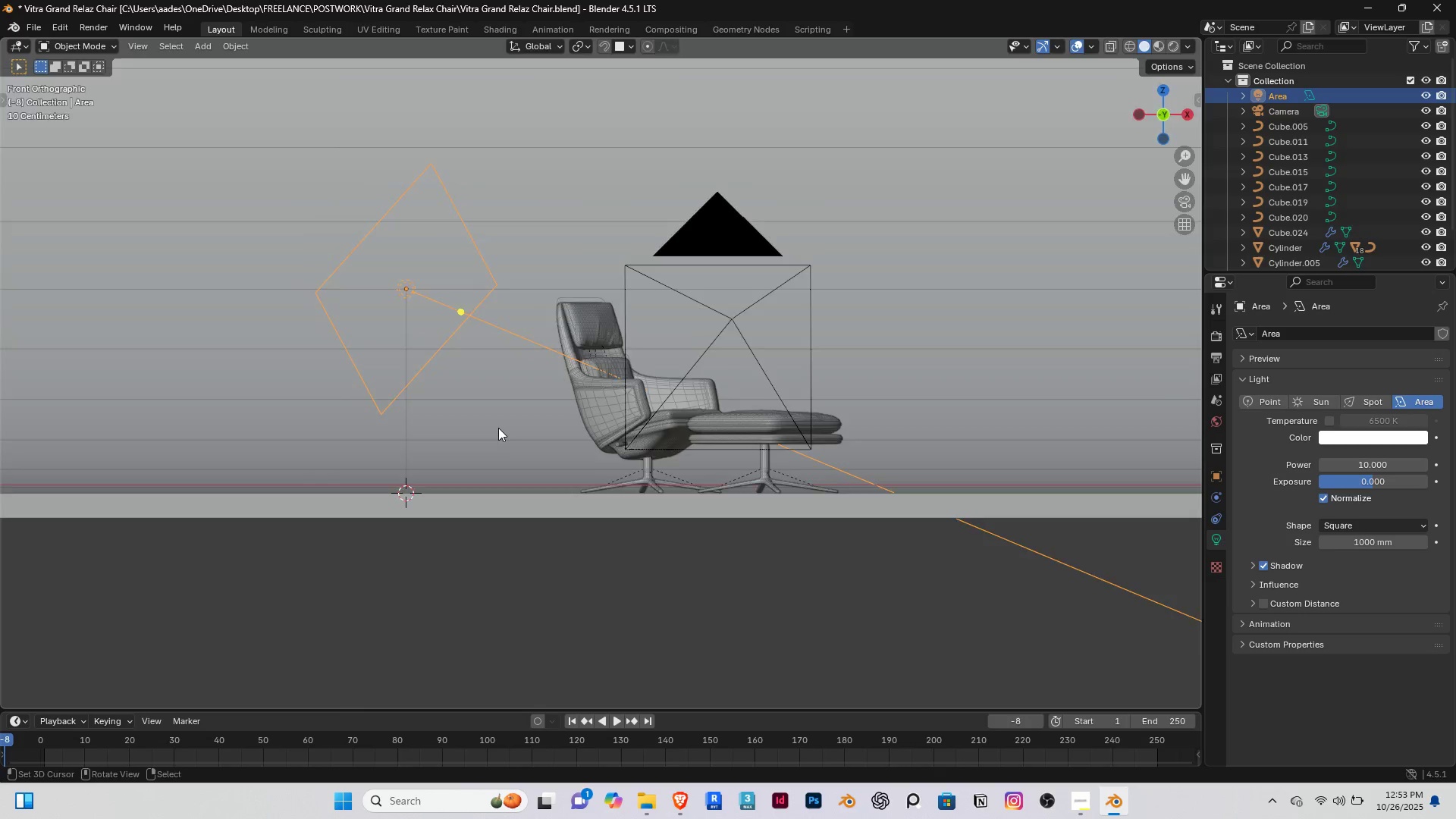 
key(PageDown)
 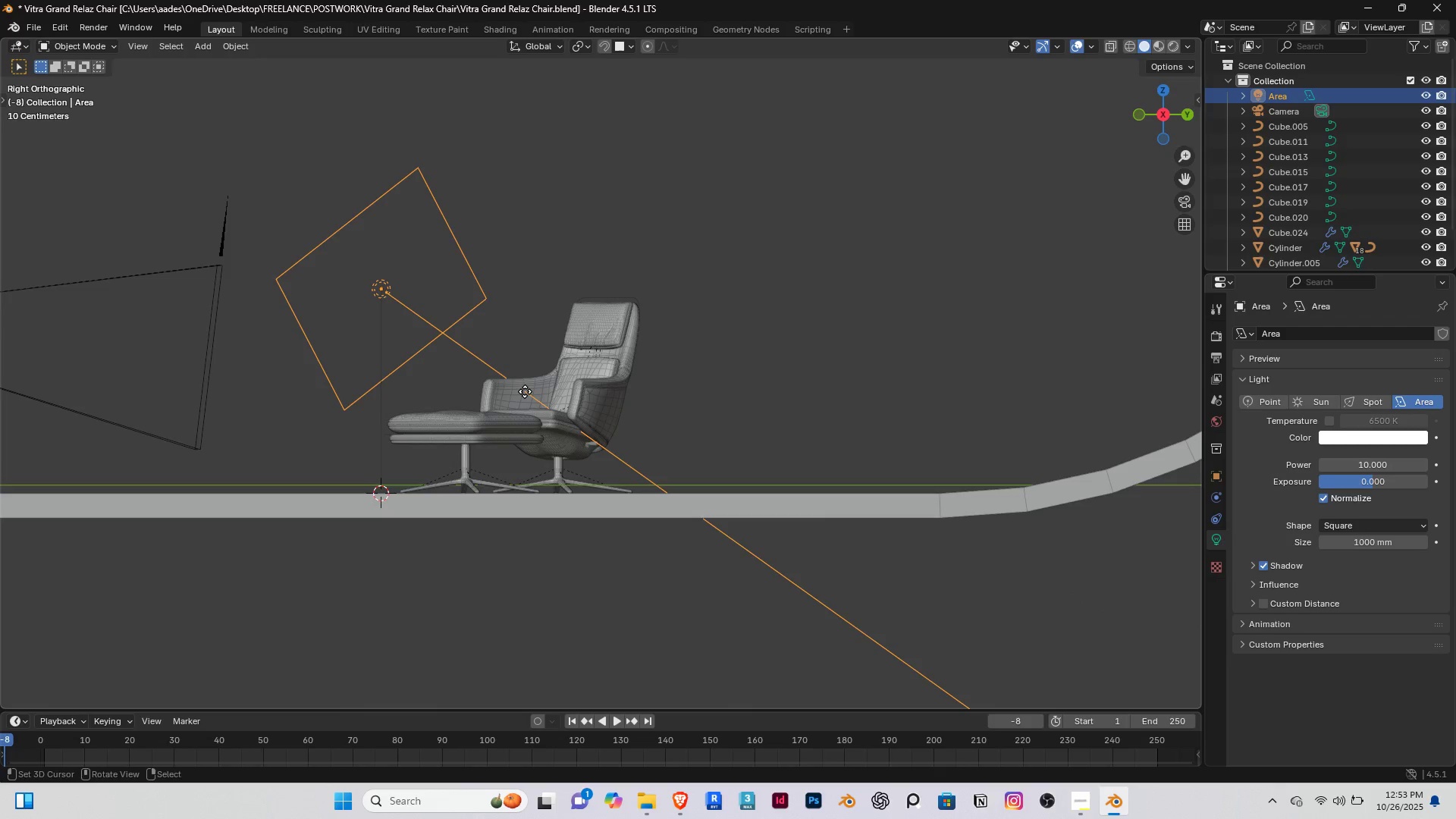 
scroll: coordinate [443, 496], scroll_direction: down, amount: 1.0
 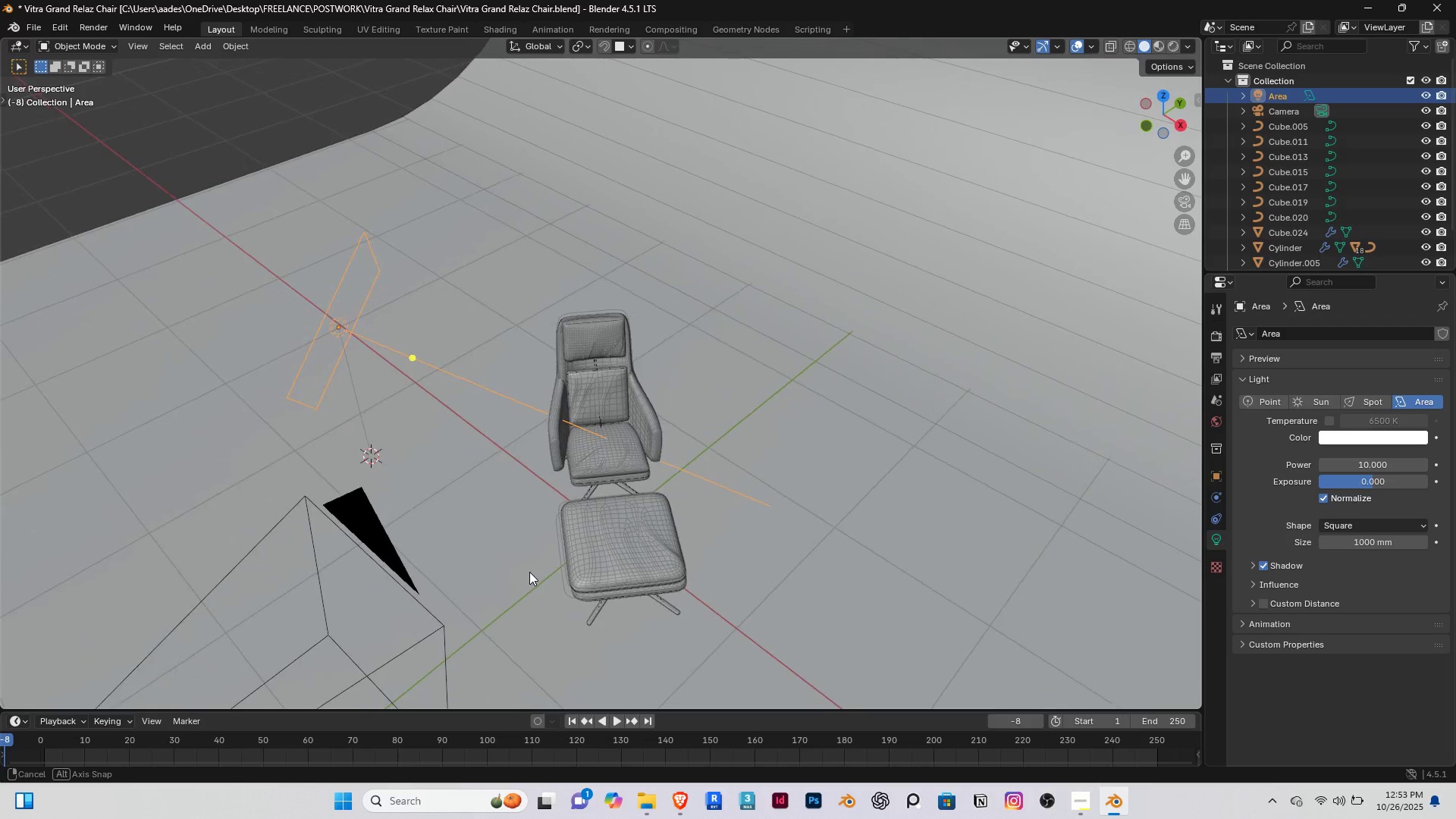 
key(End)
 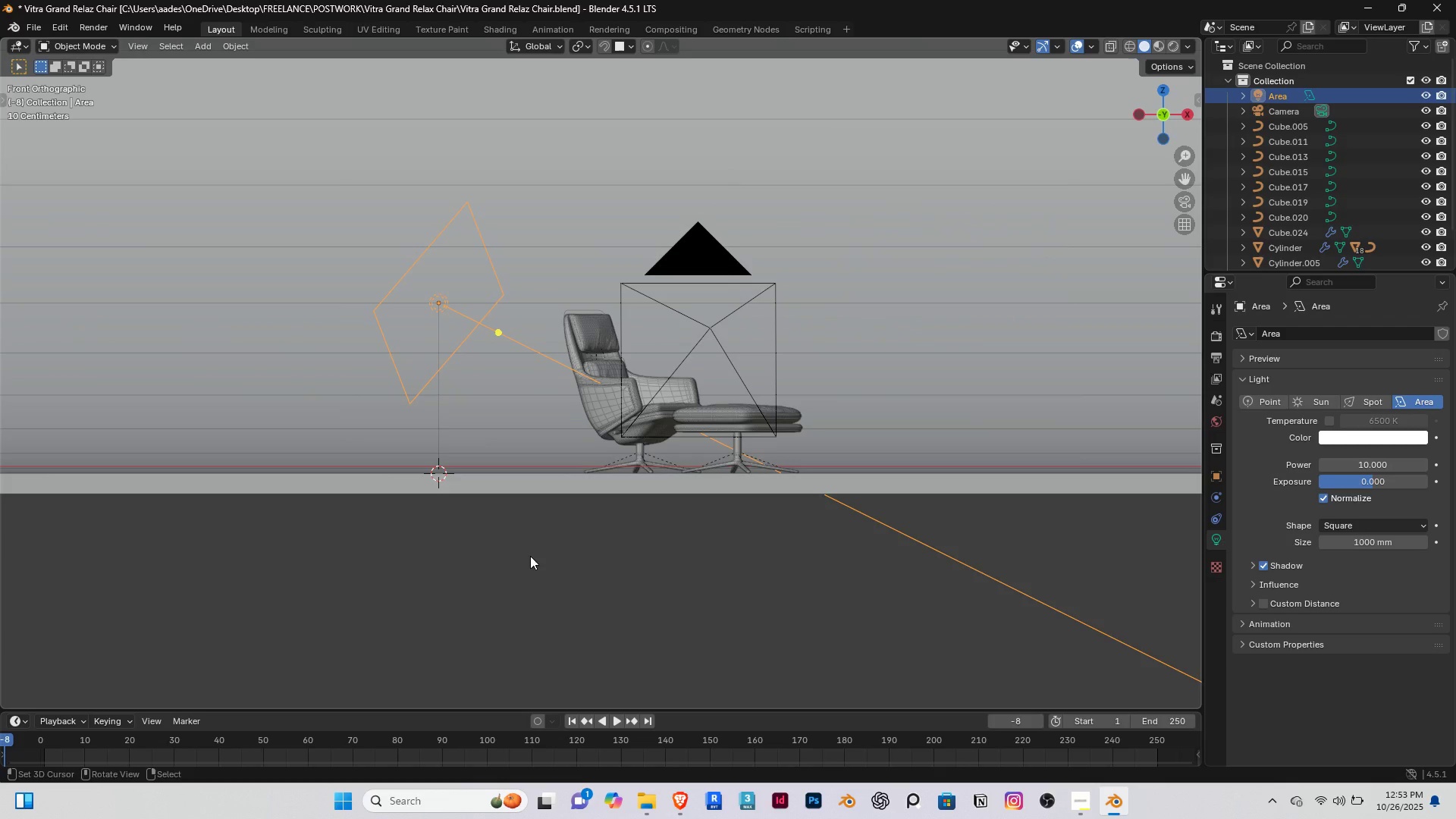 
key(Insert)
 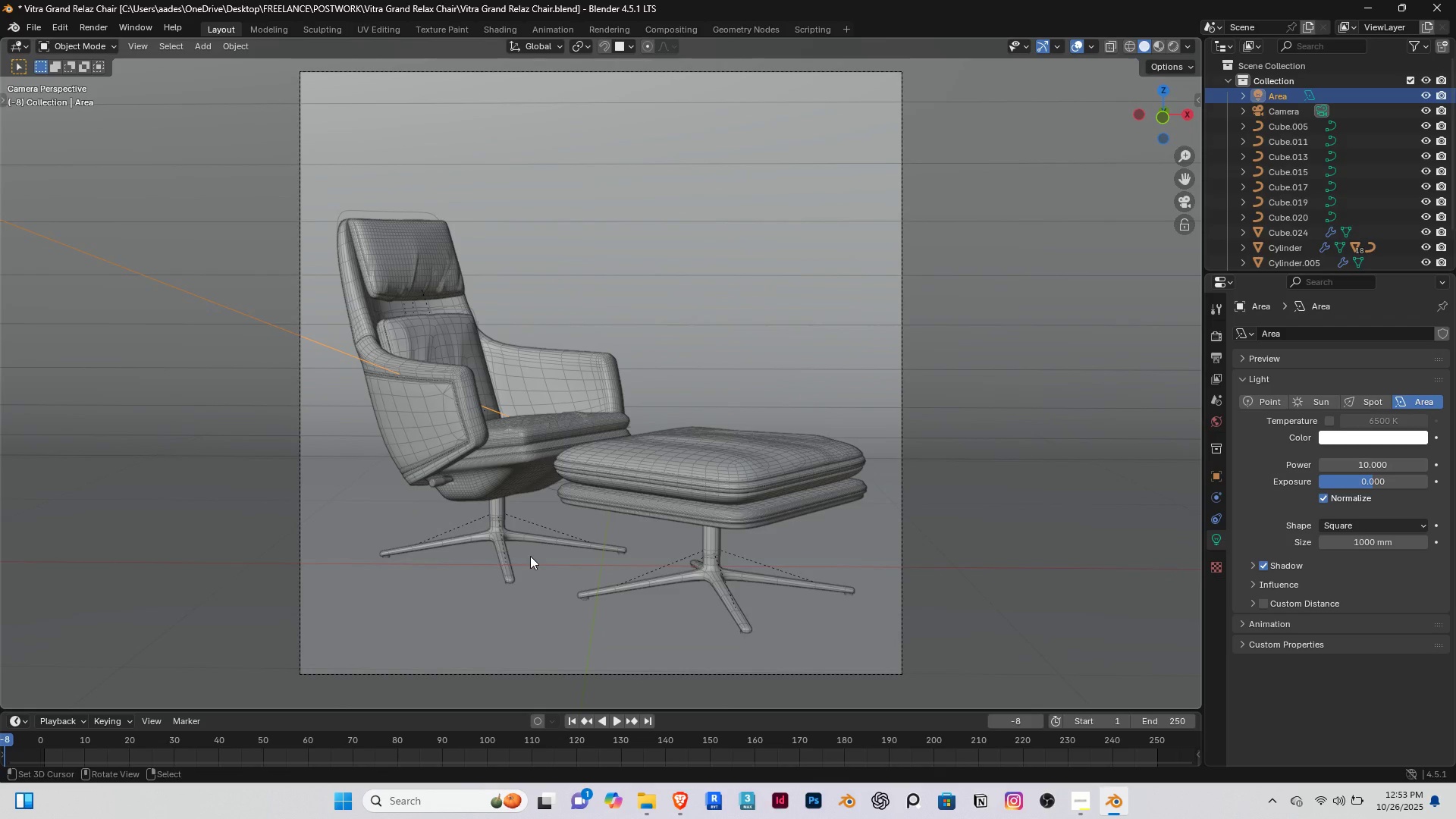 
key(PageDown)
 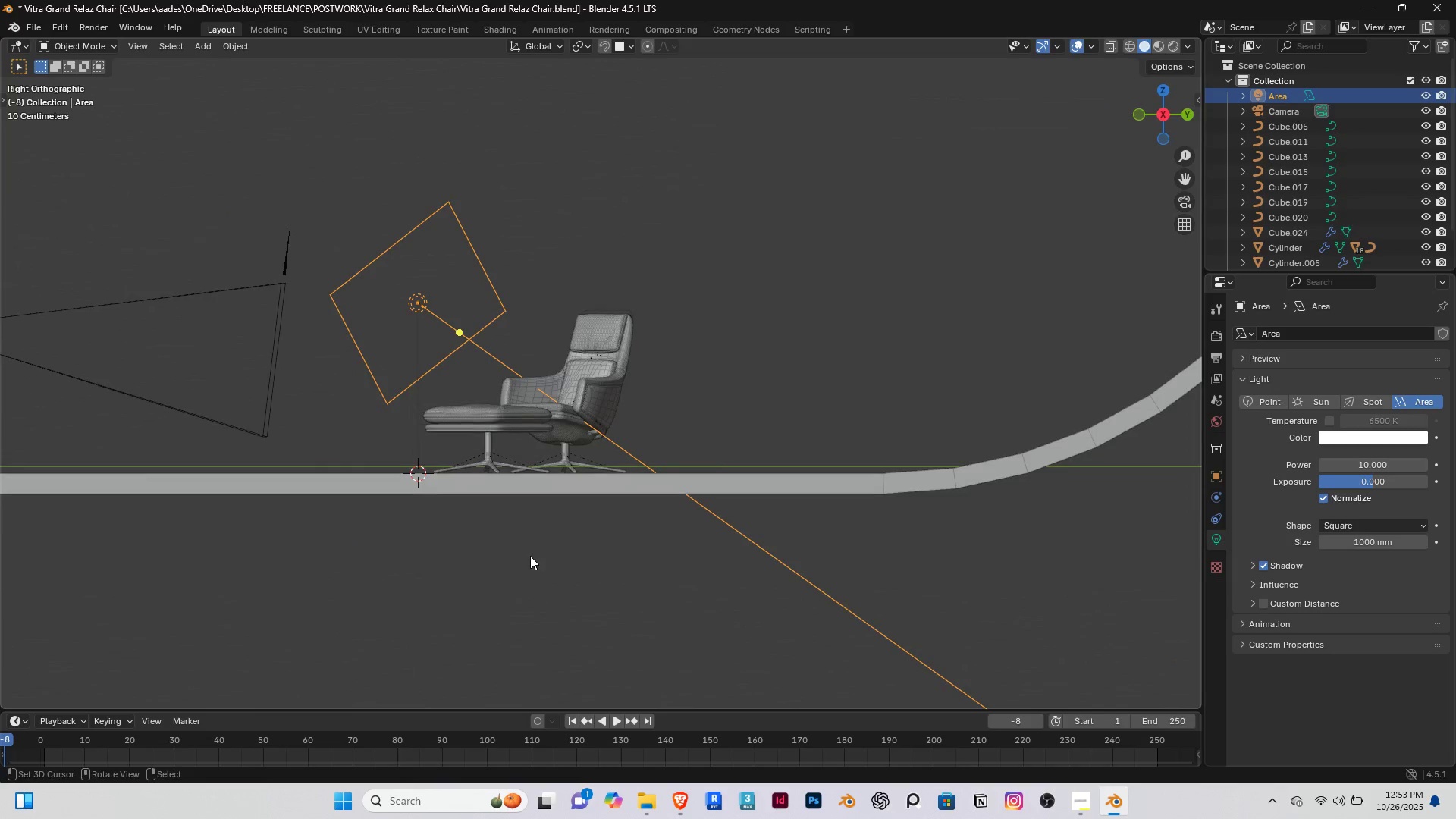 
key(End)
 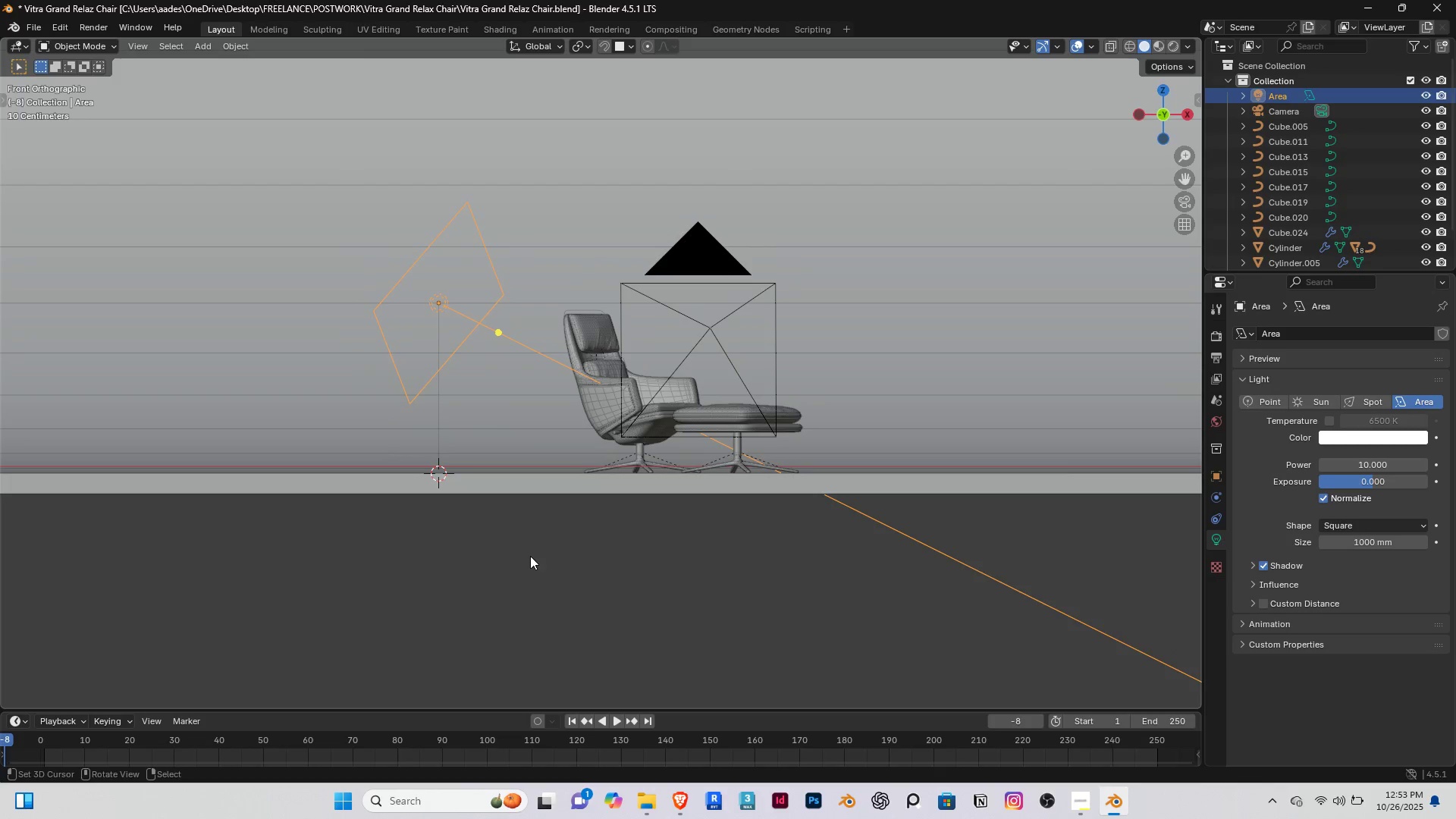 
key(PageDown)
 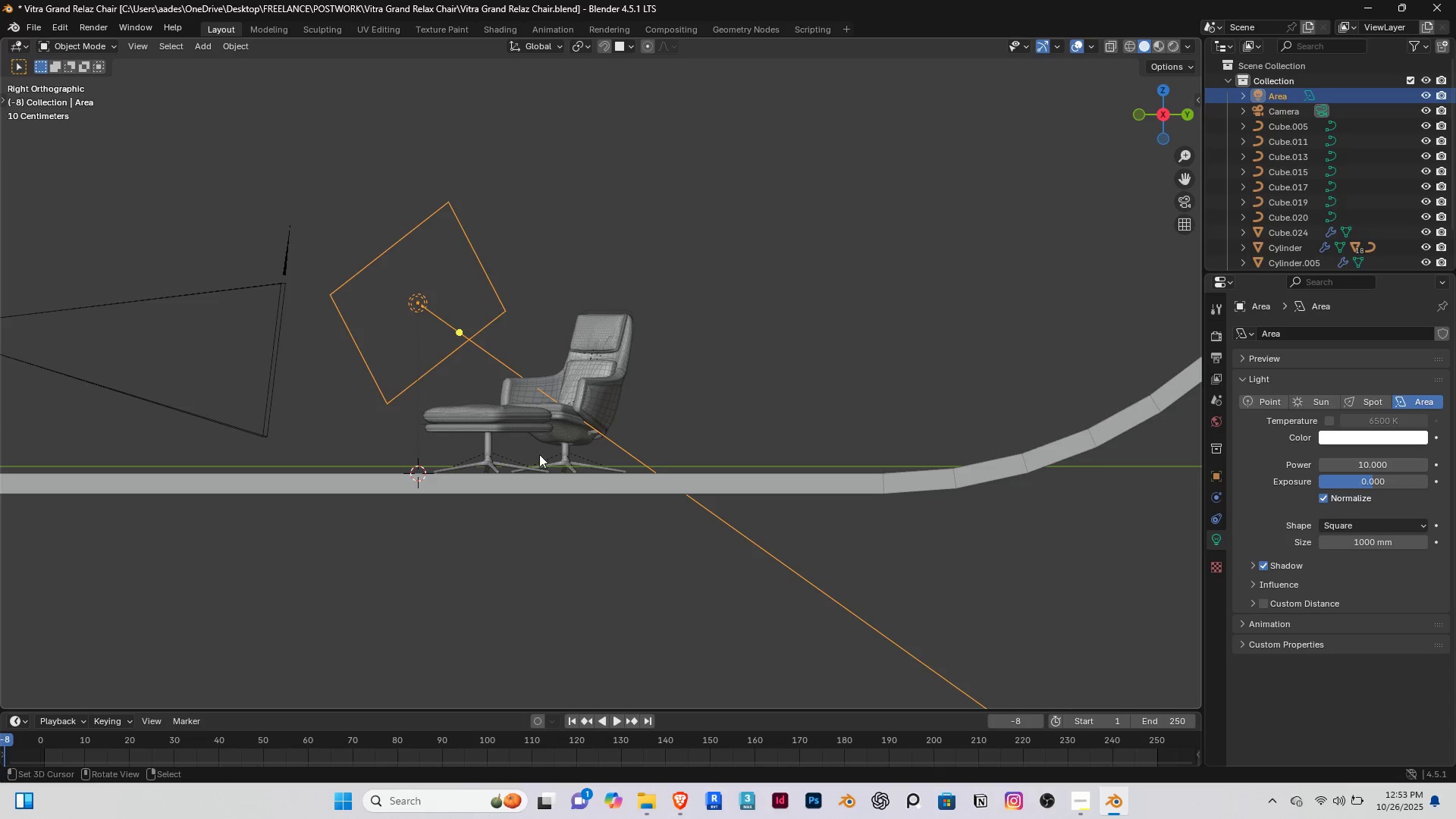 
scroll: coordinate [395, 362], scroll_direction: up, amount: 2.0
 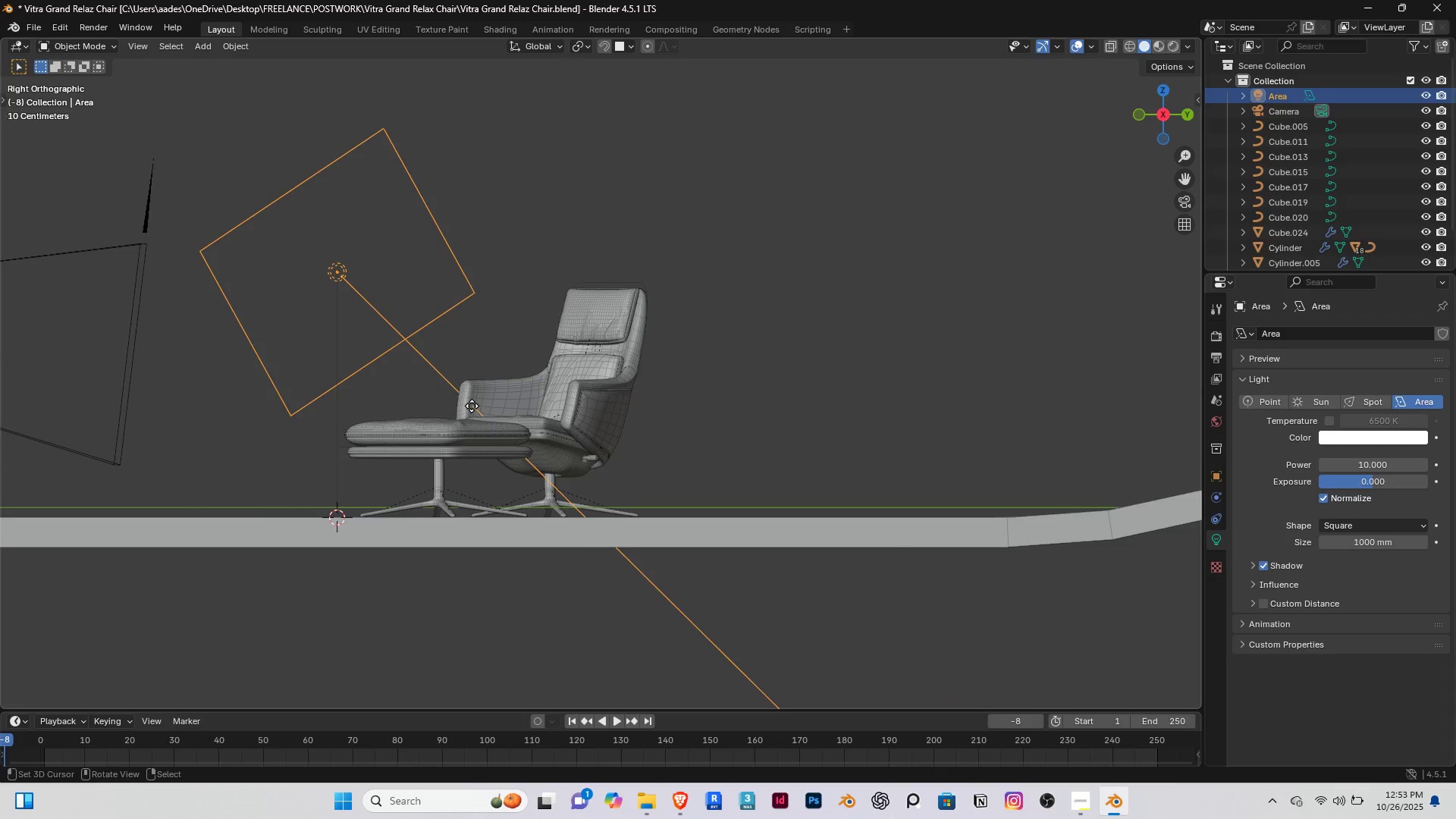 
wait(5.12)
 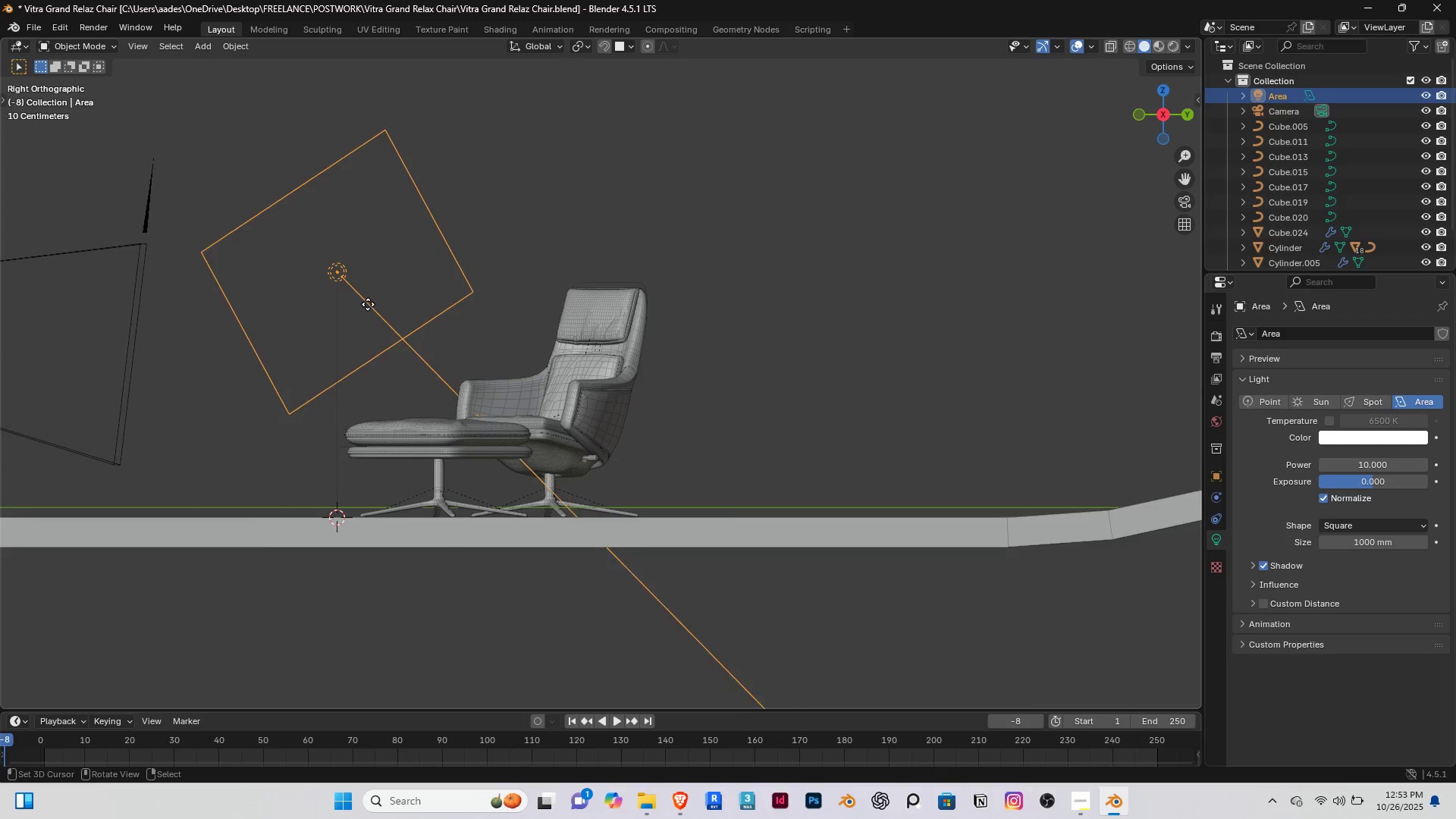 
key(End)
 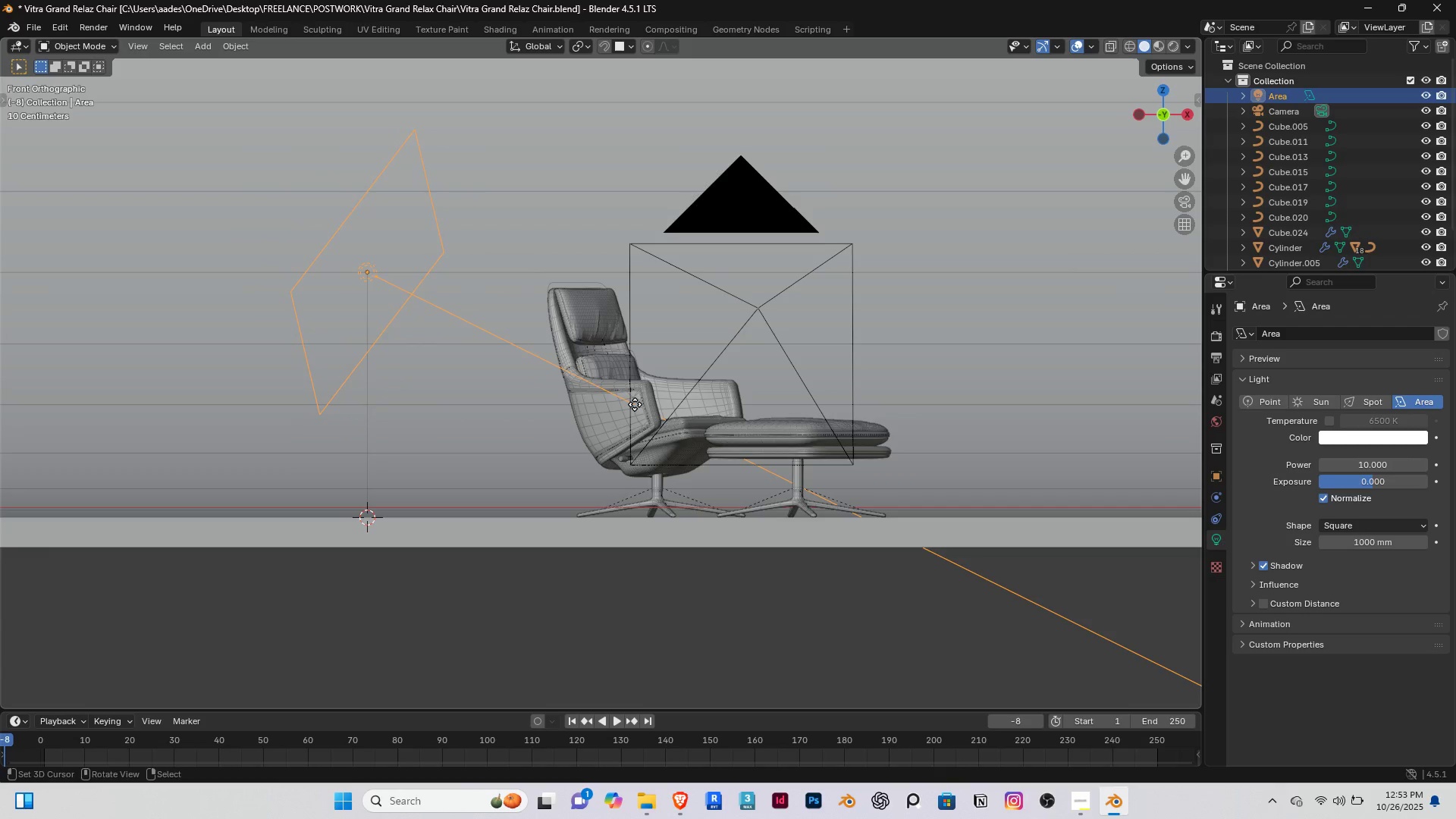 
wait(6.03)
 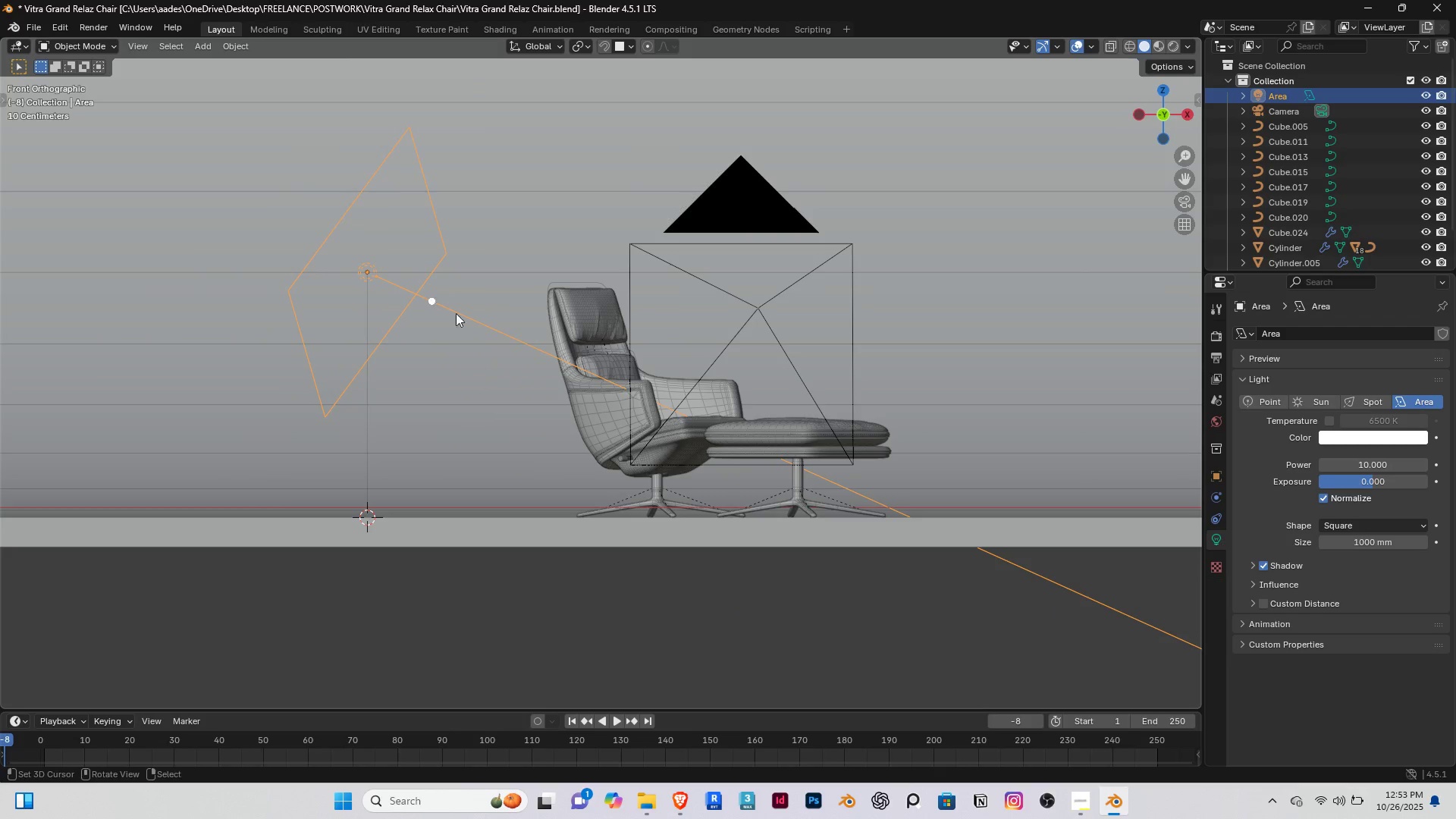 
key(Home)
 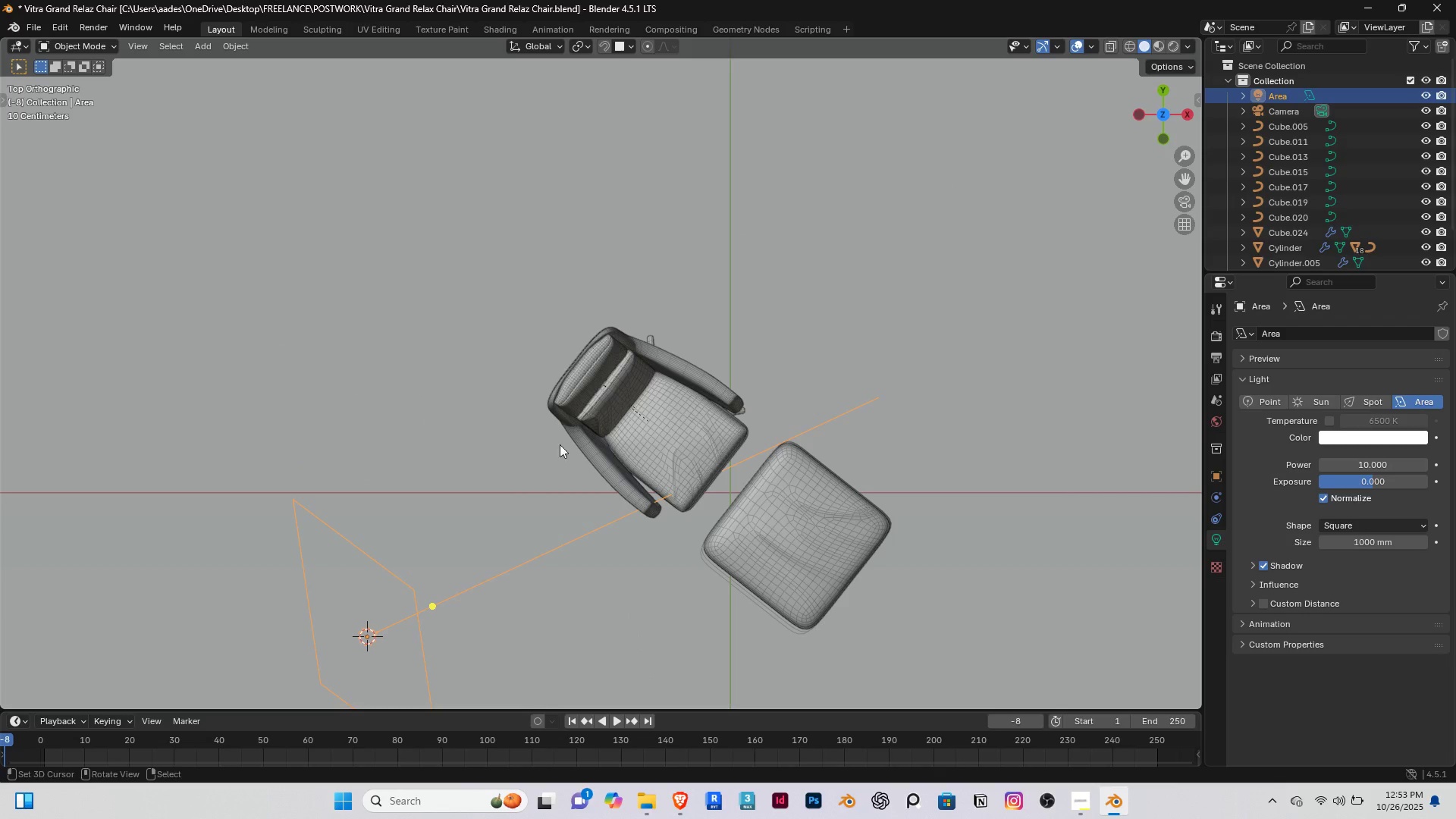 
scroll: coordinate [406, 516], scroll_direction: down, amount: 2.0
 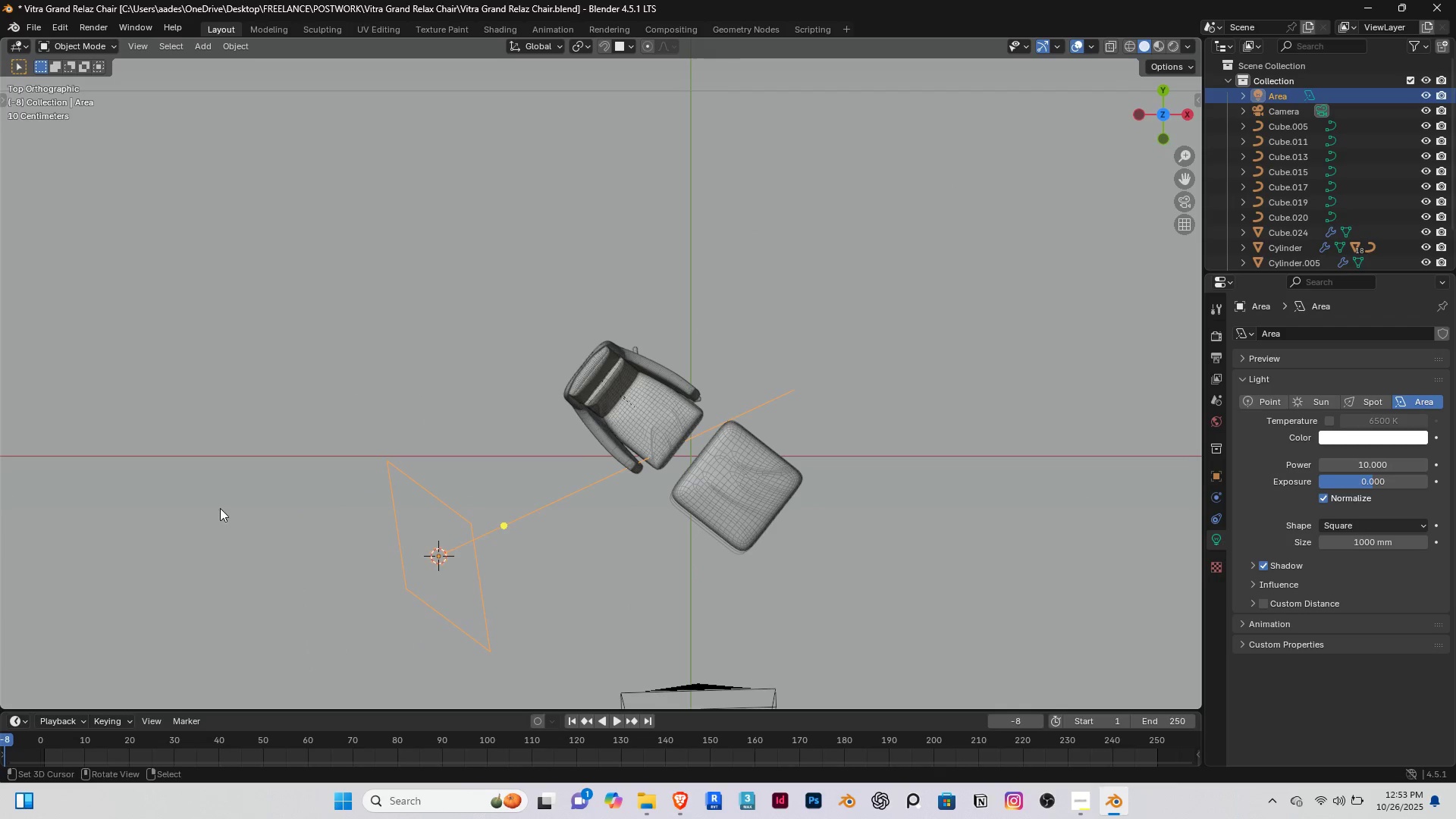 
key(S)
 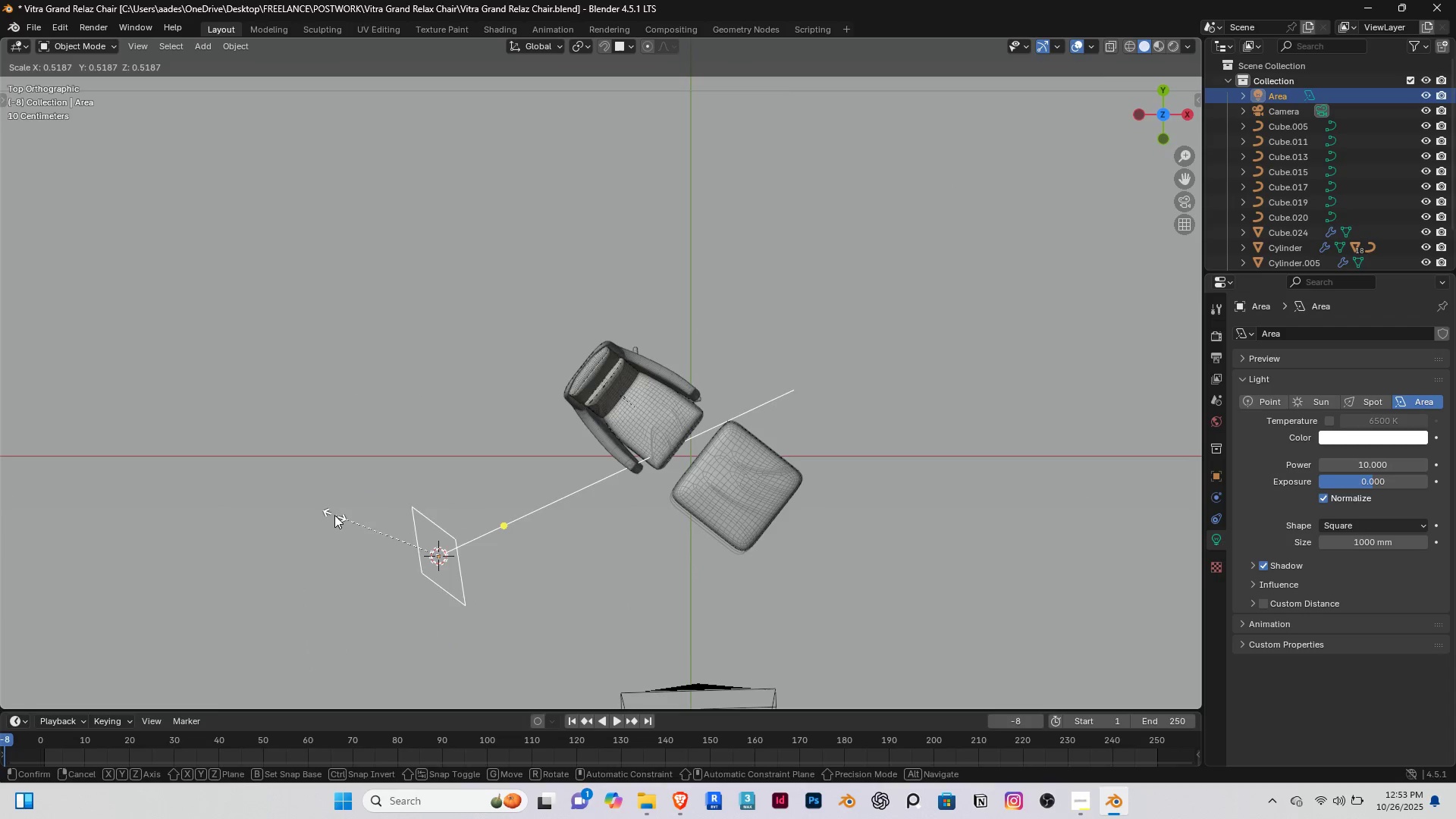 
left_click([334, 515])
 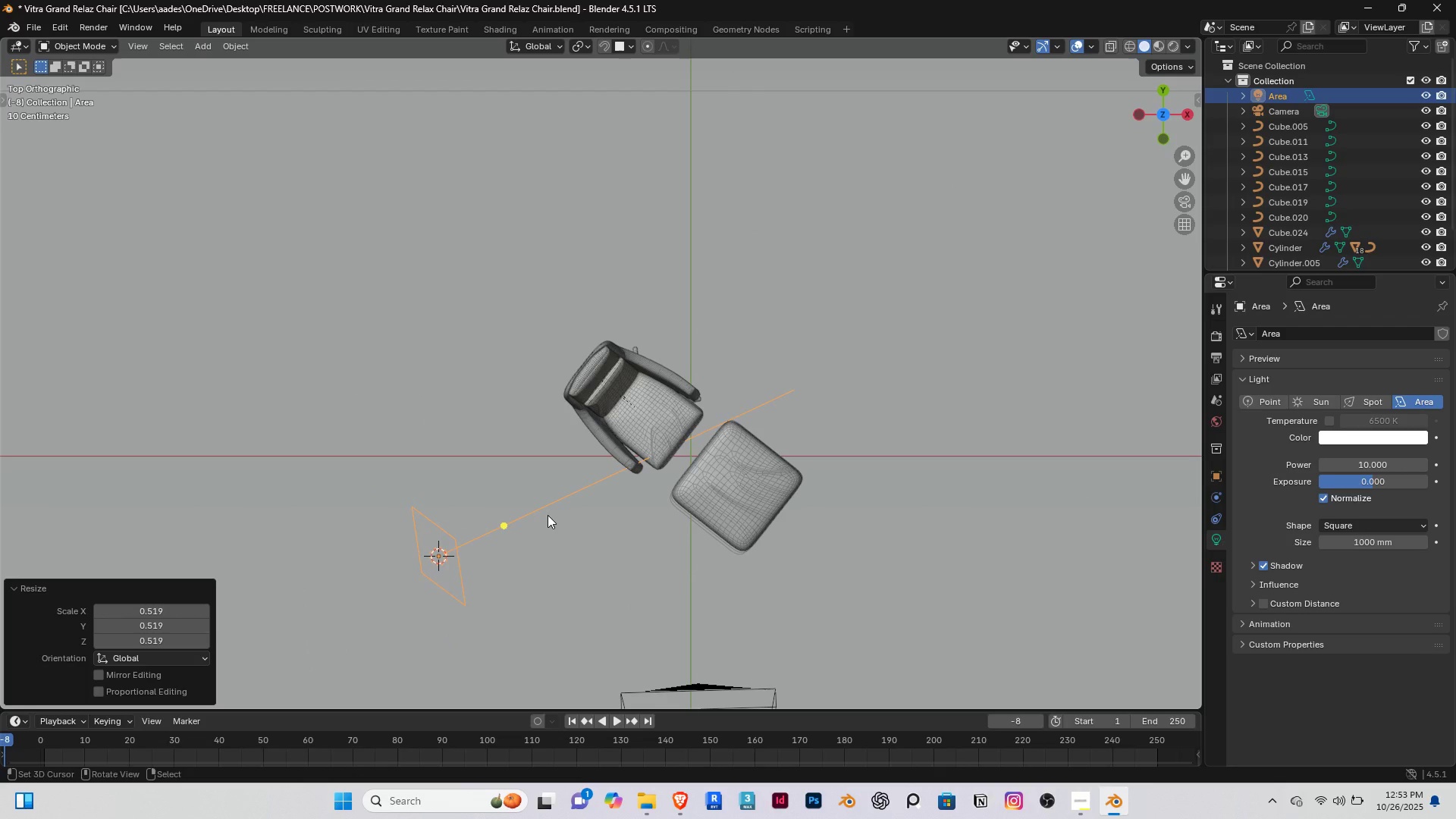 
key(Shift+ShiftLeft)
 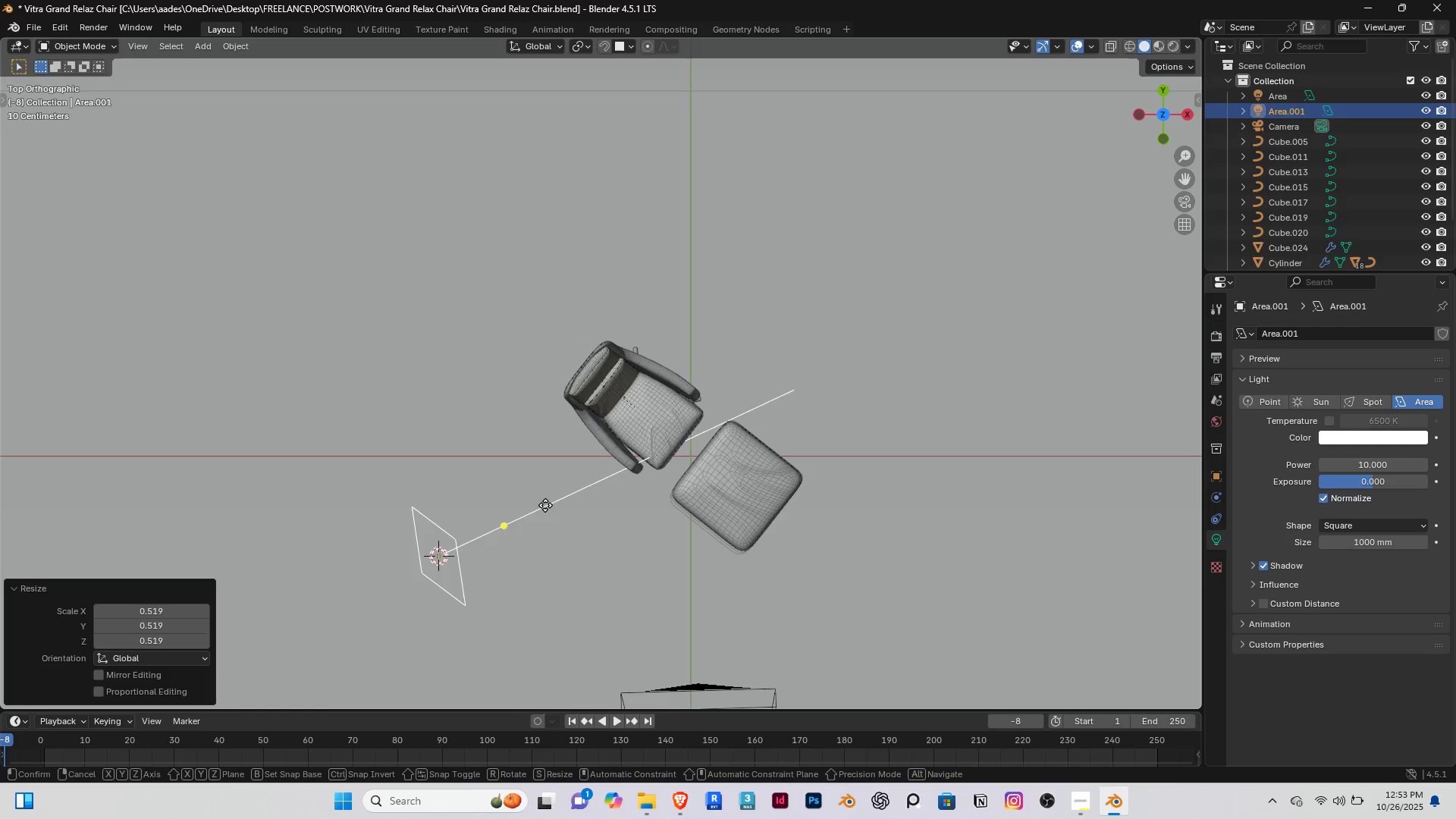 
key(Shift+D)
 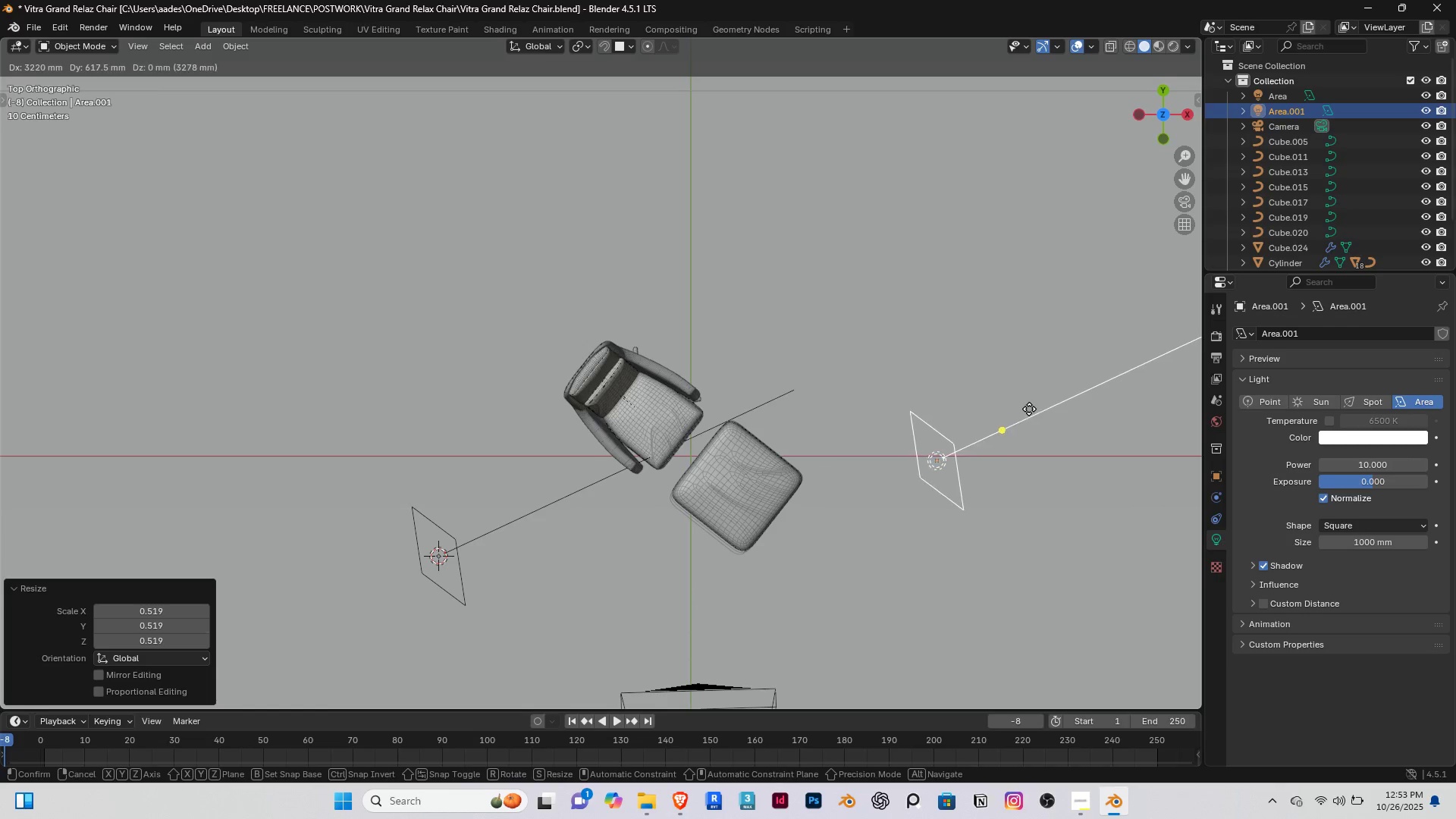 
left_click([1044, 411])
 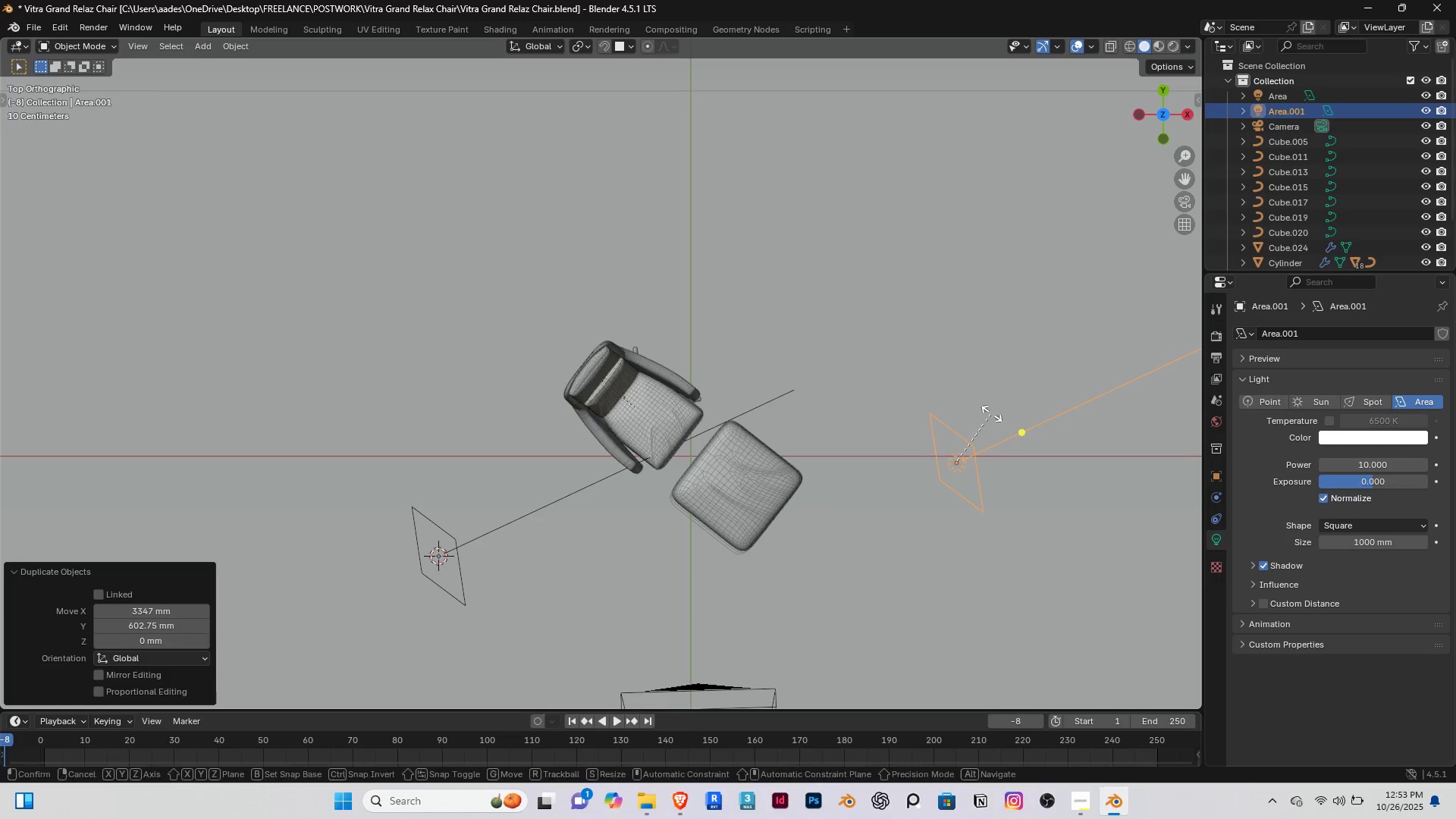 
type(rz)
 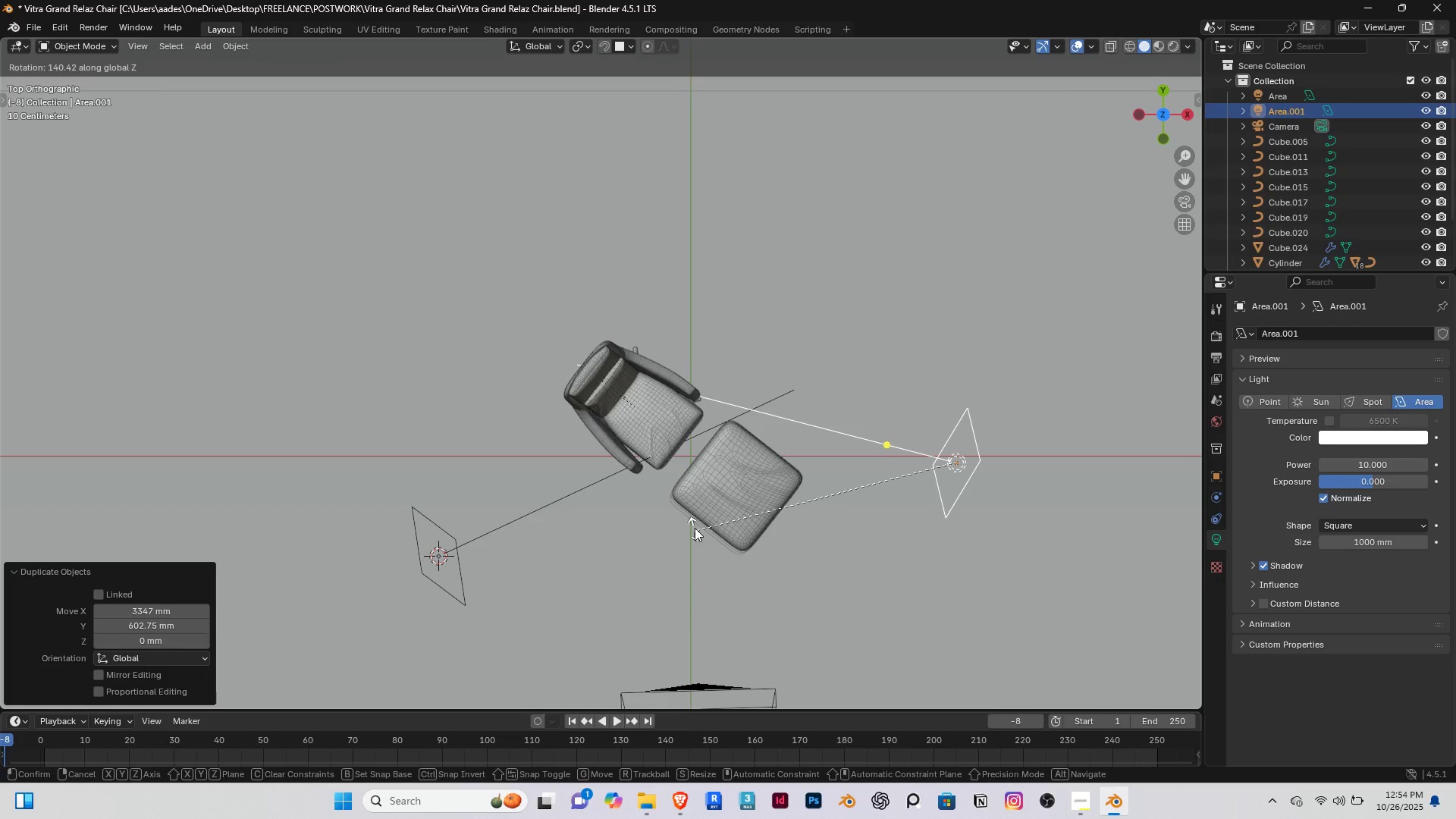 
left_click([695, 528])
 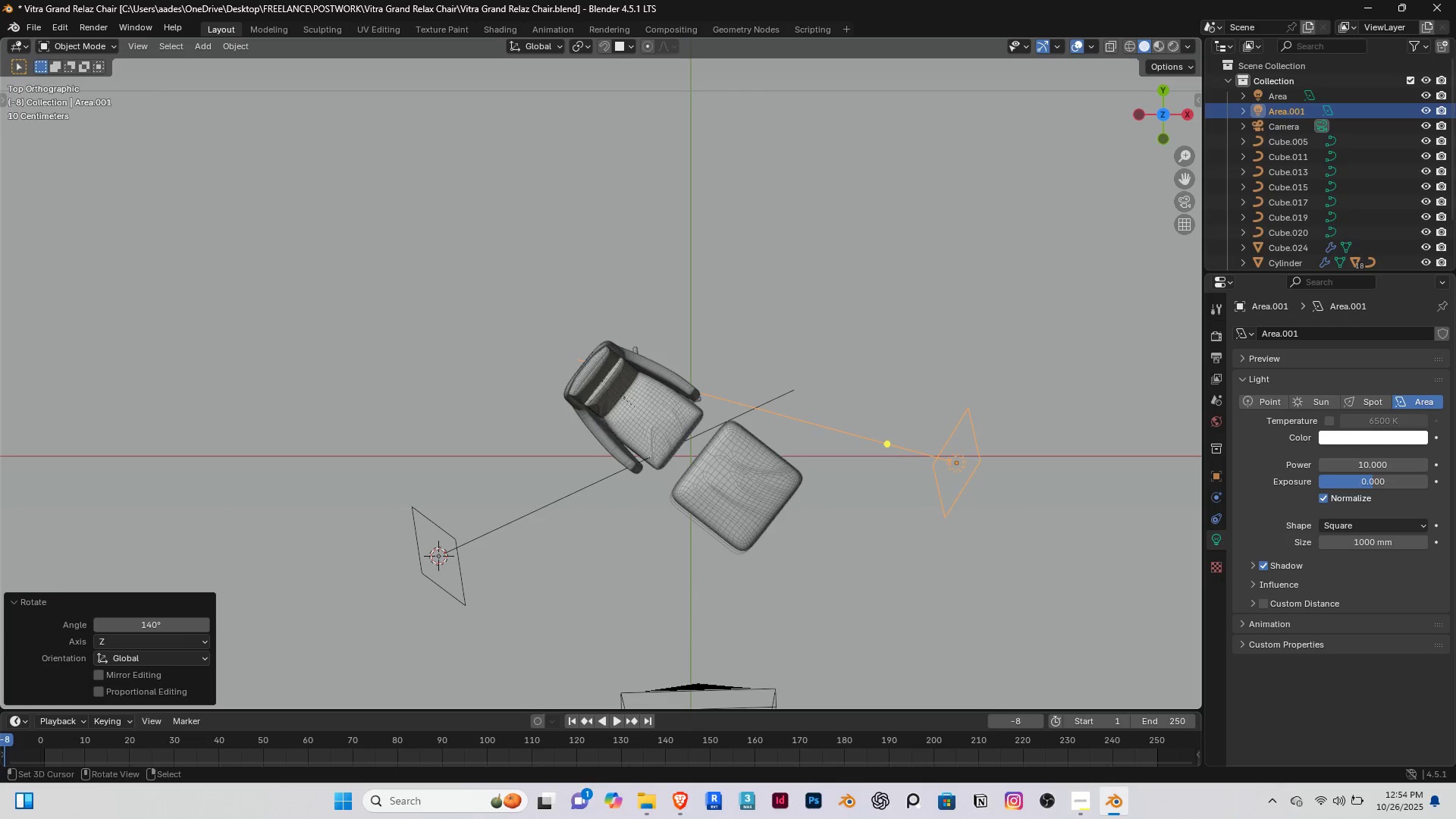 
key(S)
 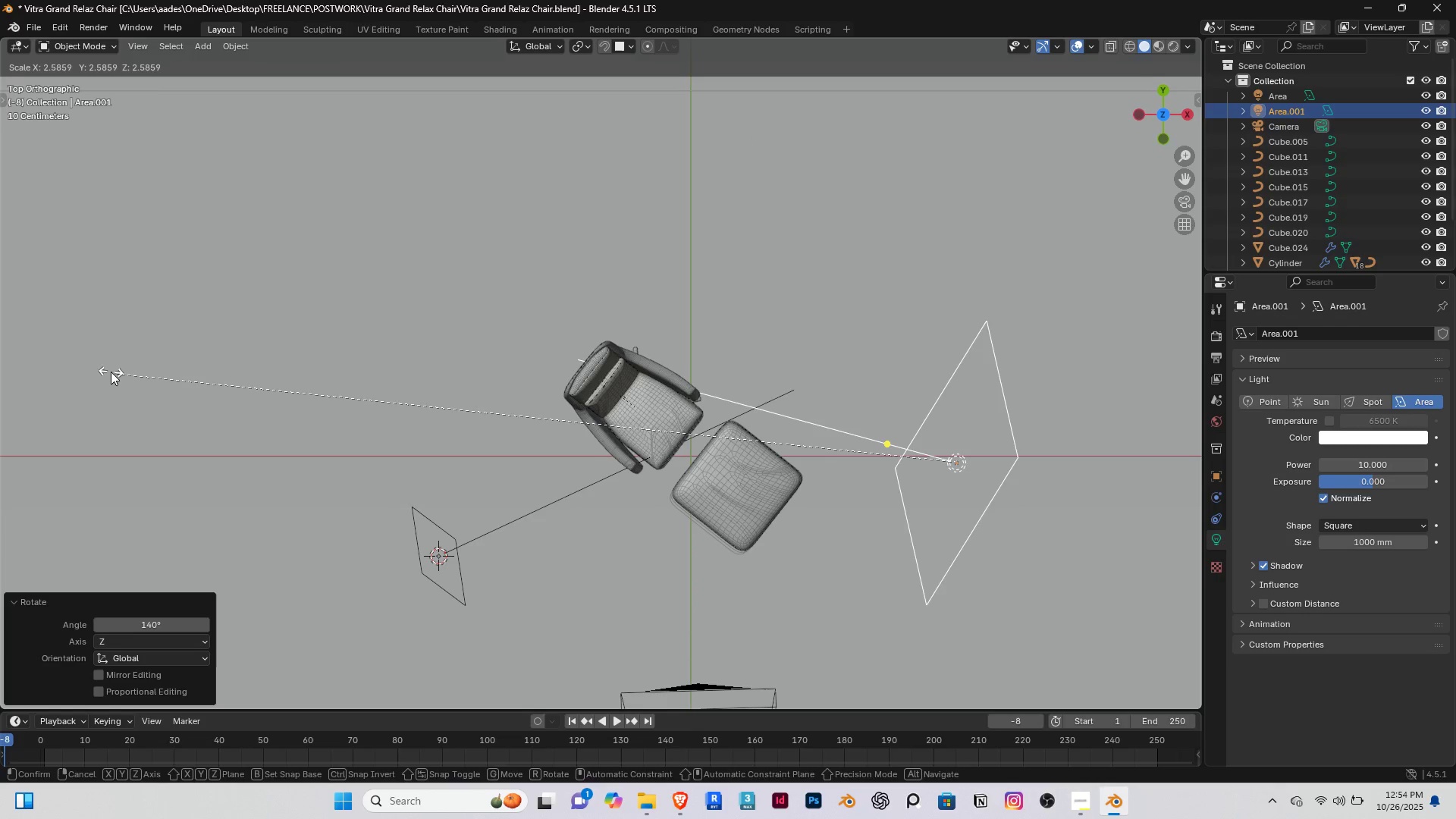 
left_click([111, 372])
 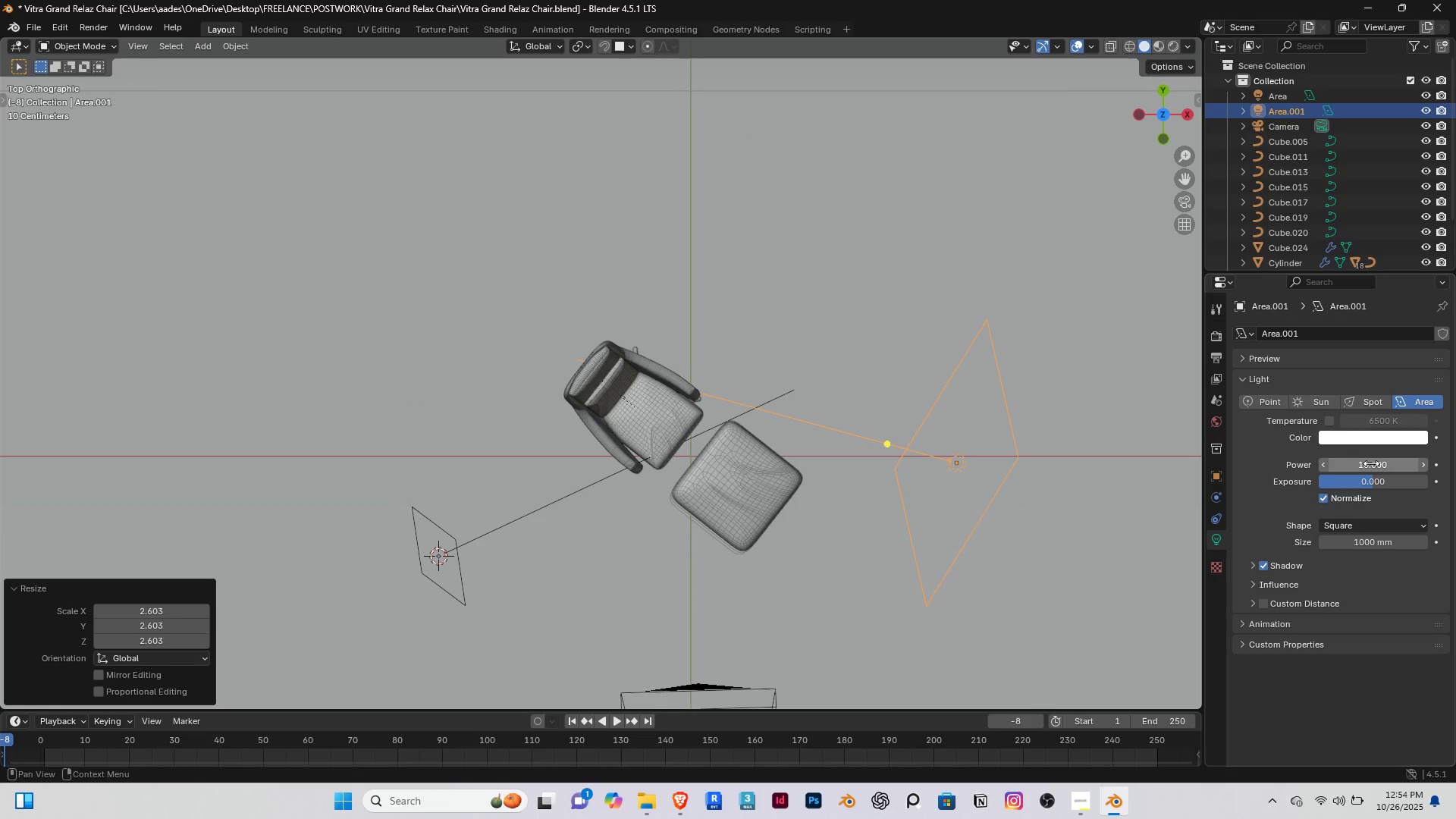 
left_click([1373, 464])
 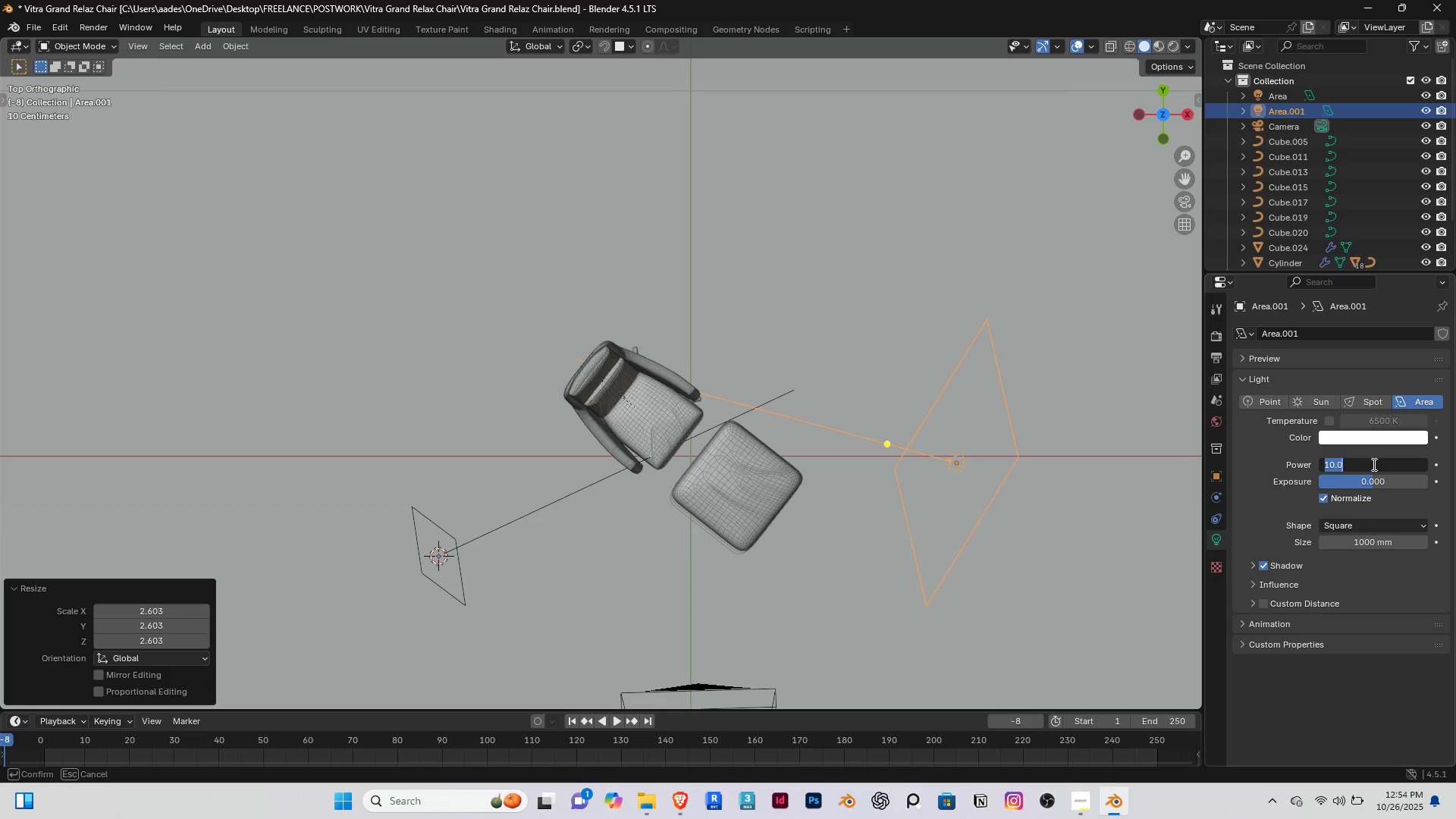 
key(2)
 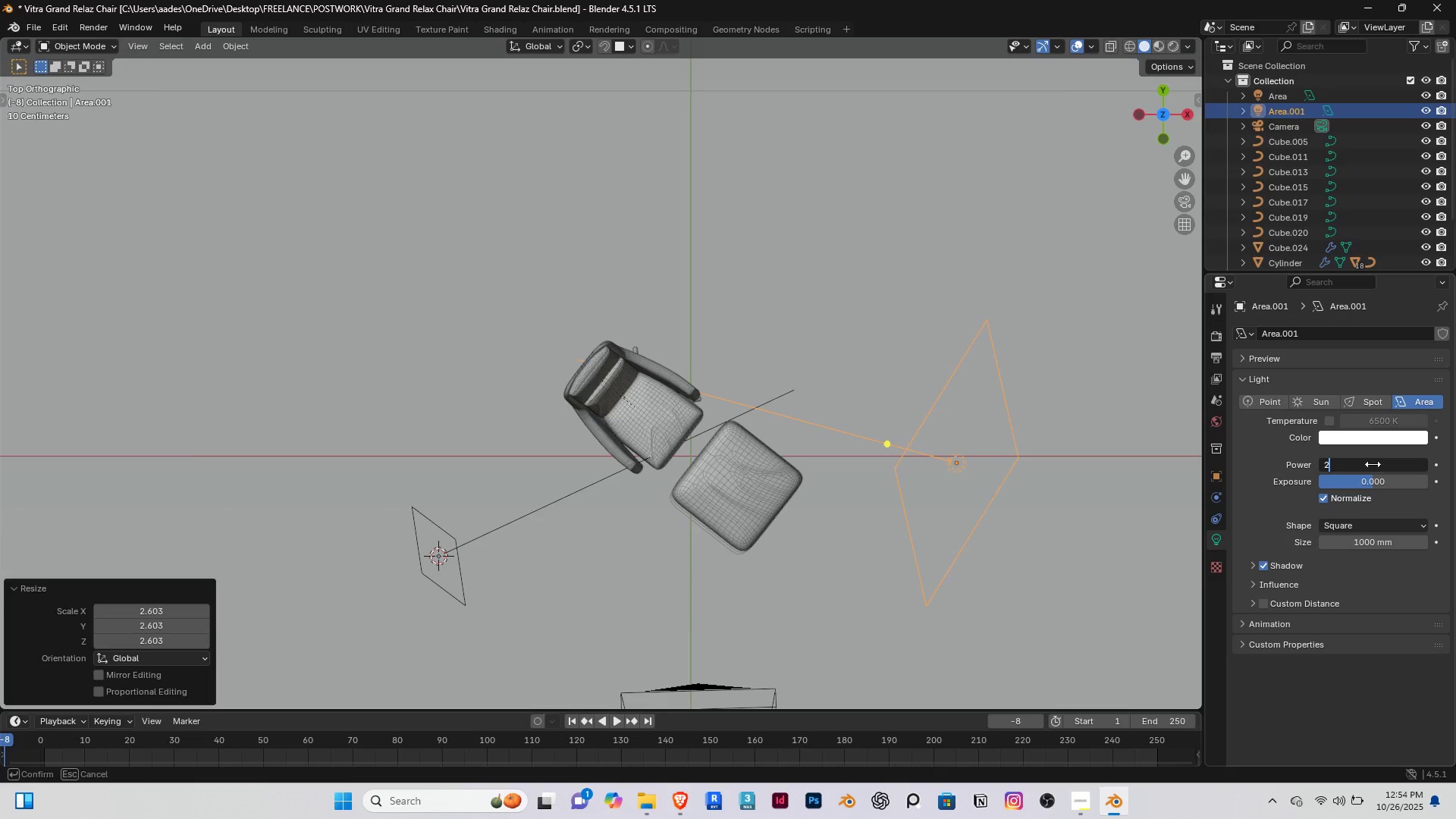 
key(Enter)
 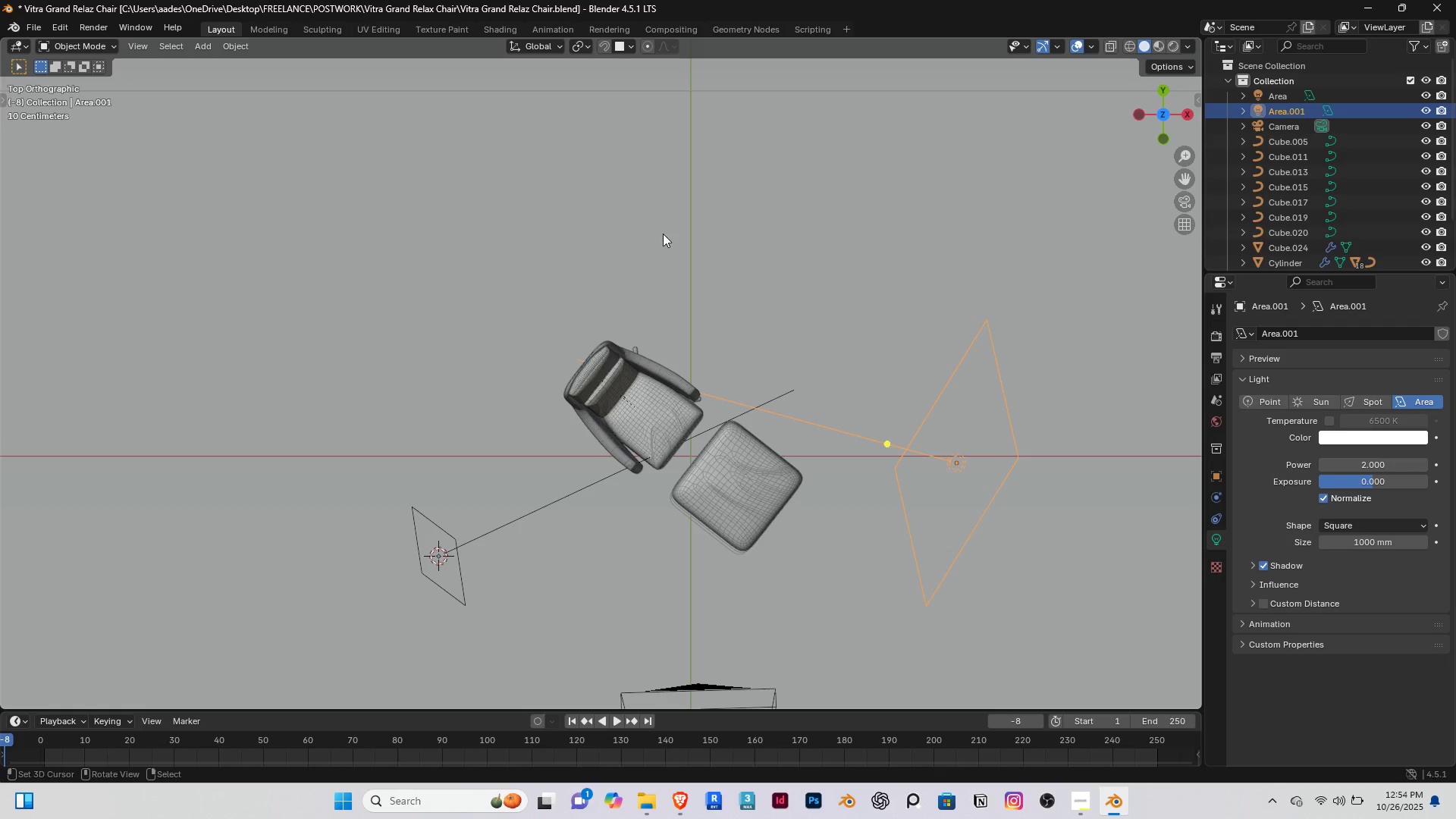 
right_click([663, 234])
 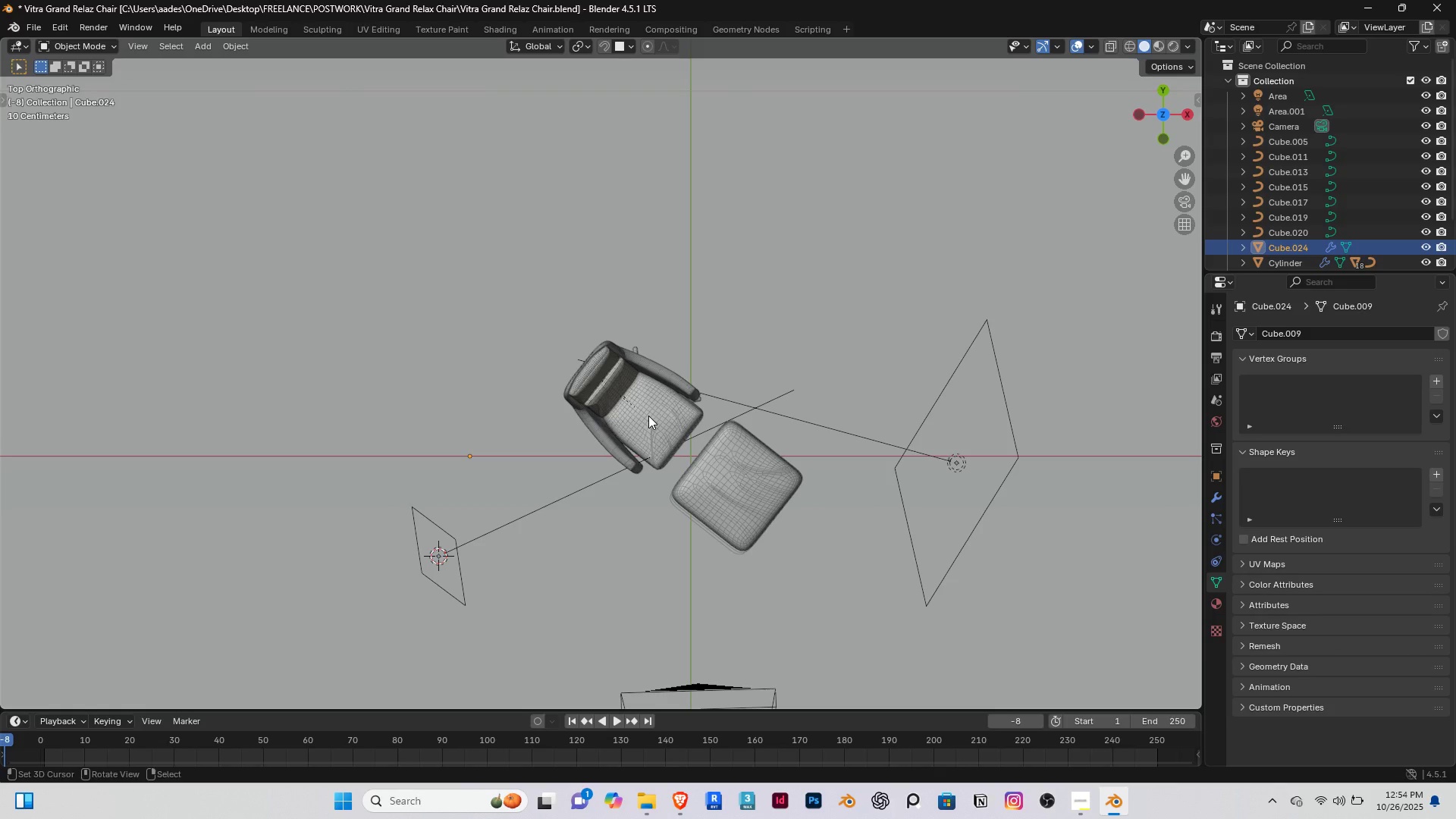 
key(Insert)
 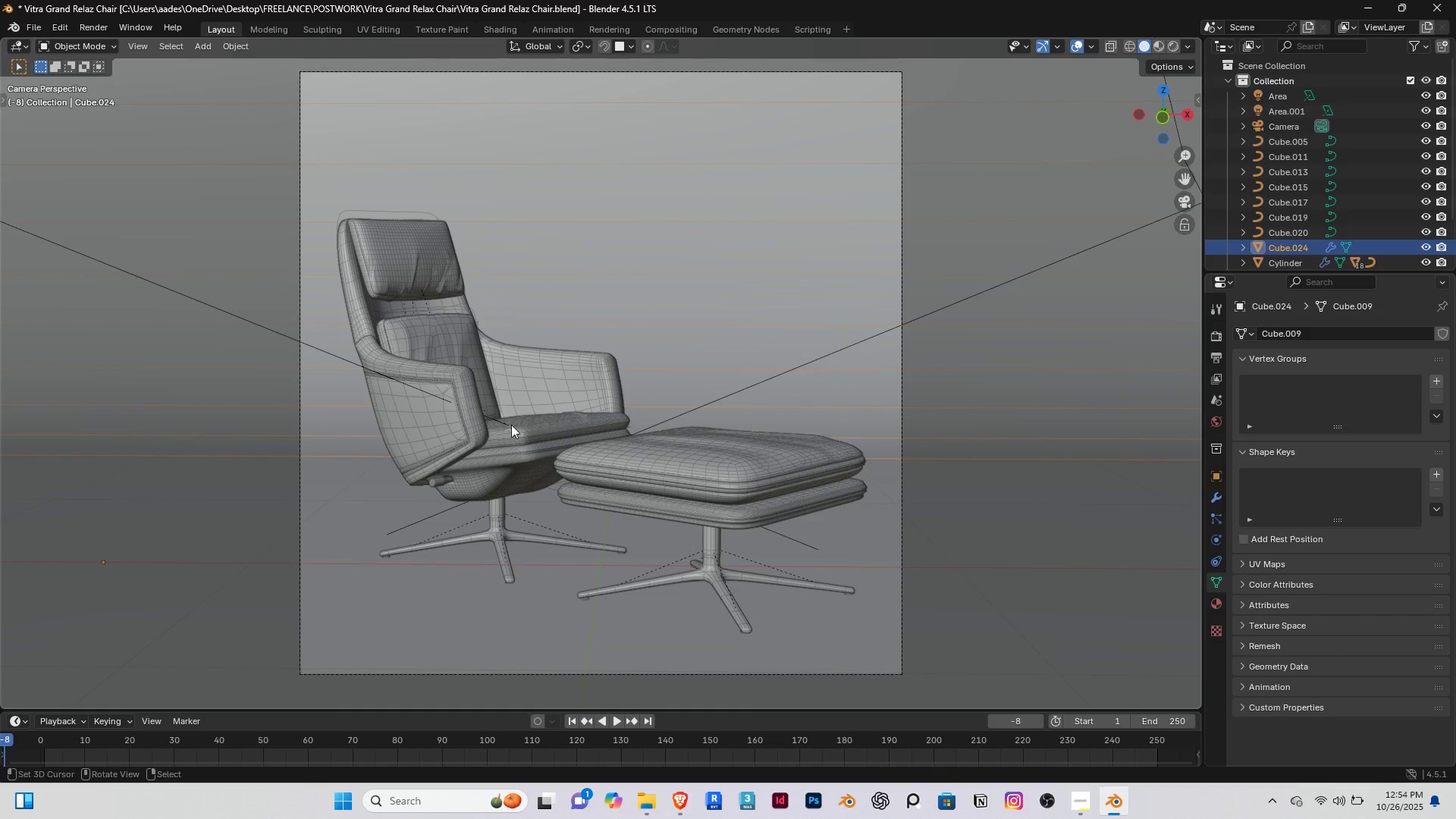 
right_click([609, 224])
 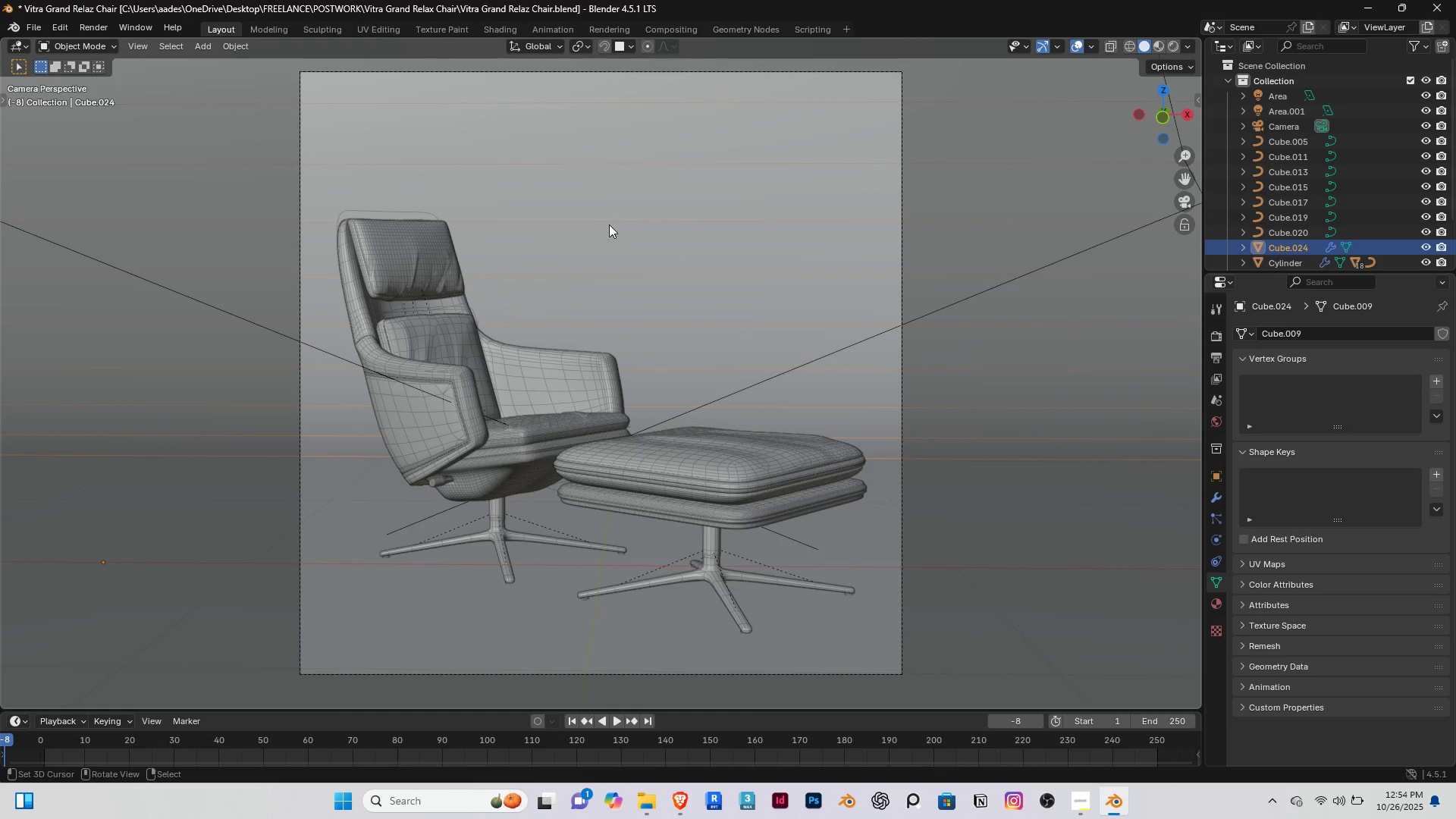 
key(Control+S)
 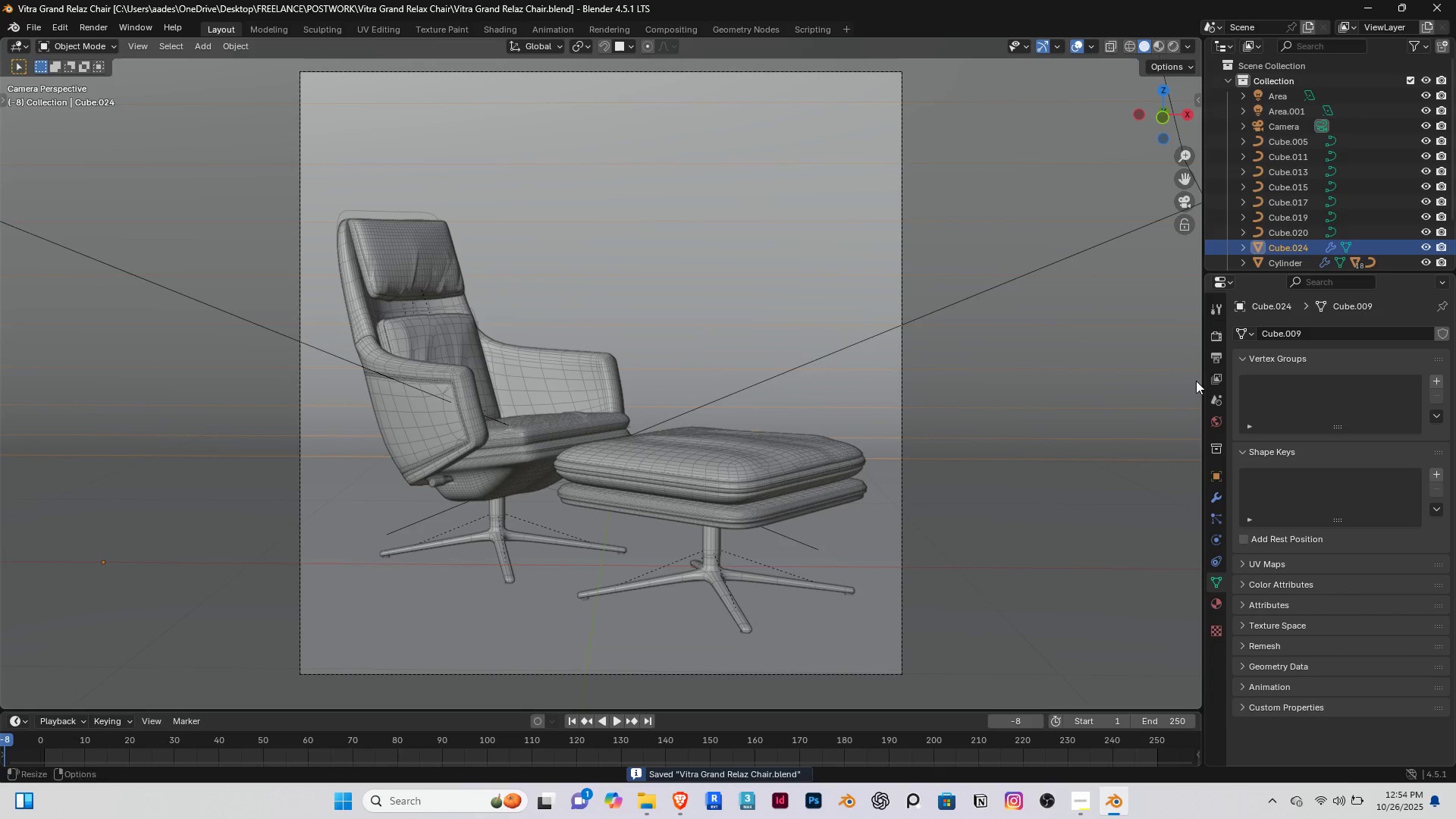 
left_click([1219, 337])
 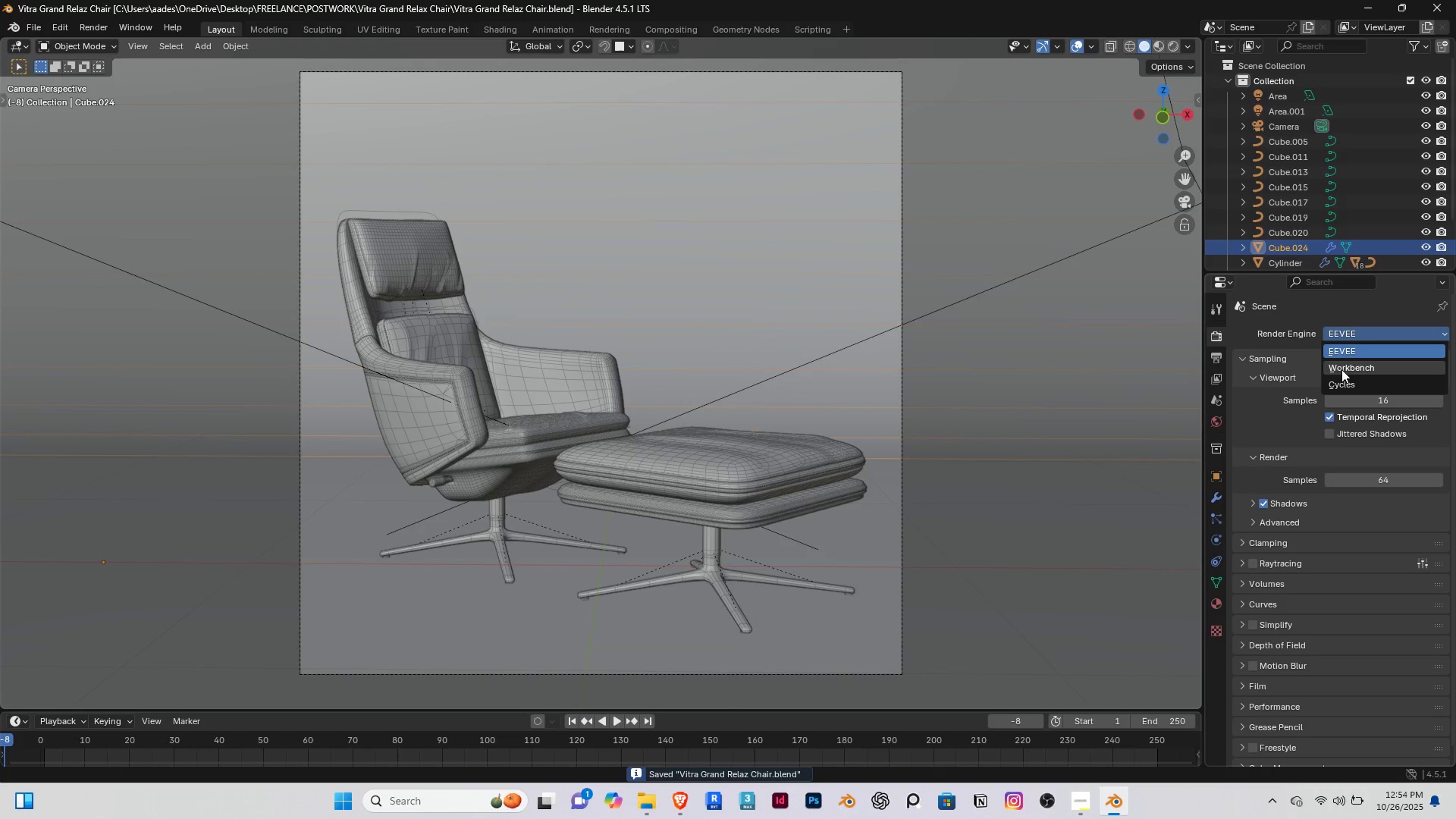 
left_click([1346, 378])
 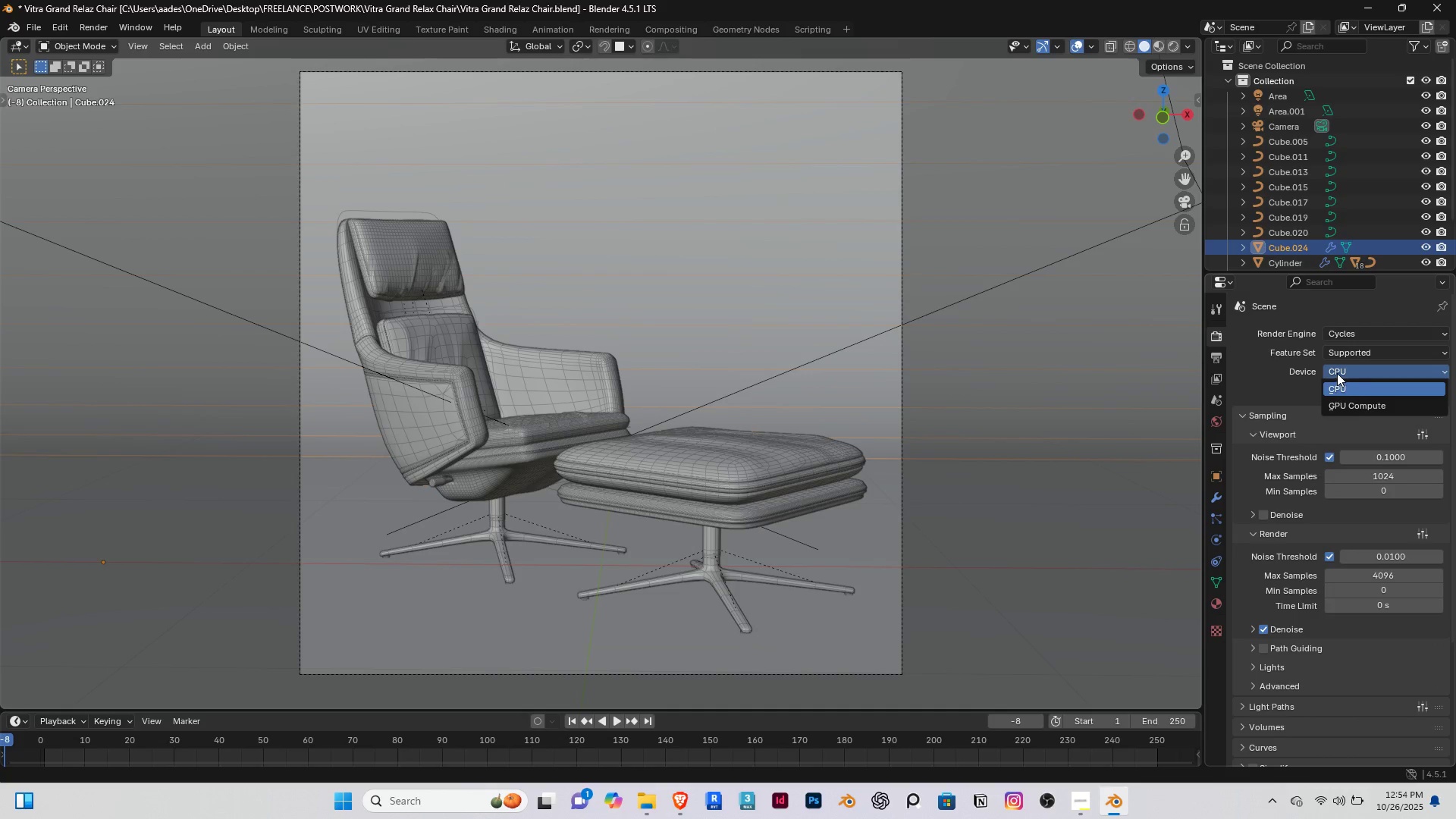 
left_click([1346, 403])
 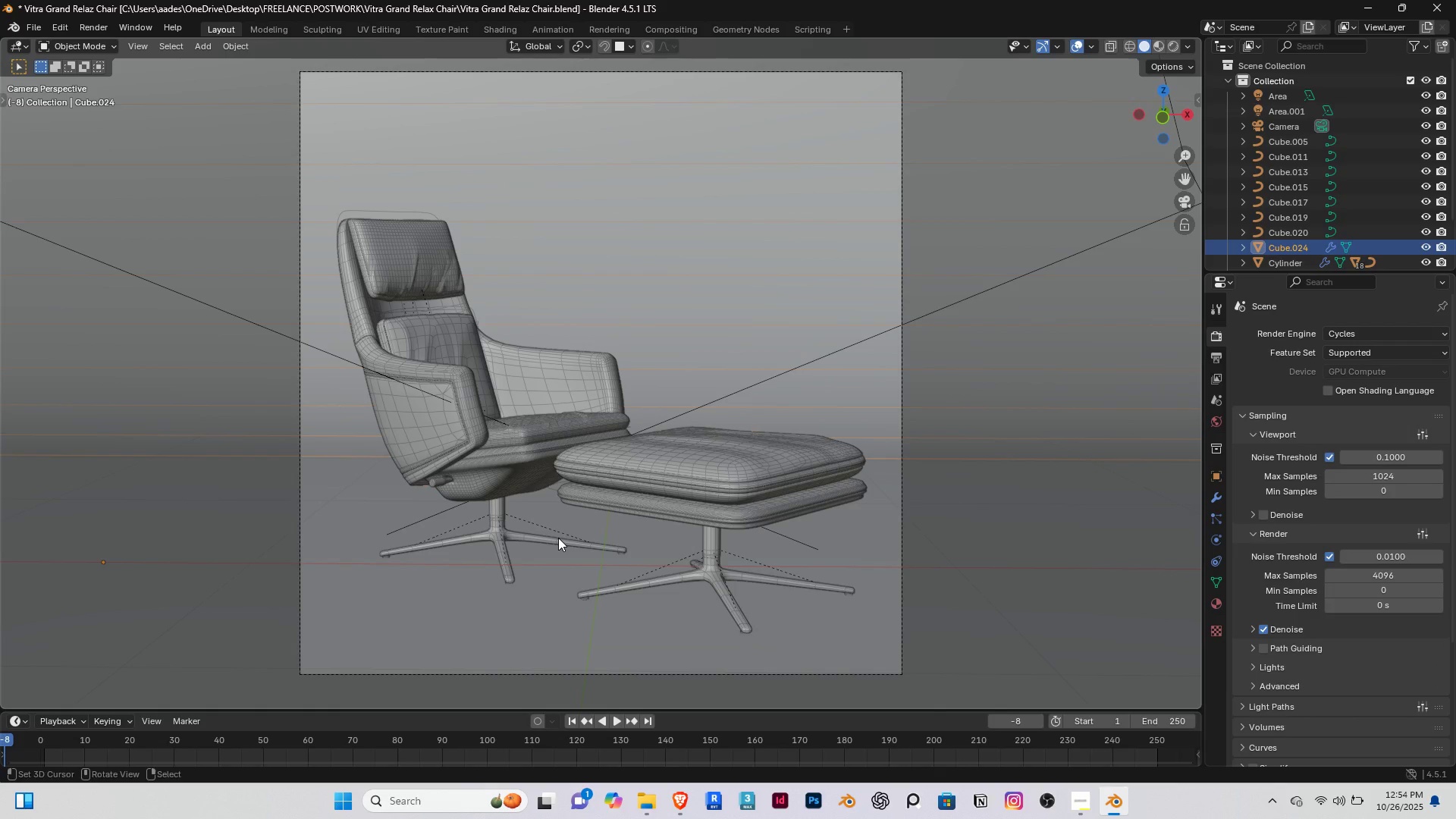 
key(Insert)
 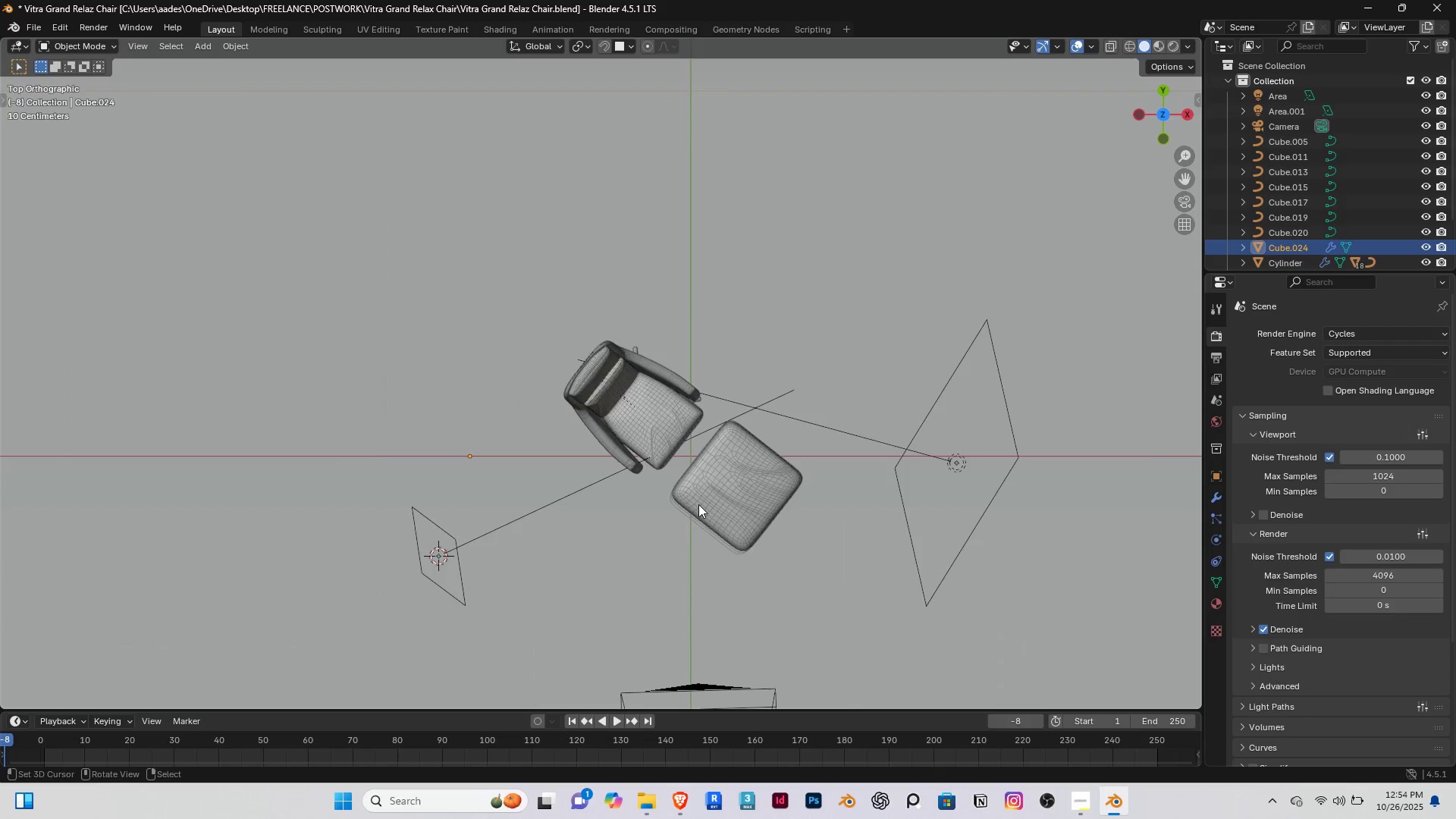 
scroll: coordinate [698, 504], scroll_direction: down, amount: 5.0
 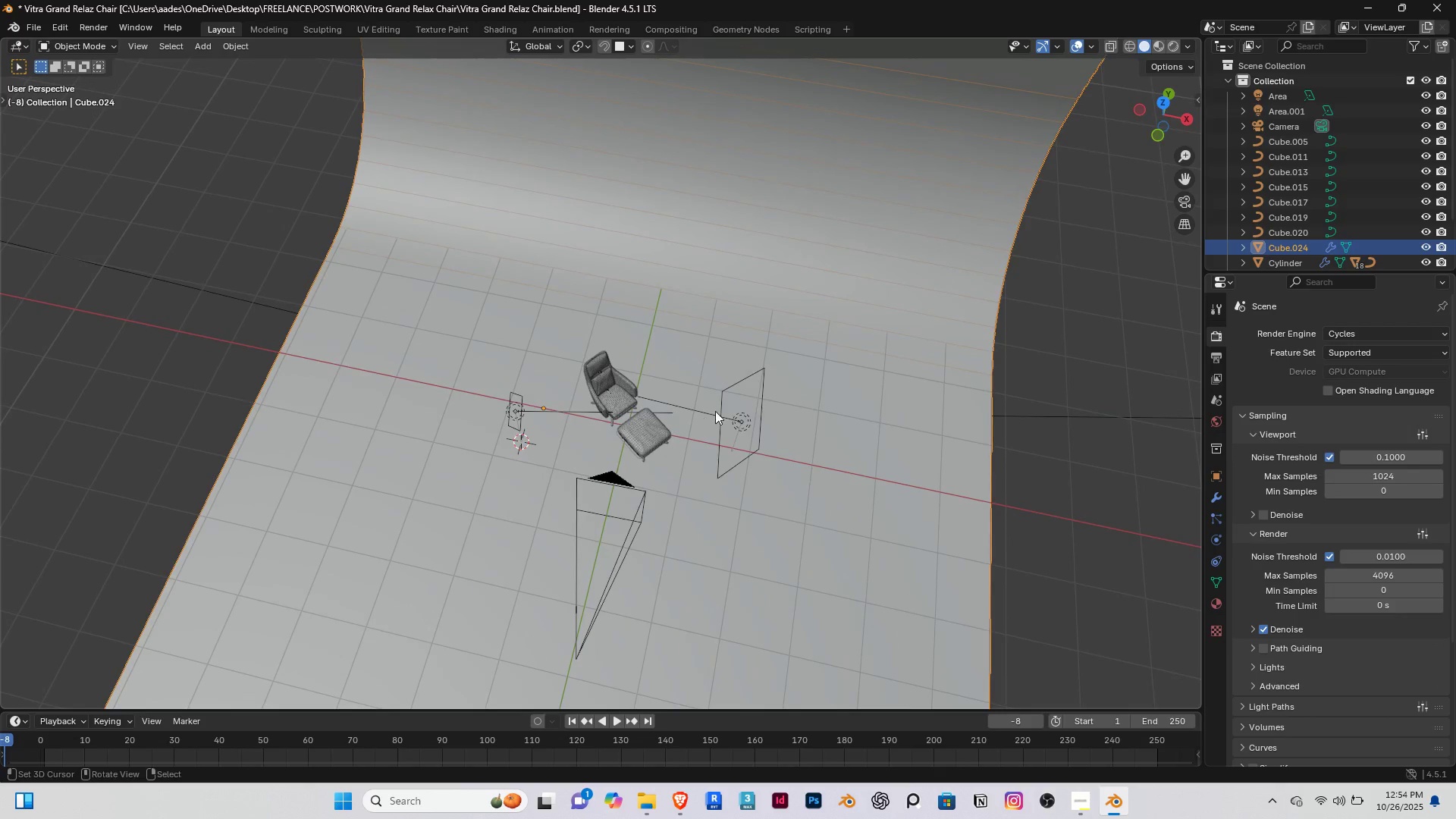 
right_click([723, 410])
 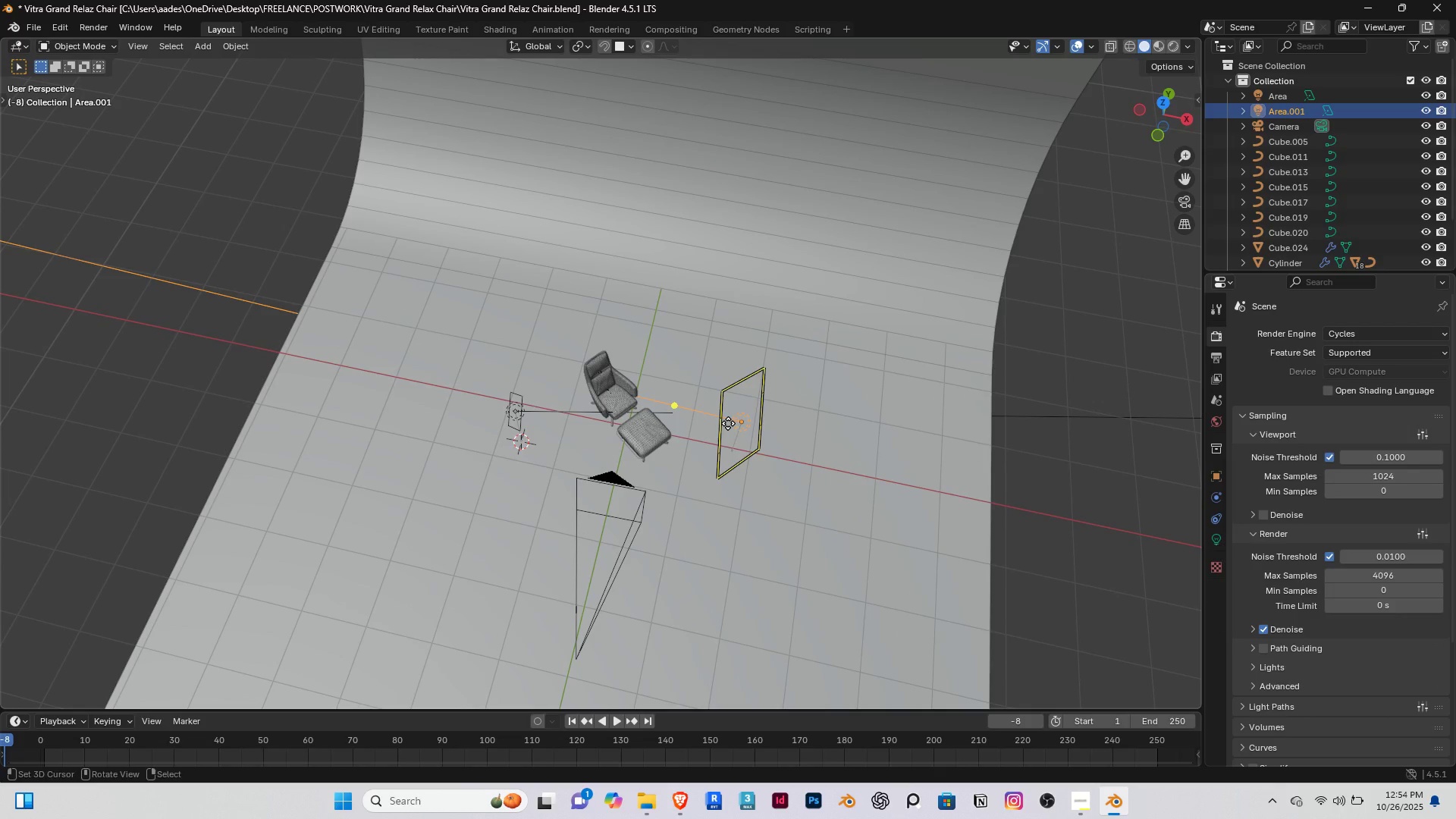 
key(Home)
 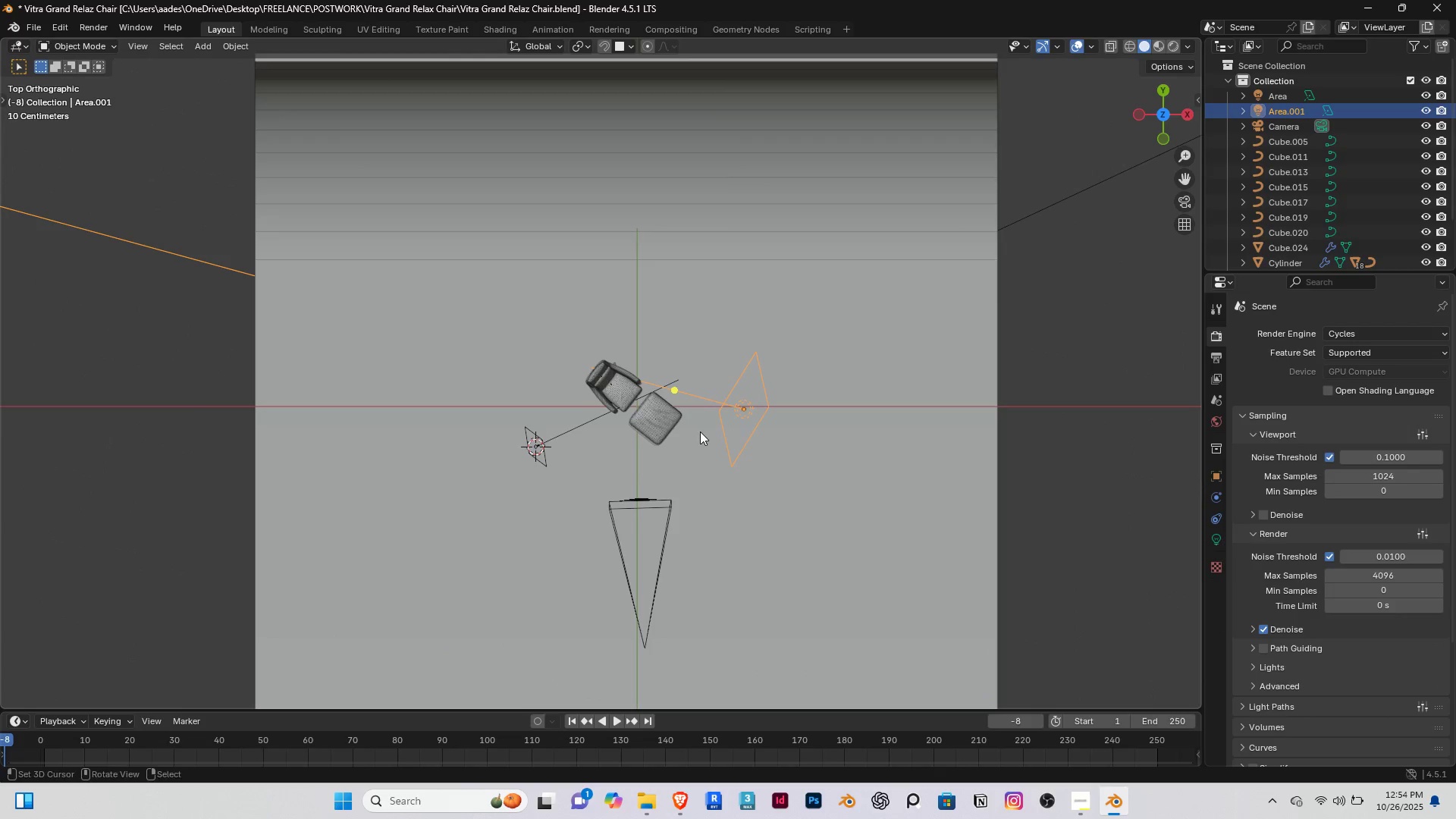 
hold_key(key=ShiftRight, duration=0.51)
 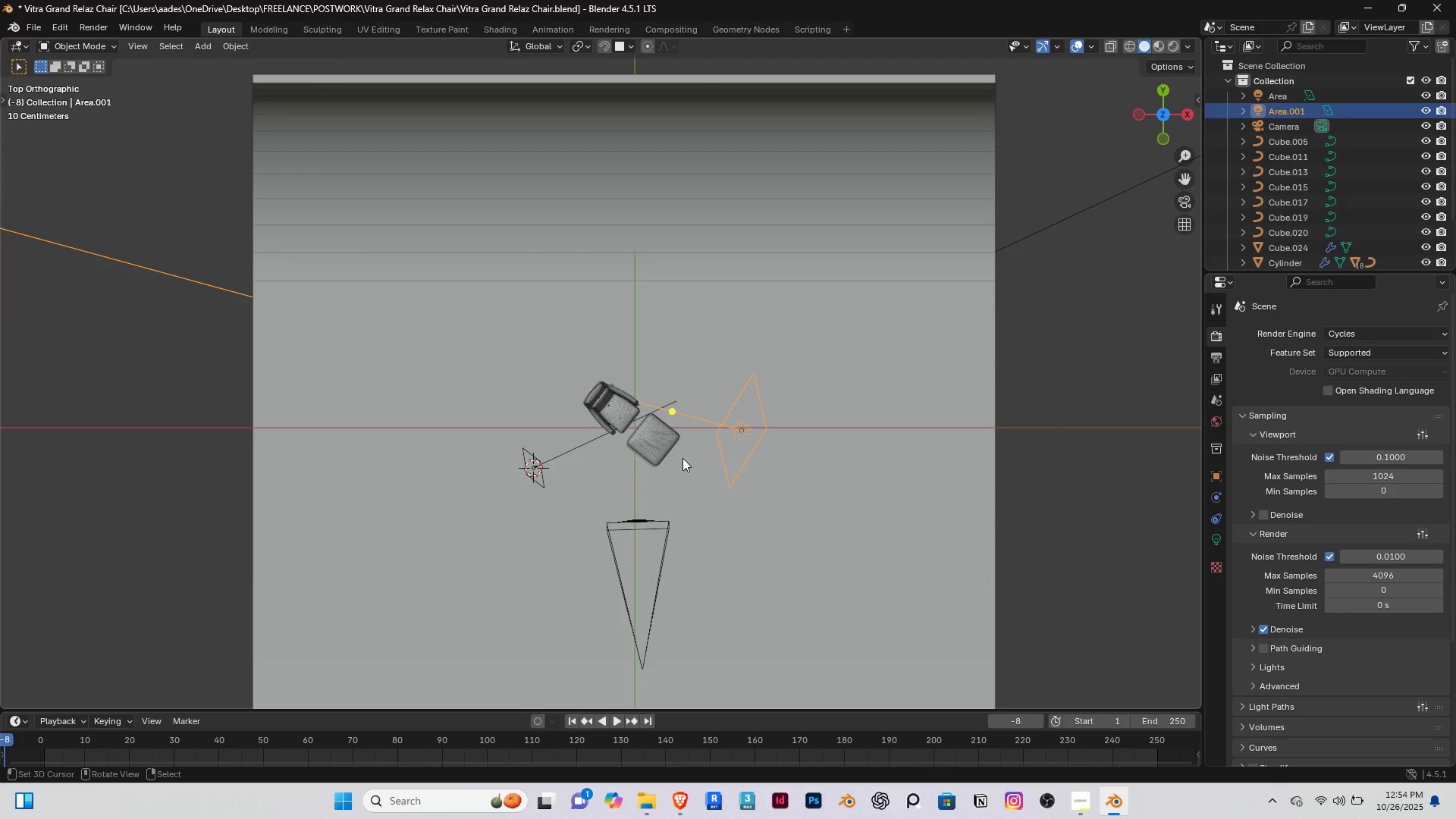 
key(Shift+ShiftLeft)
 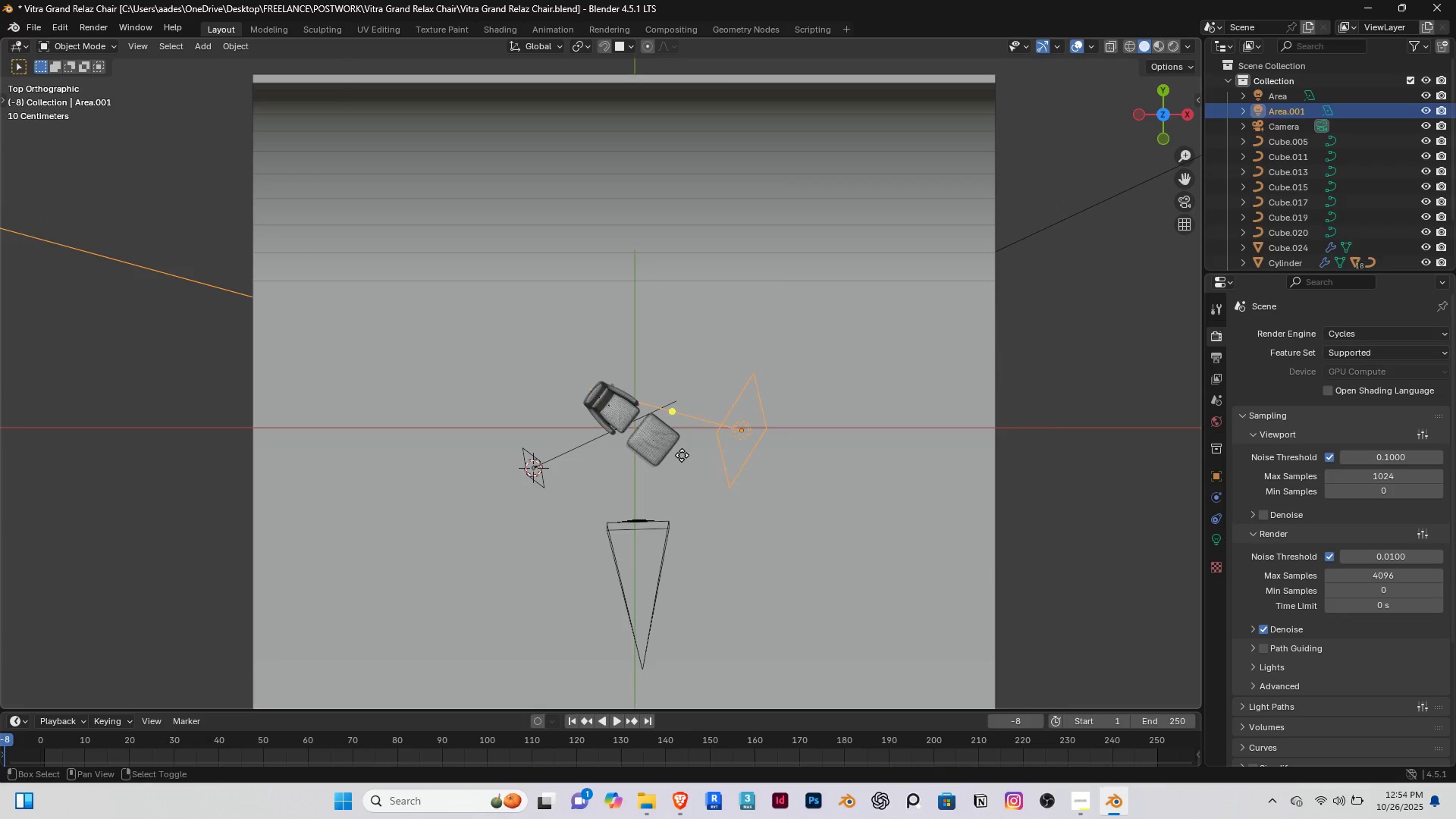 
key(Shift+D)
 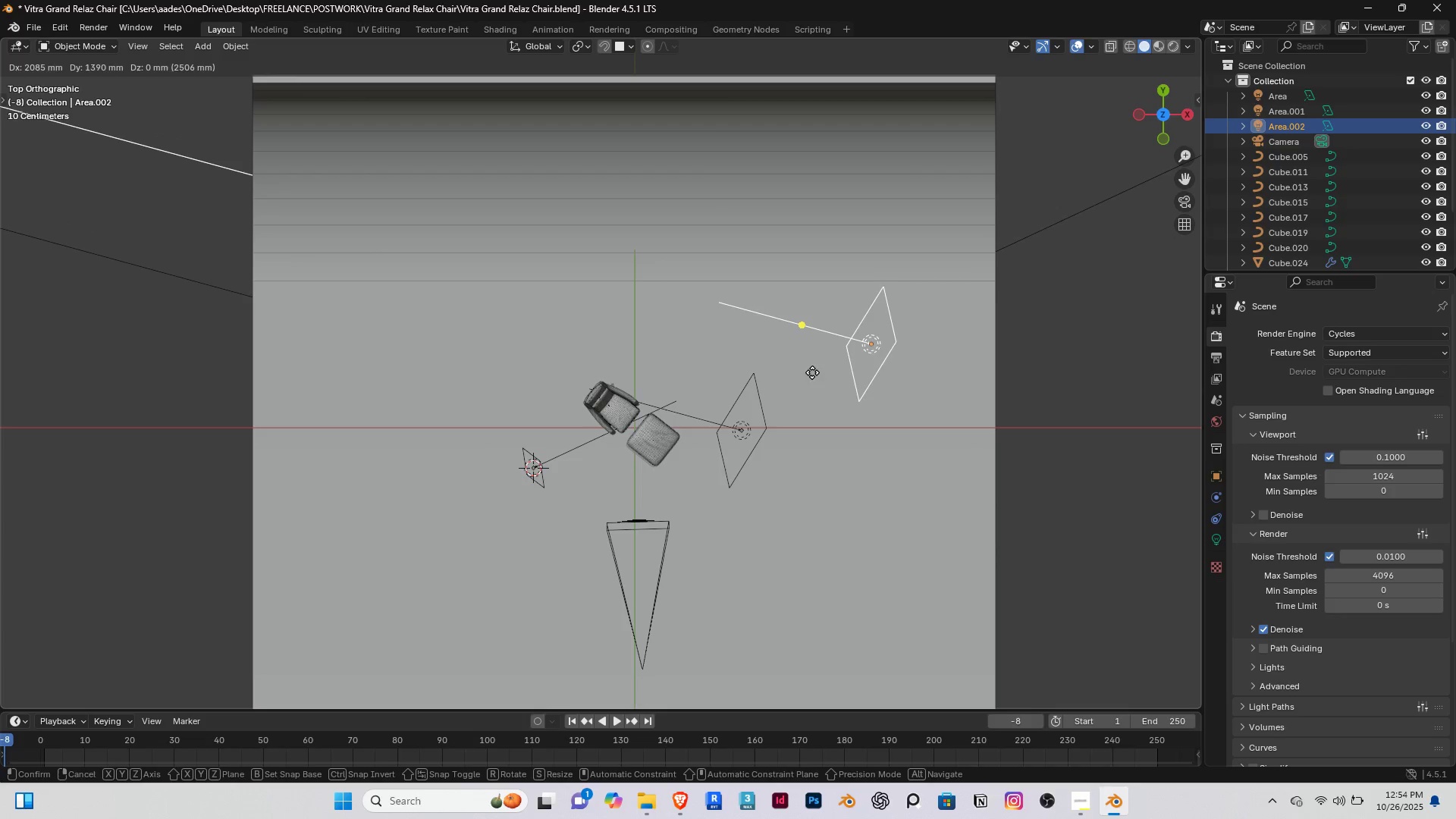 
left_click([852, 382])
 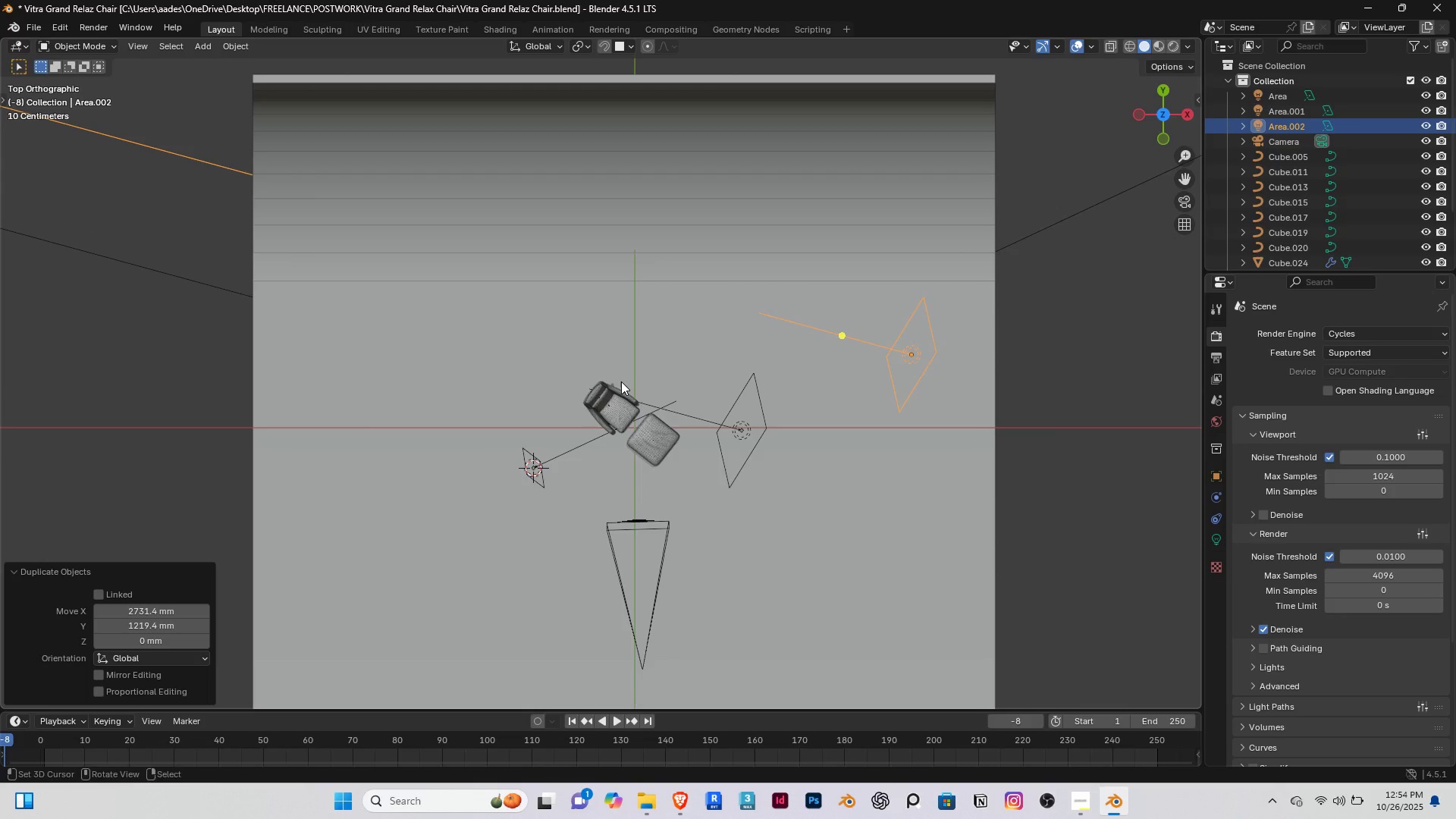 
type(rz)
 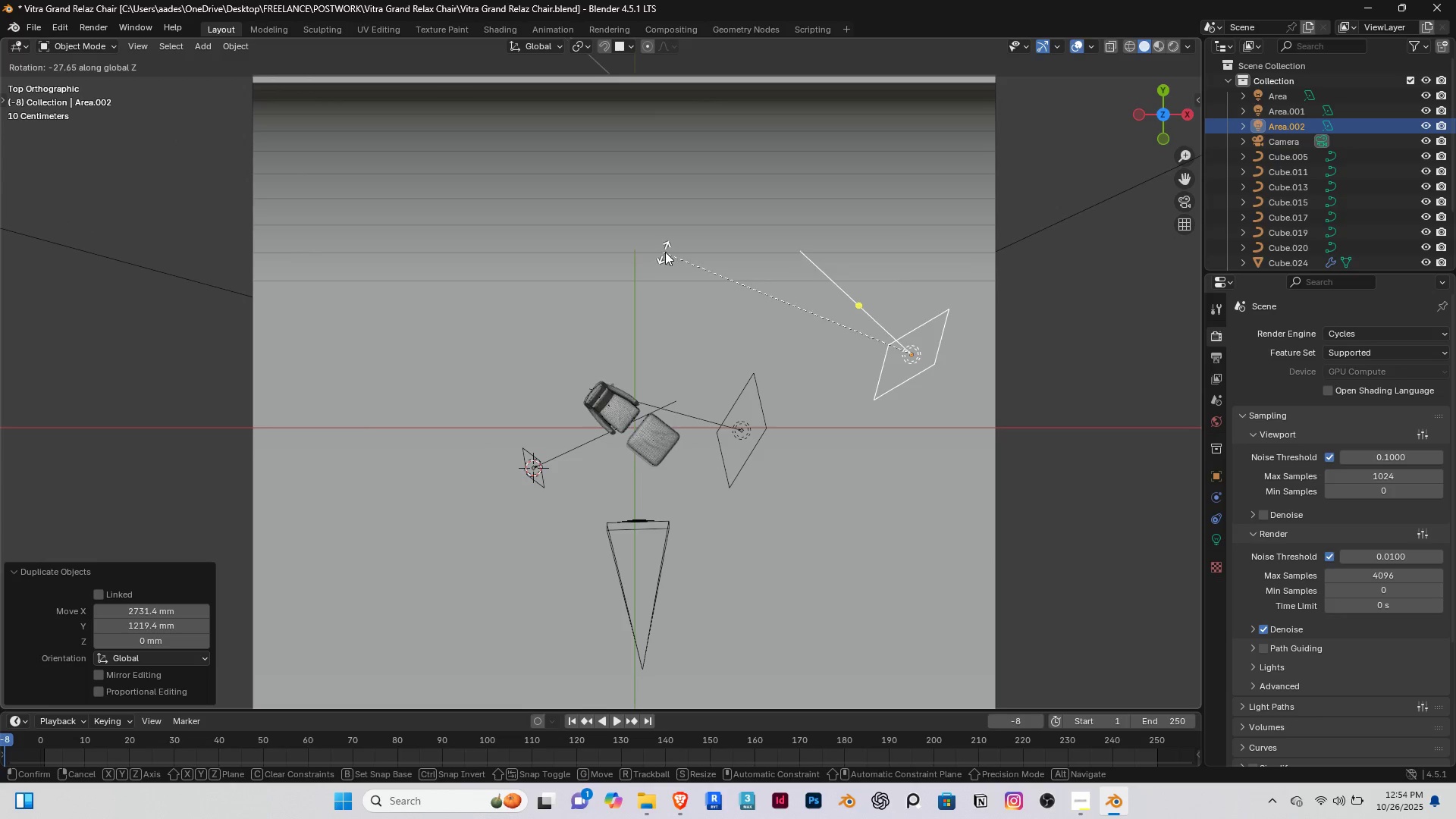 
left_click([665, 252])
 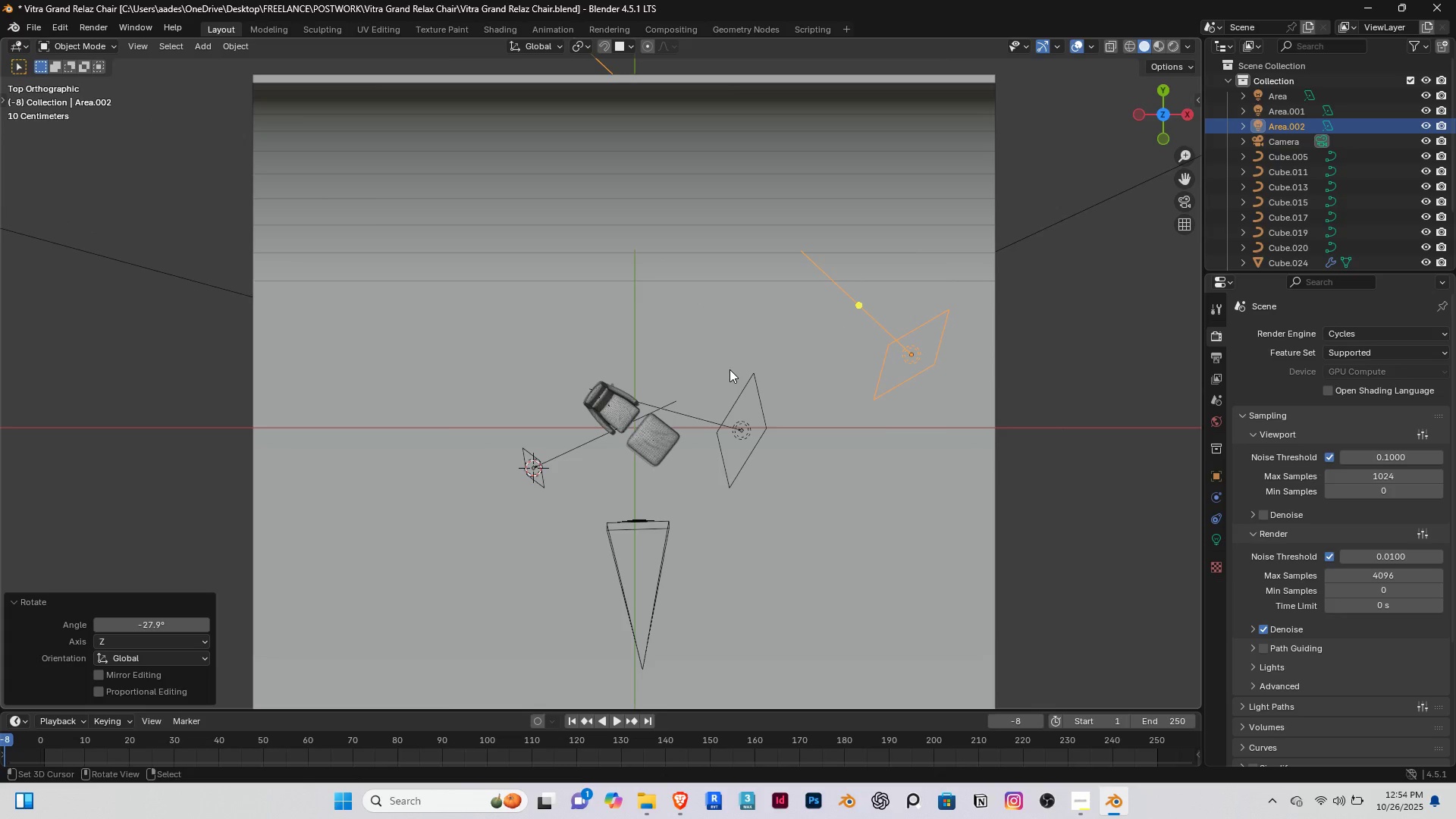 
type([End]gz)
 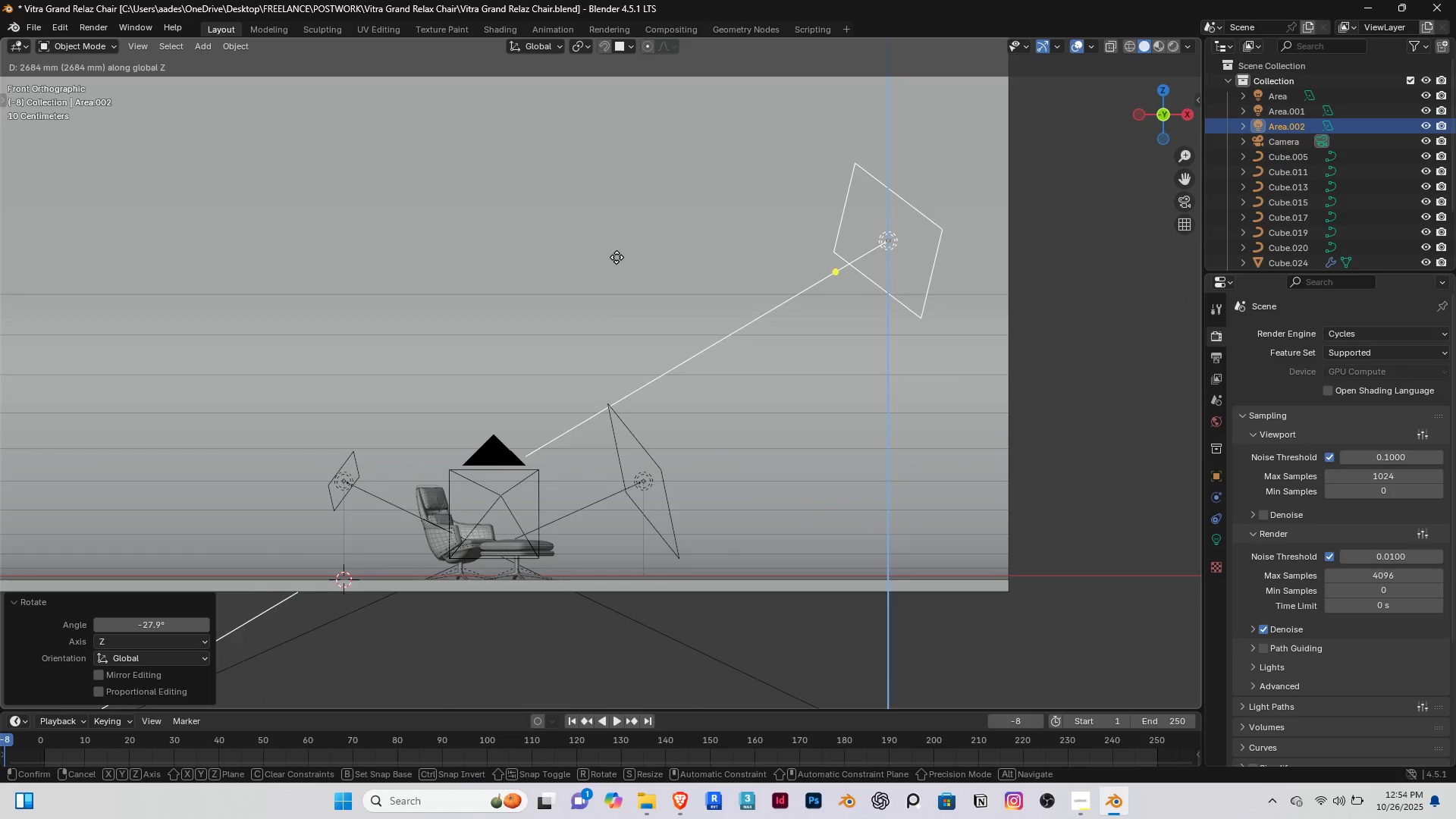 
scroll: coordinate [858, 350], scroll_direction: up, amount: 2.0
 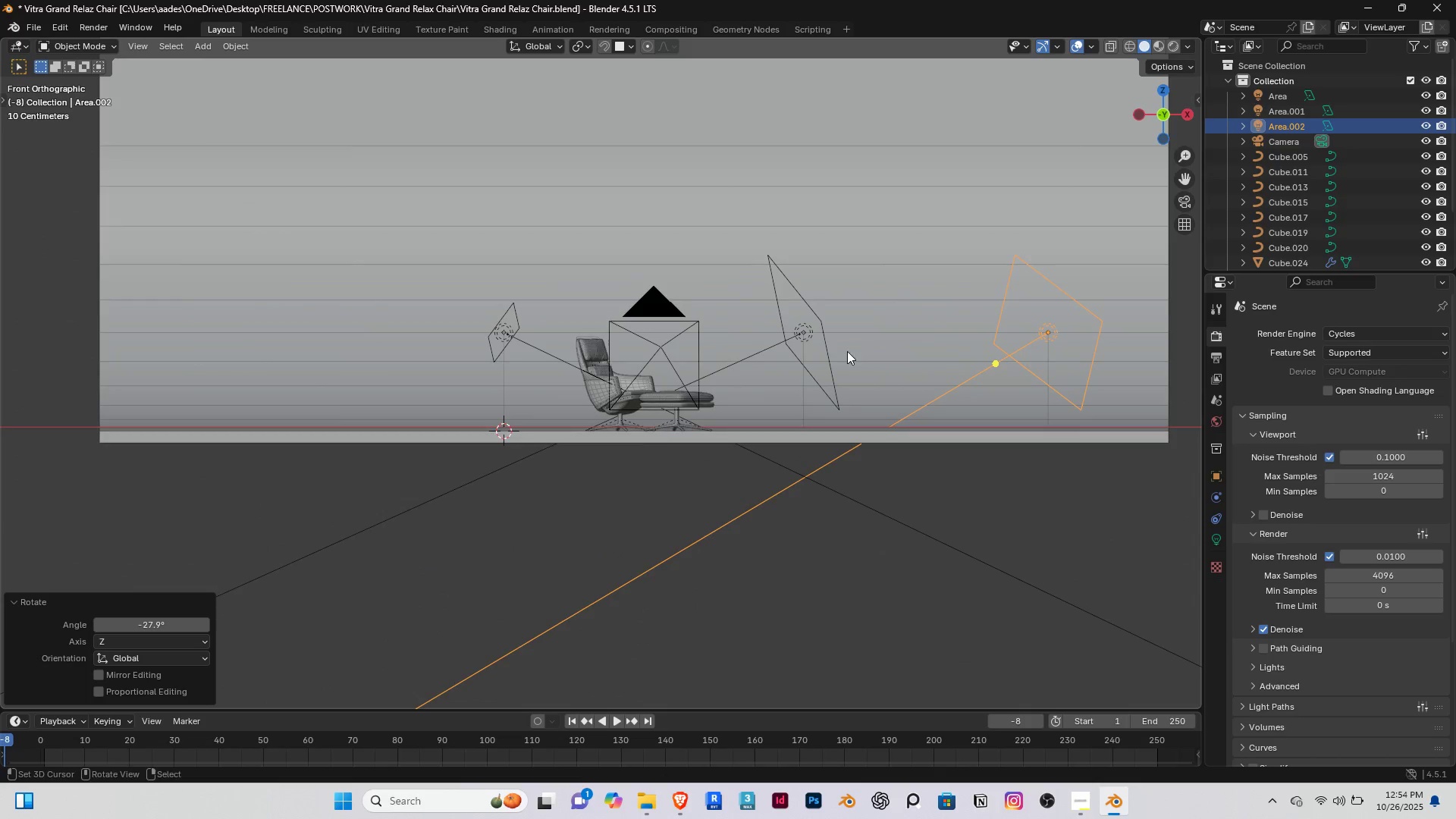 
left_click([617, 256])
 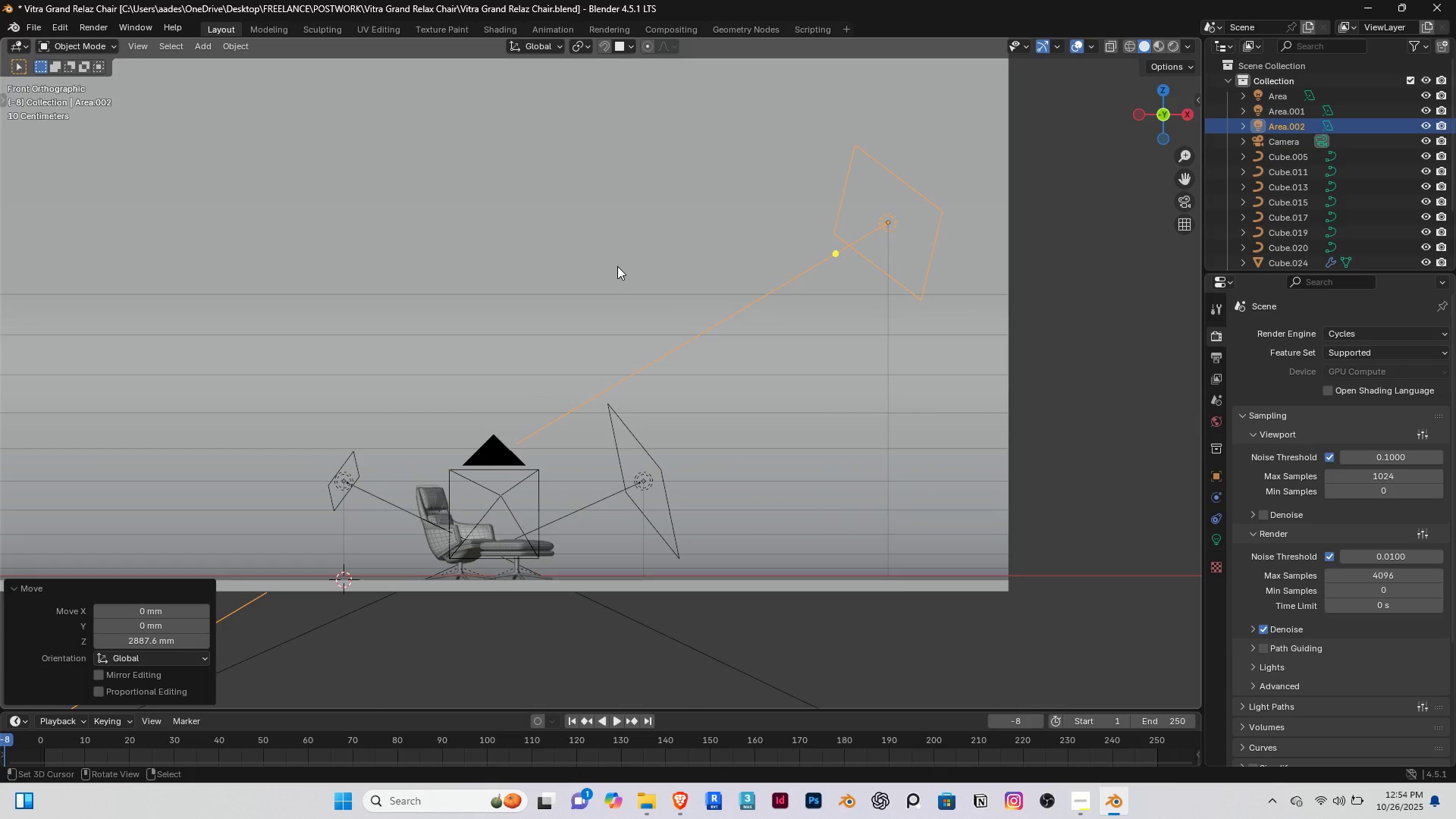 
type(rzz)
 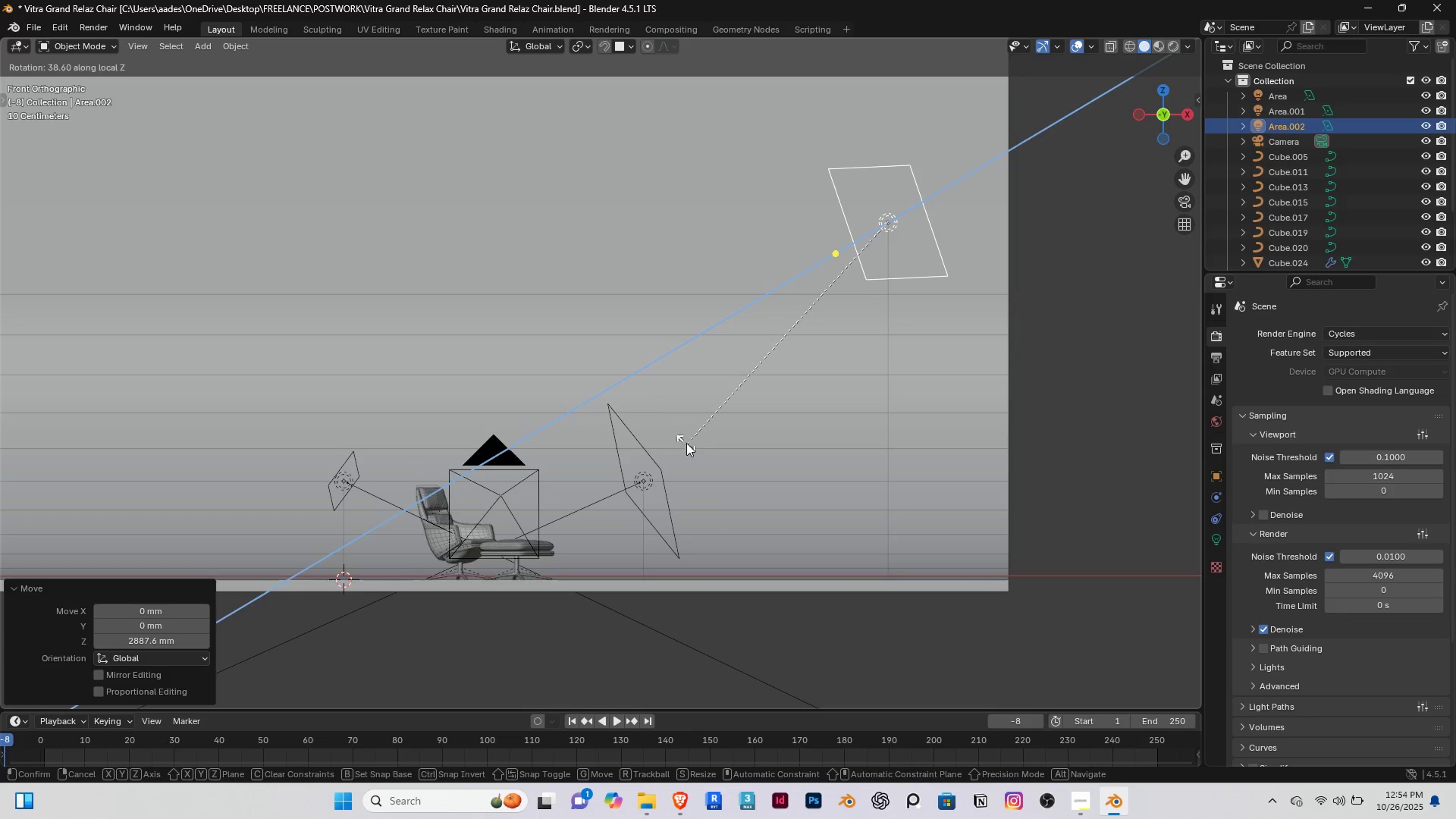 
left_click([683, 435])
 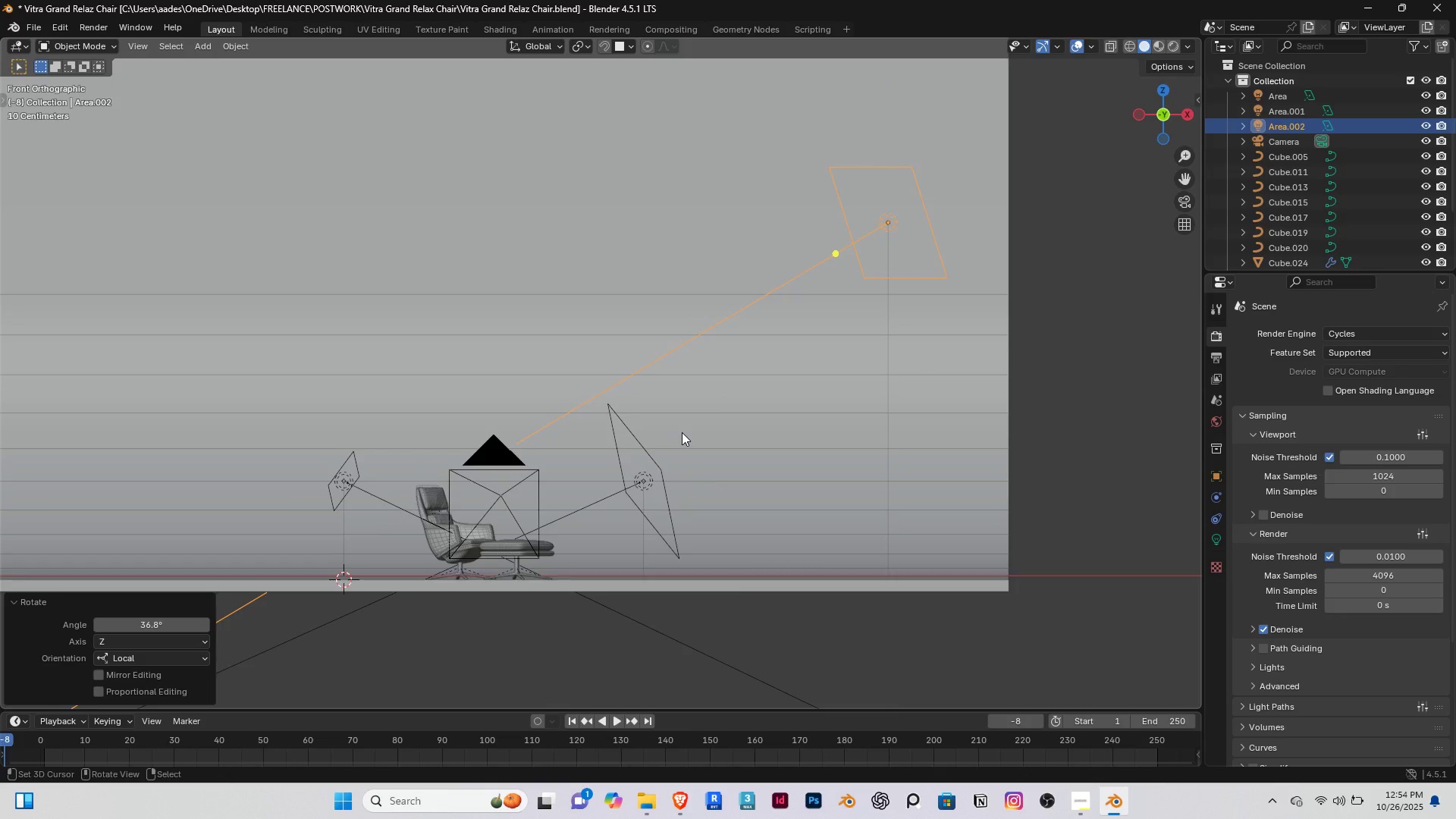 
scroll: coordinate [682, 432], scroll_direction: down, amount: 2.0
 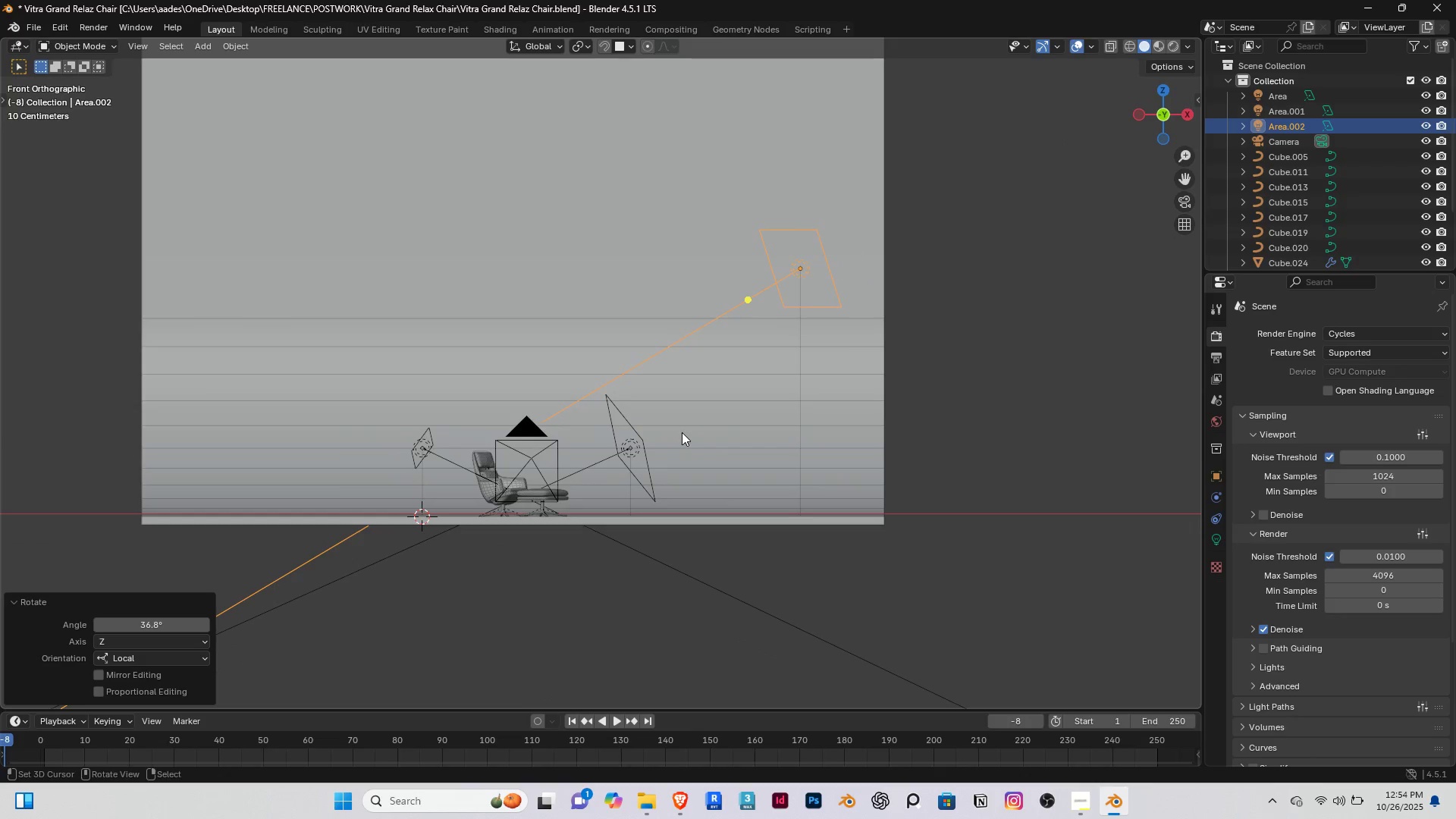 
type([End][PageDown]gz)
 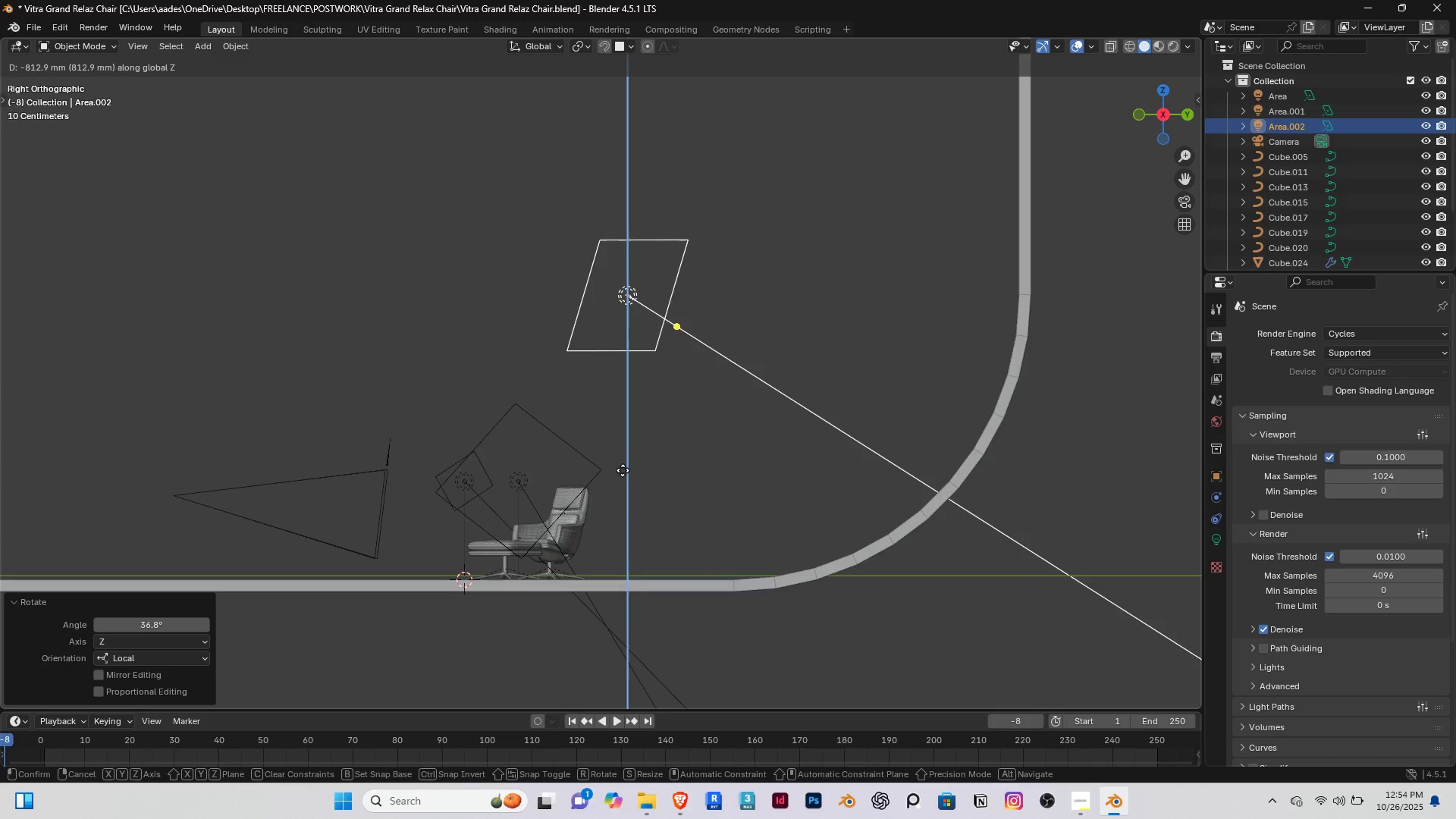 
scroll: coordinate [619, 403], scroll_direction: up, amount: 2.0
 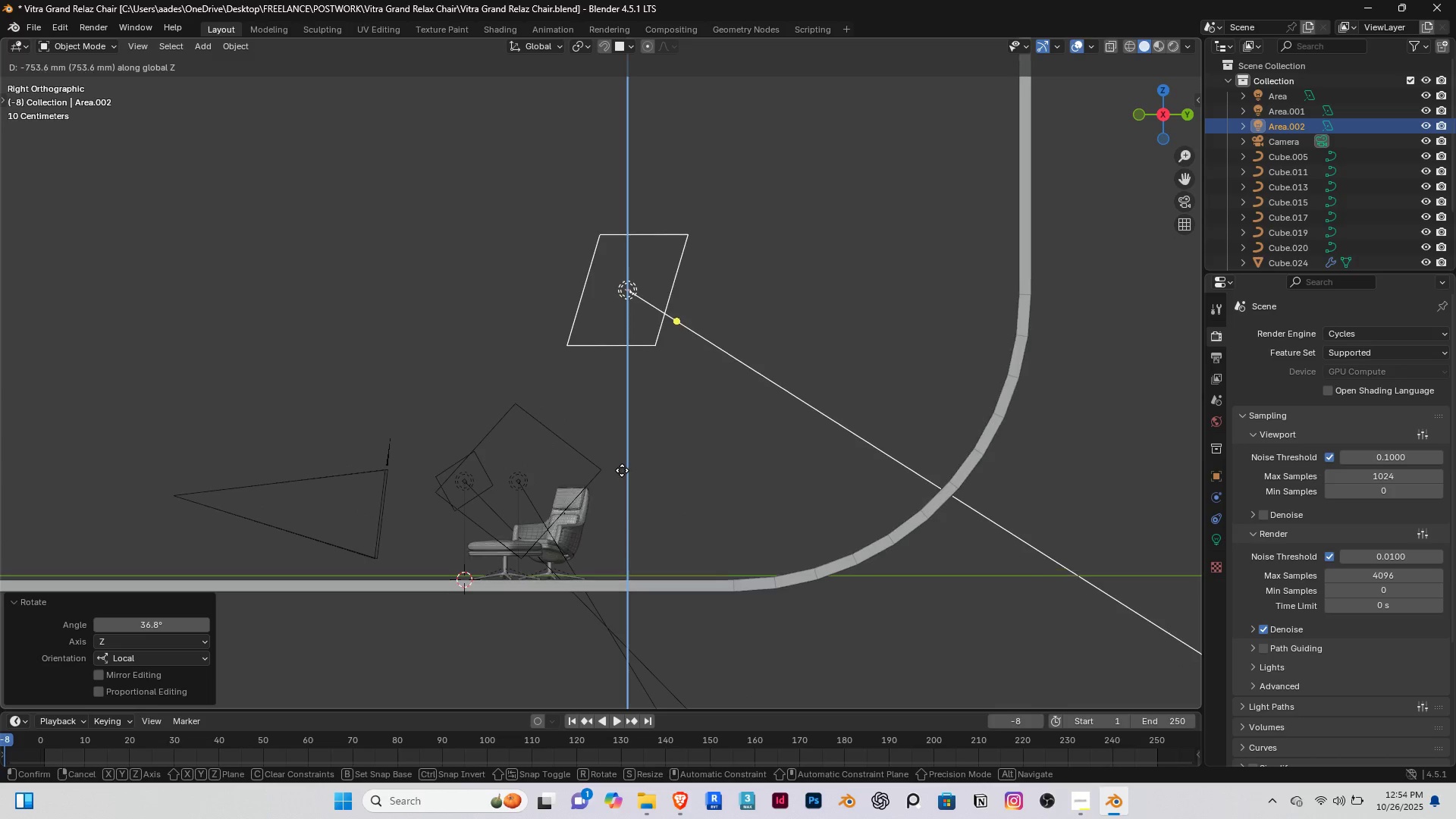 
left_click([622, 470])
 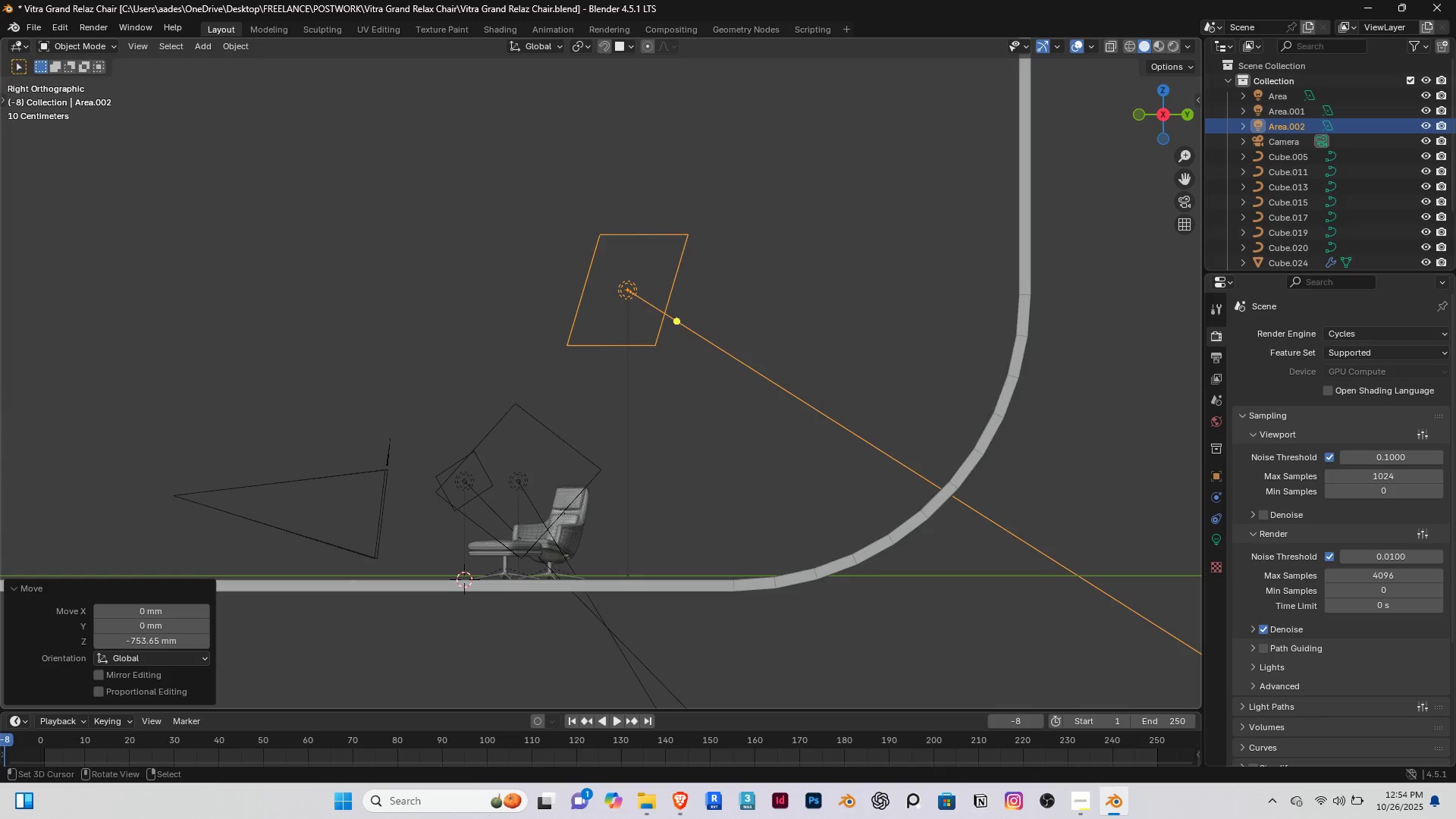 
key(S)
 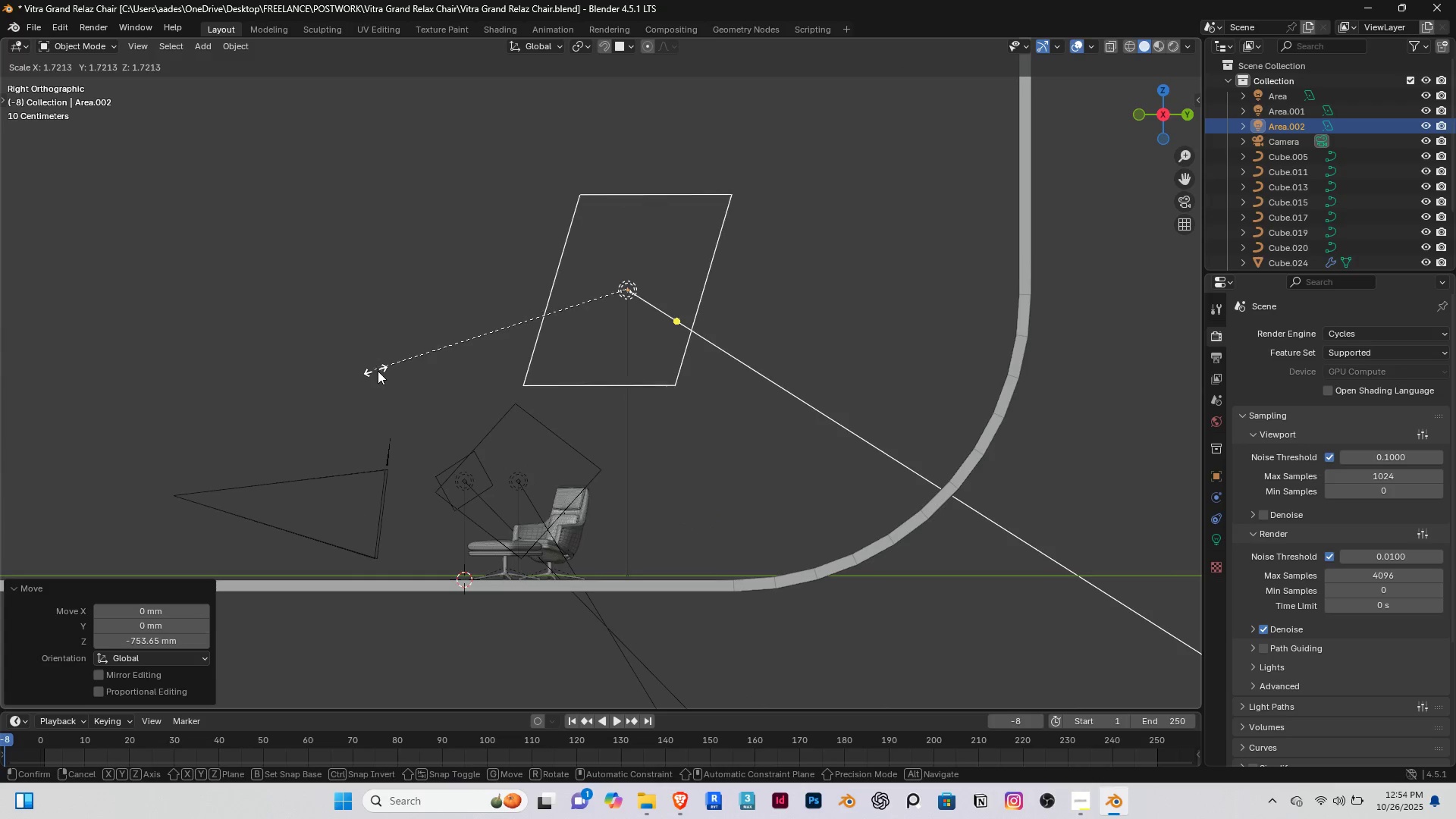 
left_click([378, 371])
 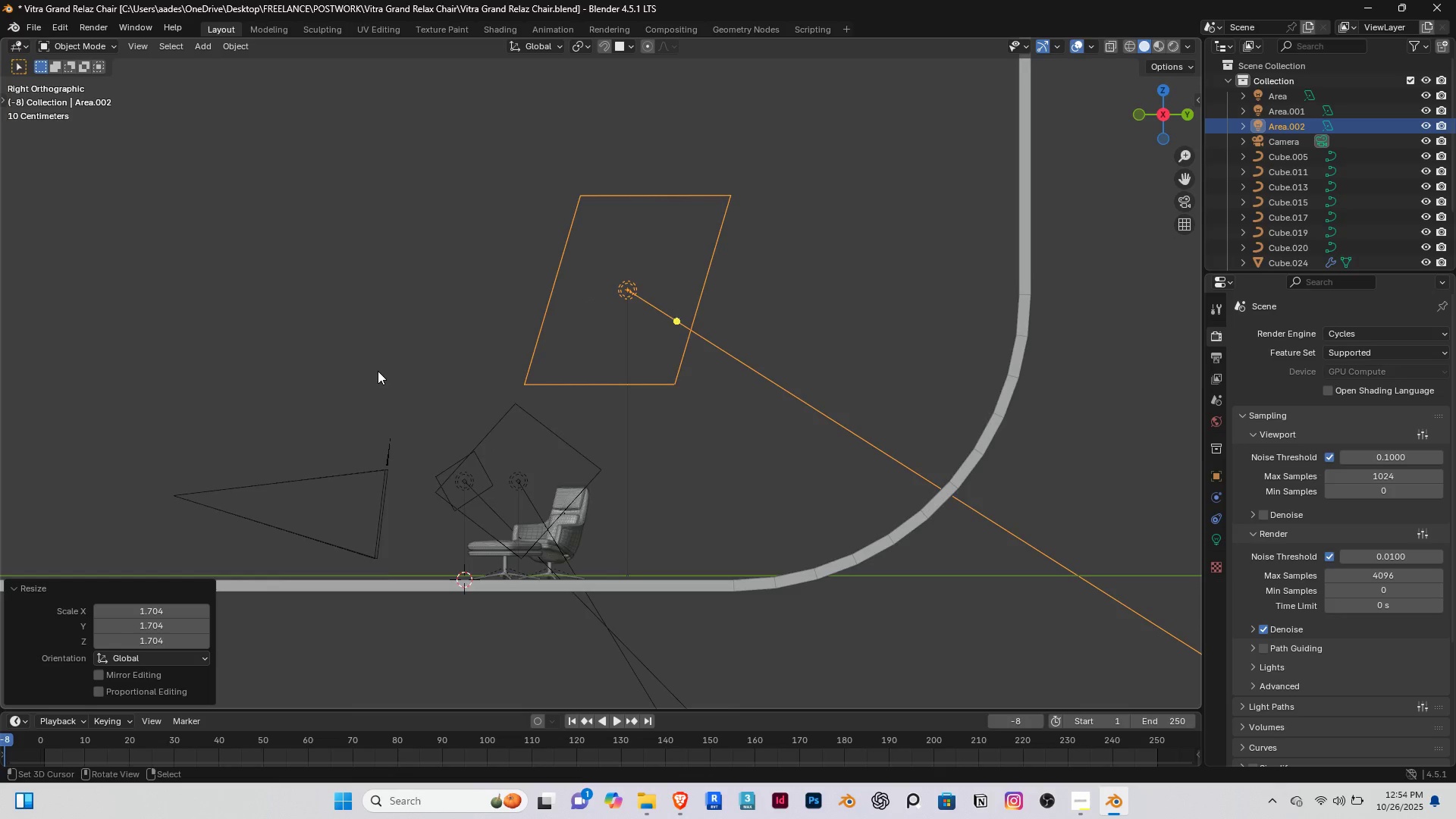 
key(End)
 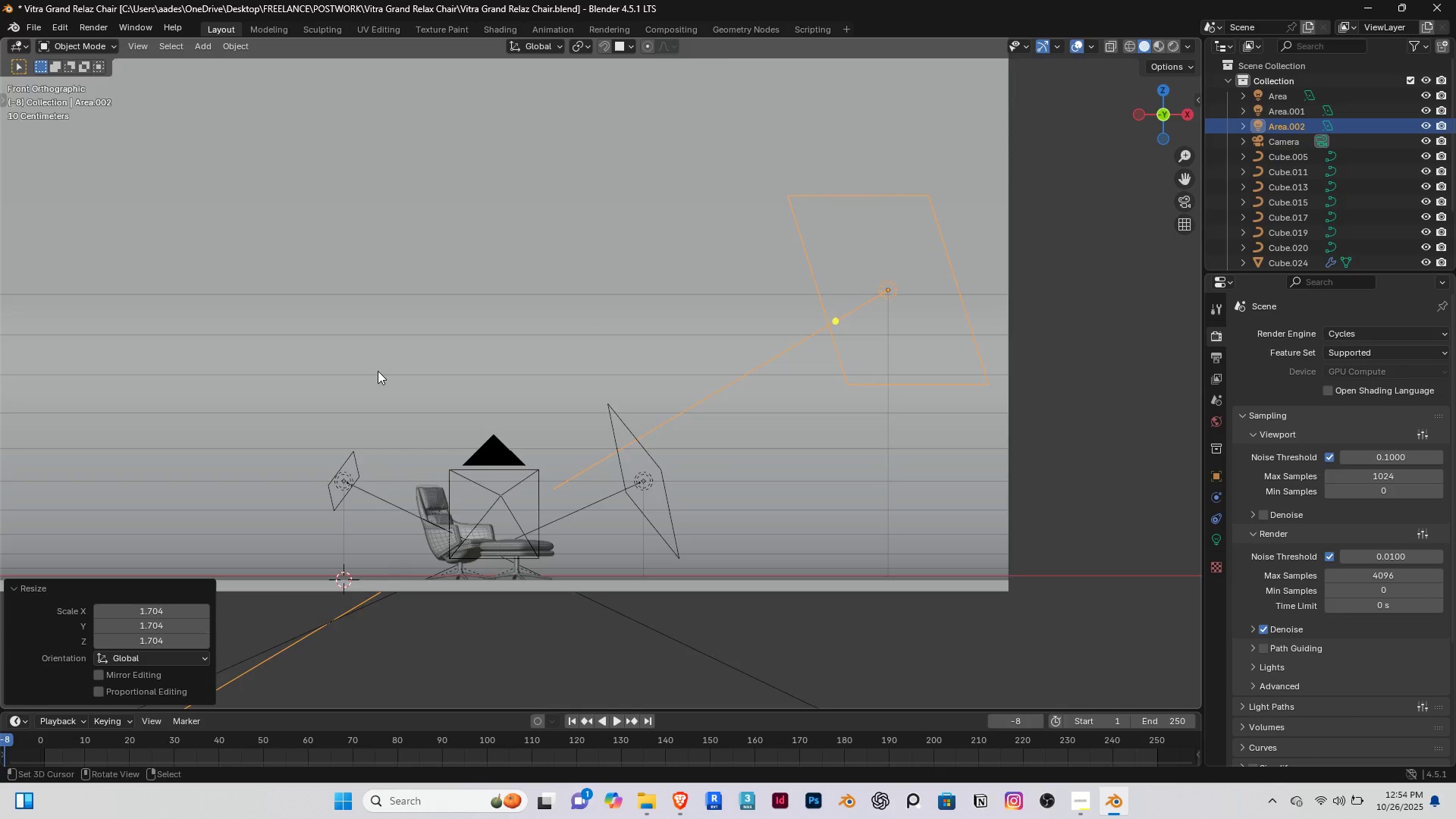 
key(Insert)
 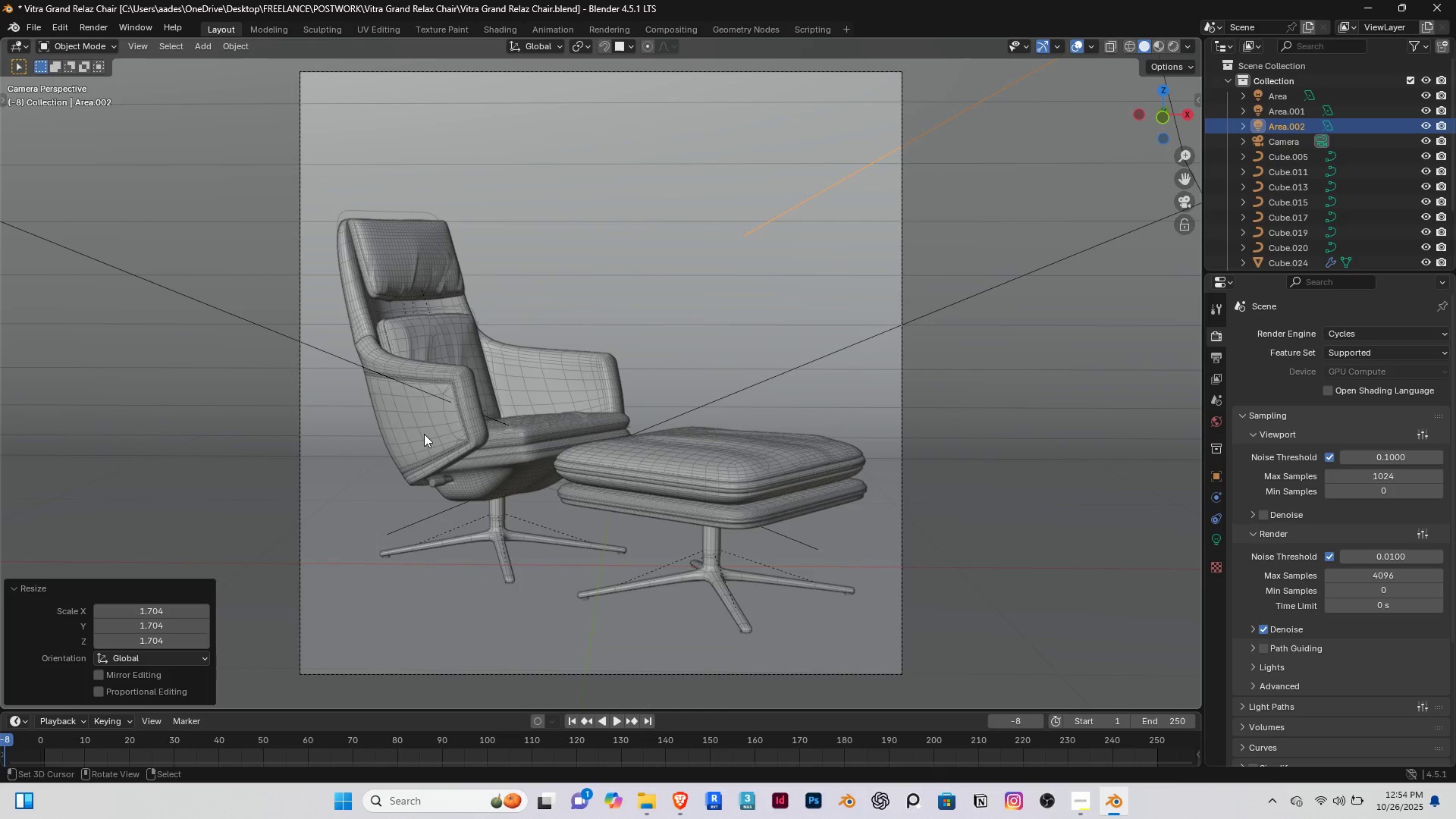 
key(Insert)
 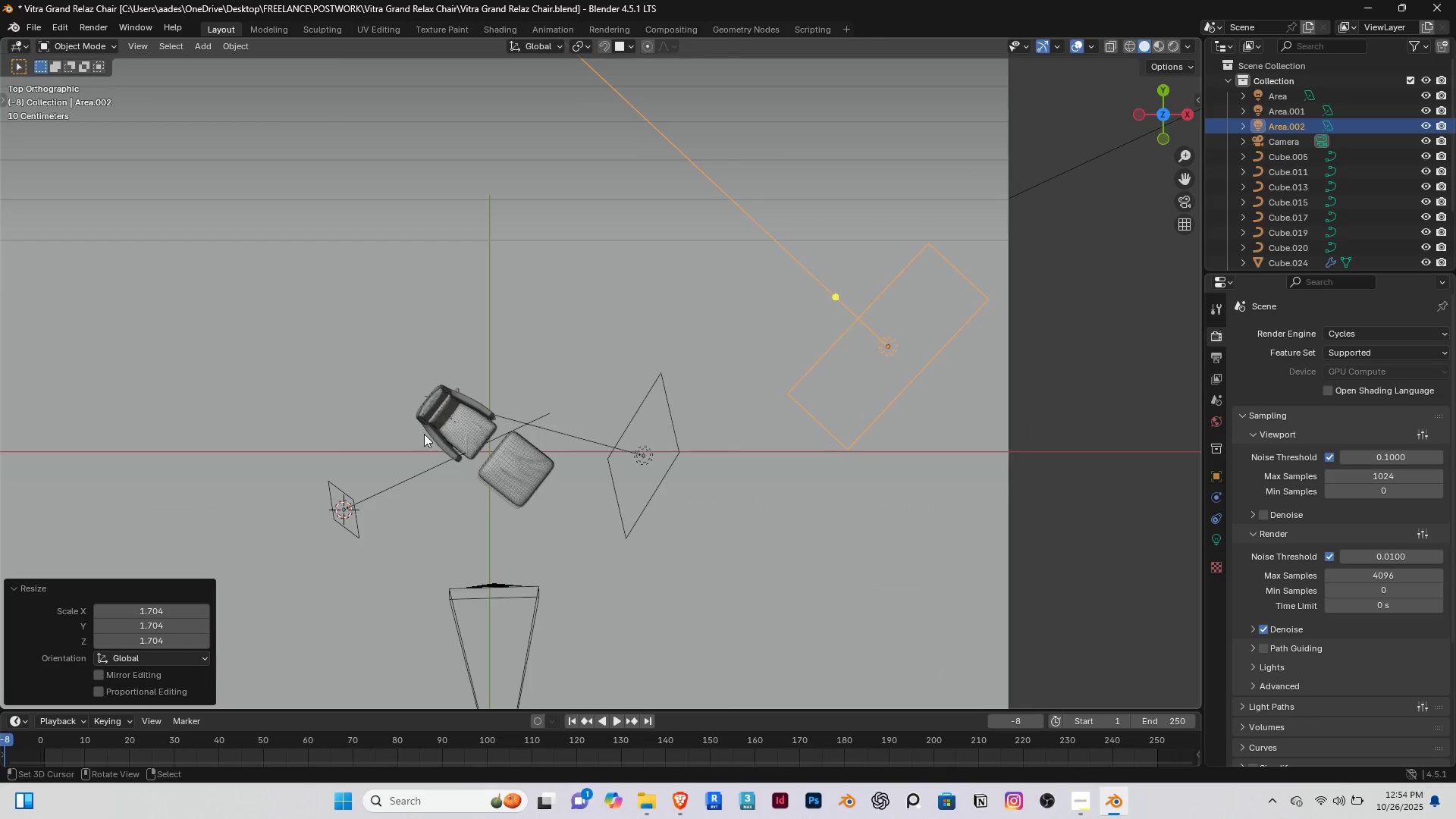 
scroll: coordinate [453, 435], scroll_direction: down, amount: 2.0
 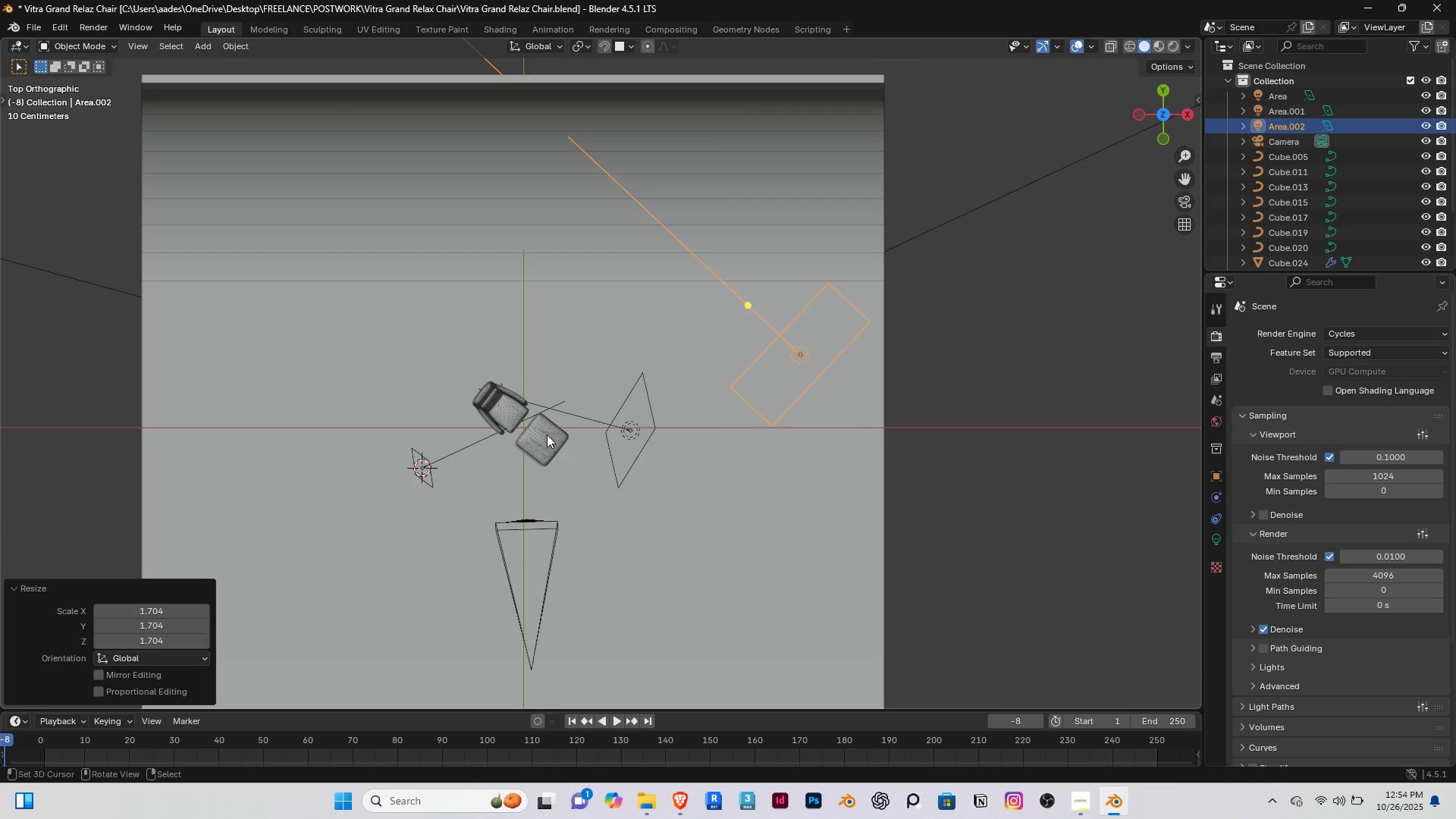 
key(G)
 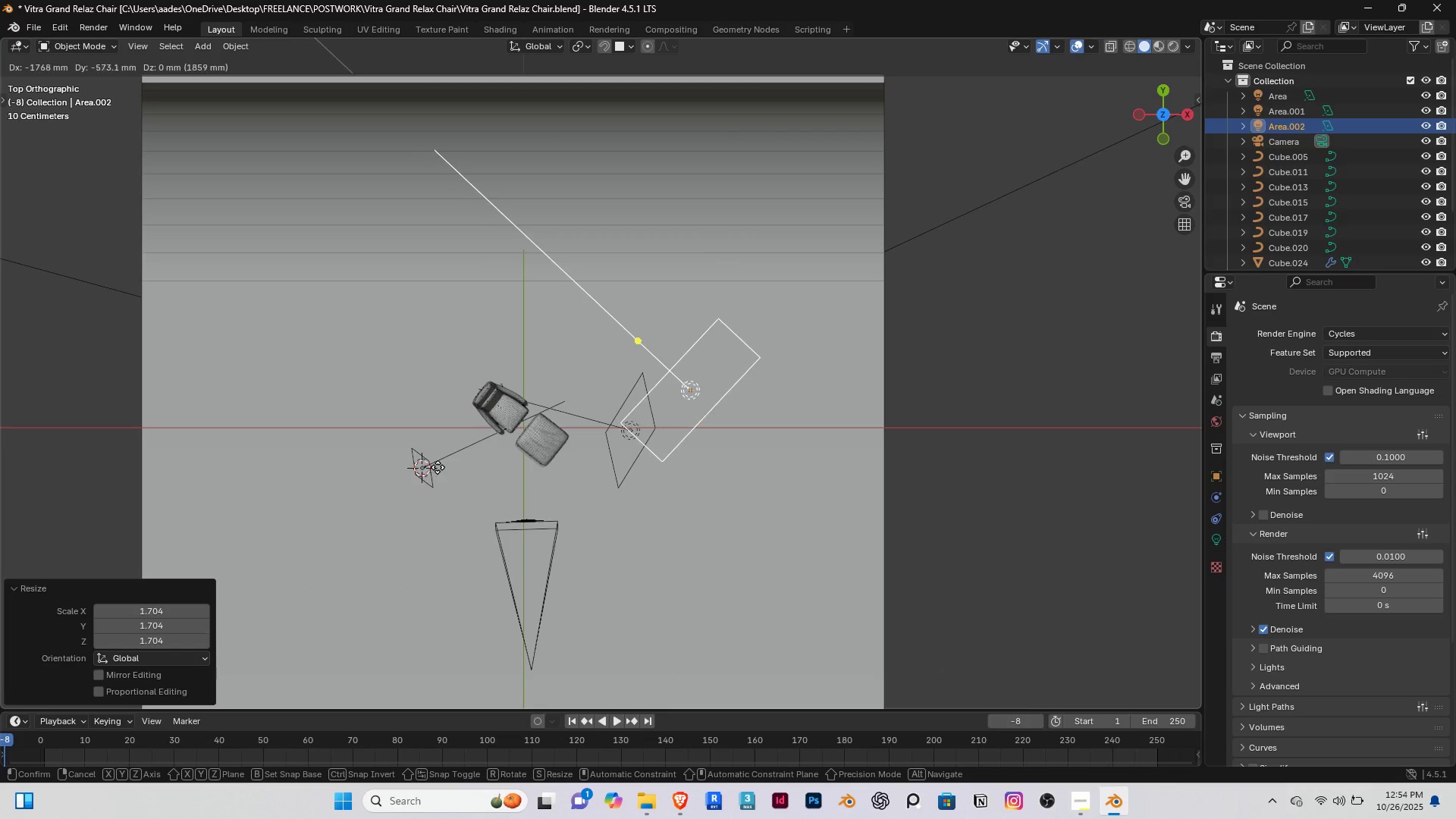 
left_click([454, 471])
 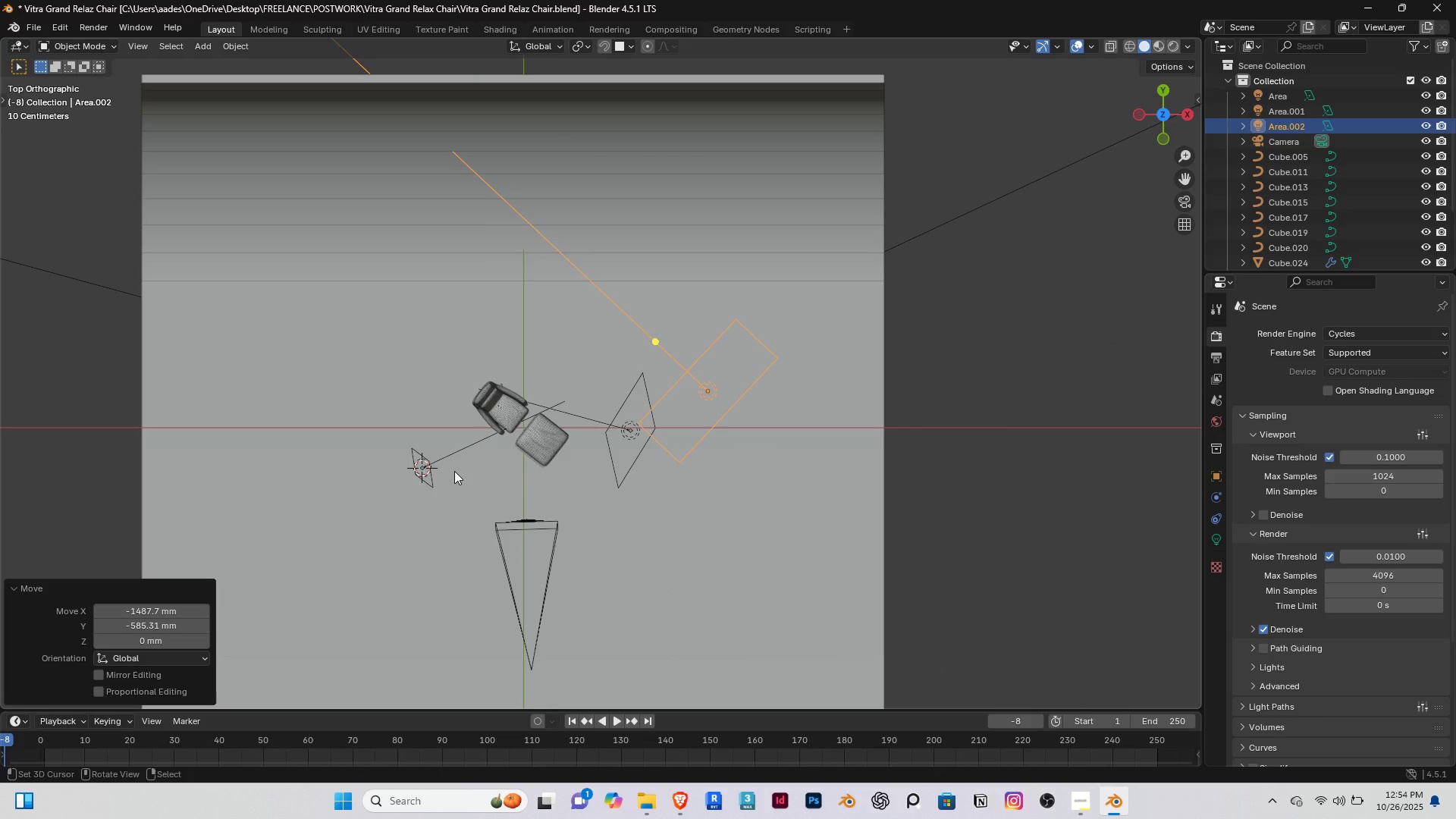 
key(End)
 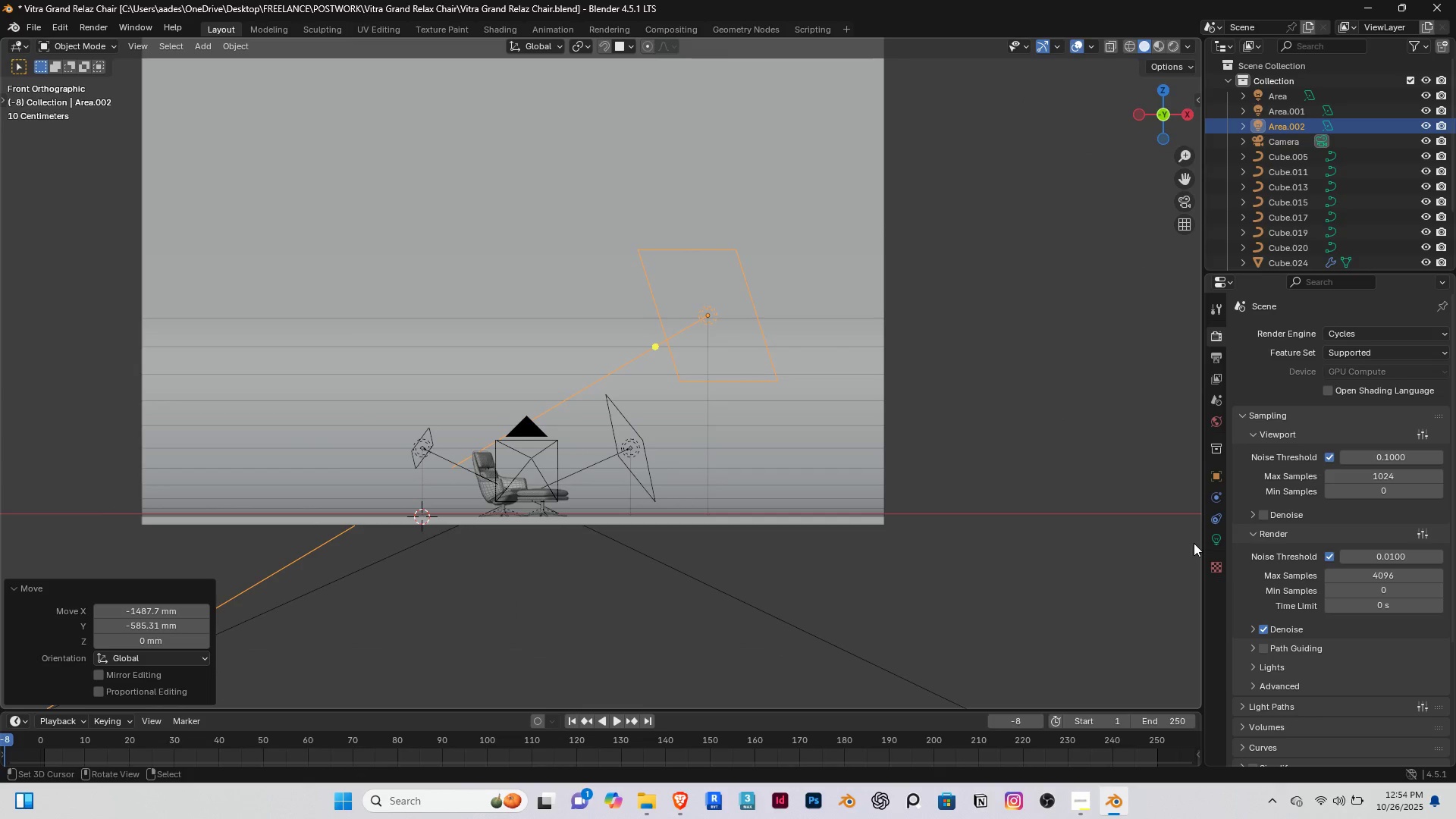 
left_click([1213, 538])
 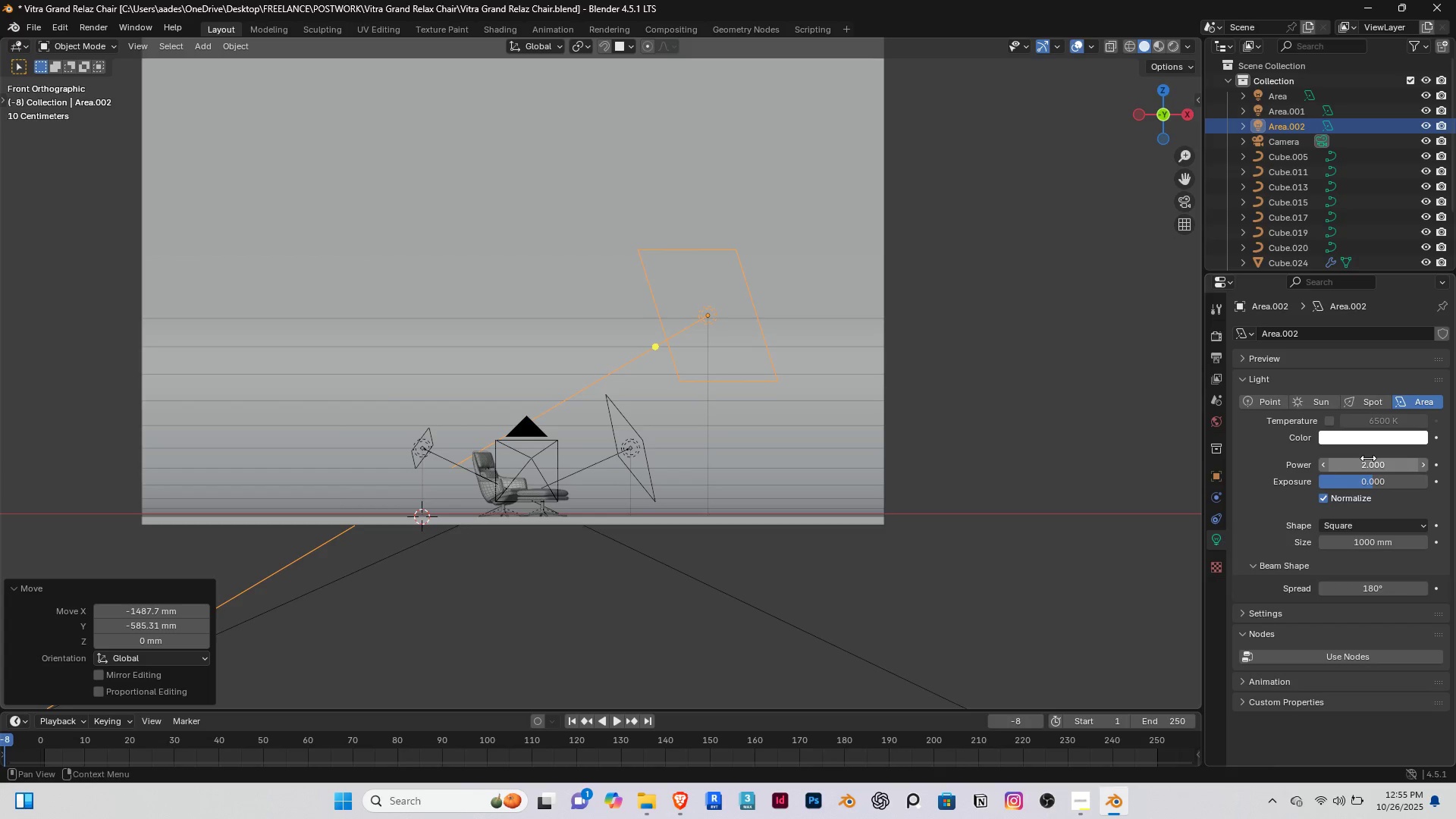 
left_click([1368, 458])
 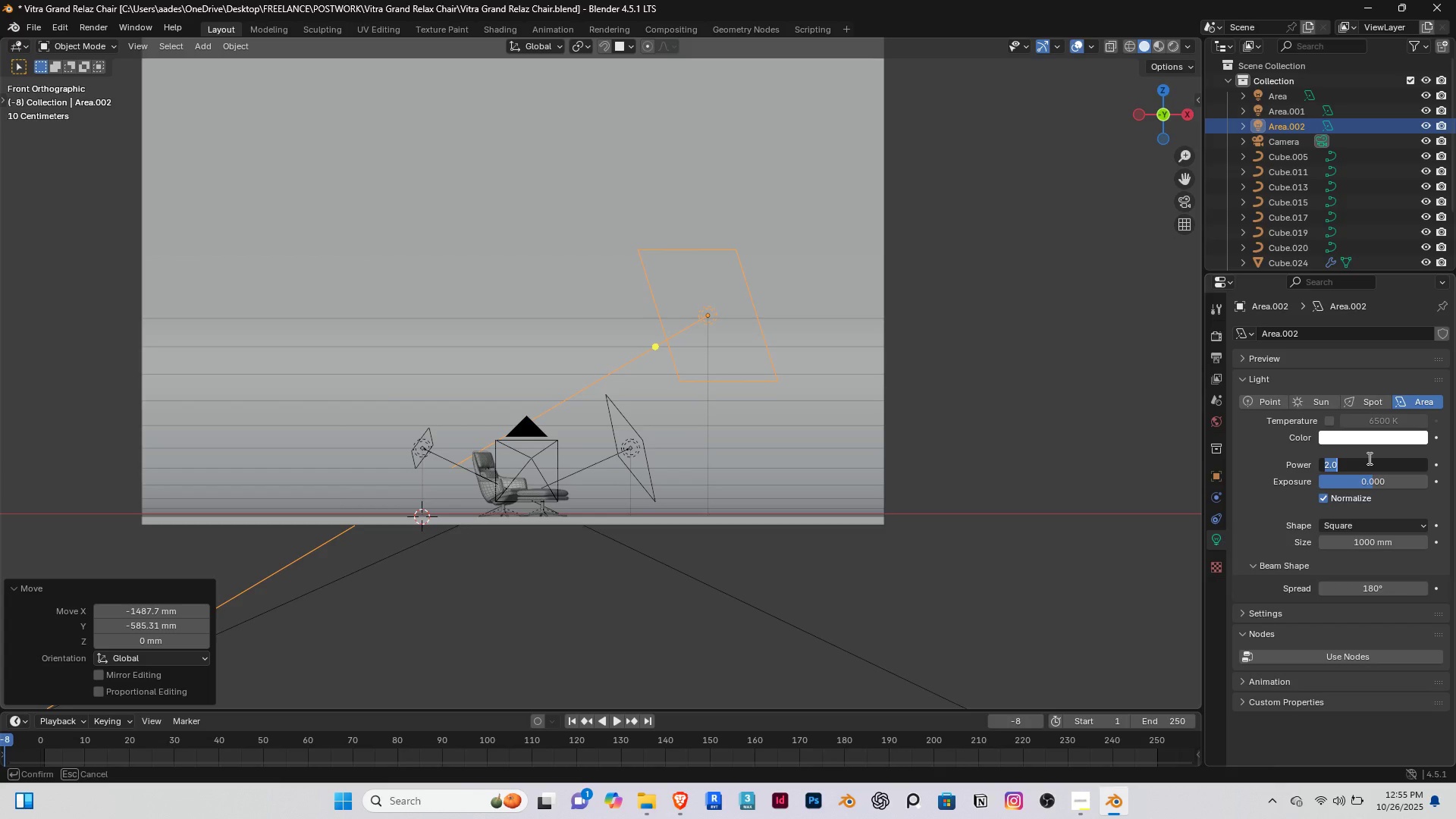 
key(5)
 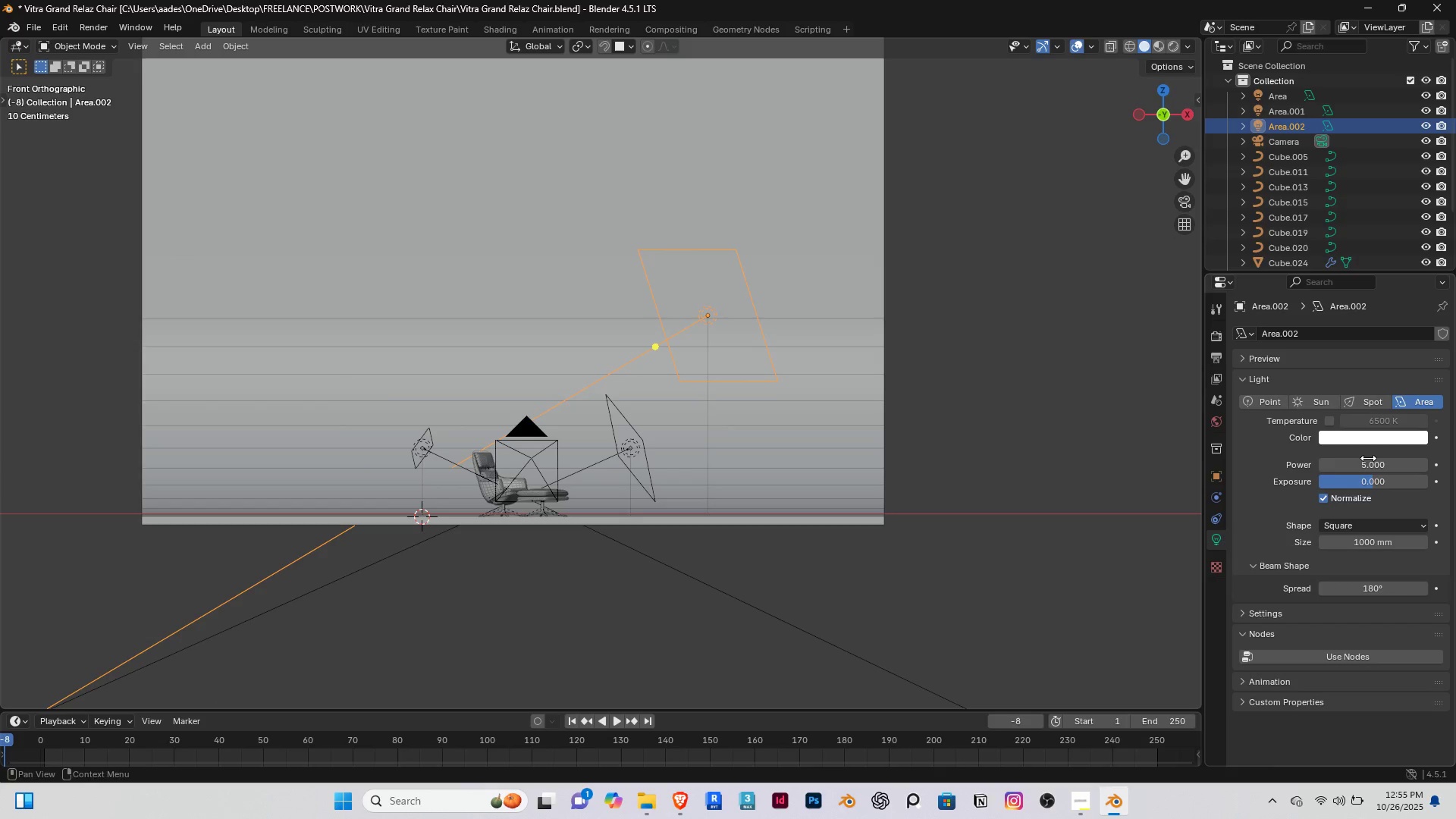 
key(Enter)
 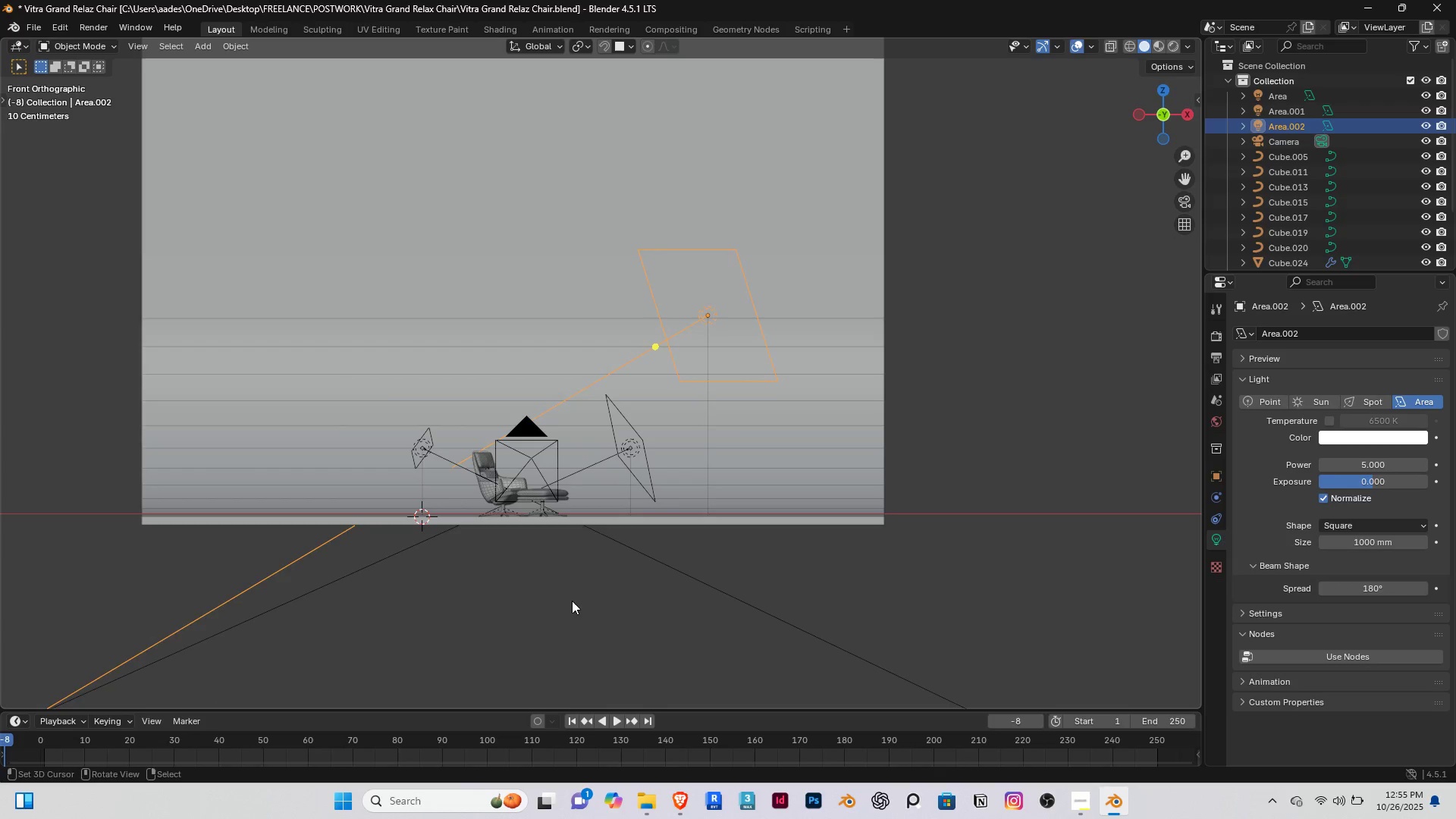 
right_click([571, 600])
 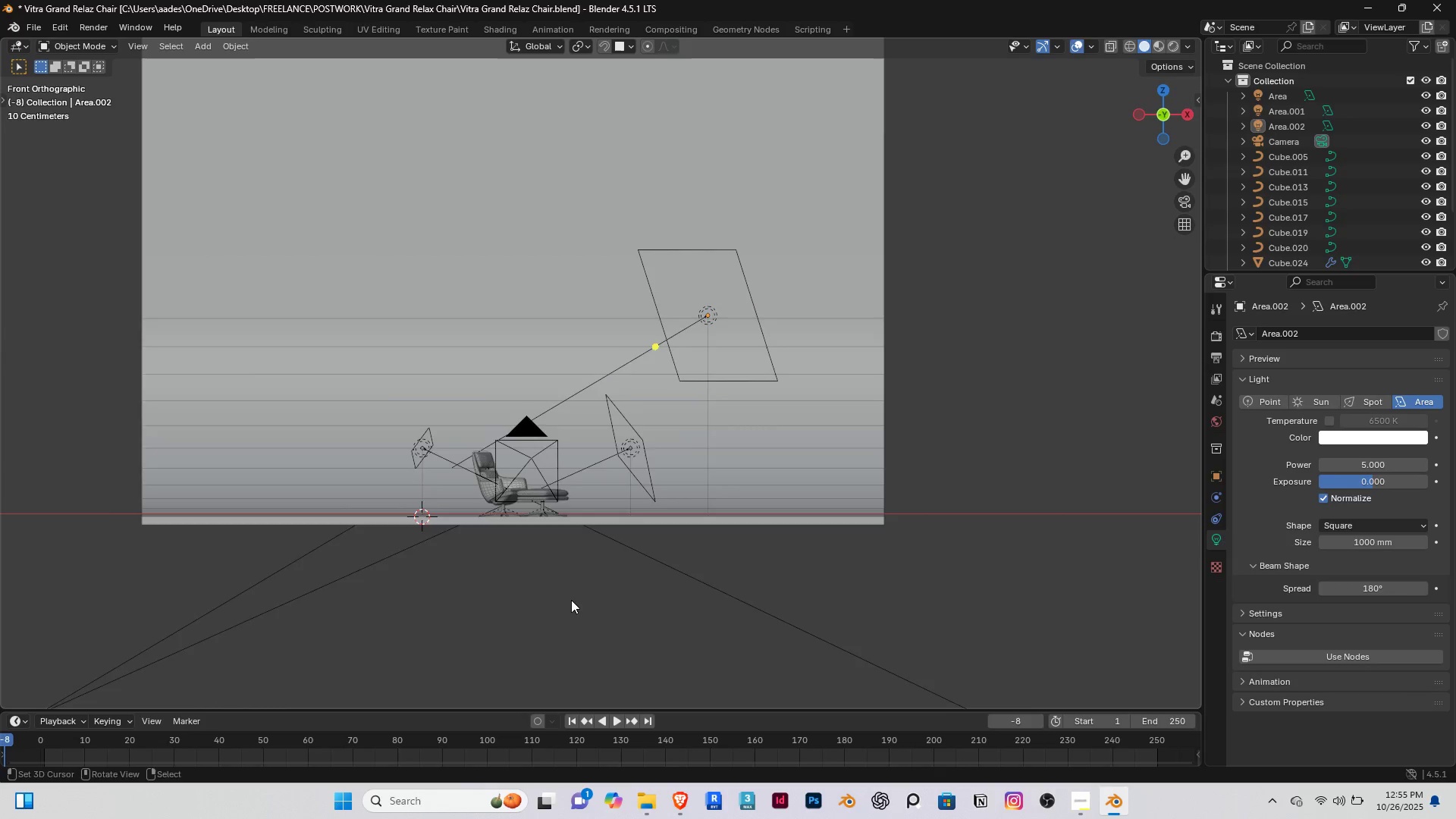 
key(Insert)
 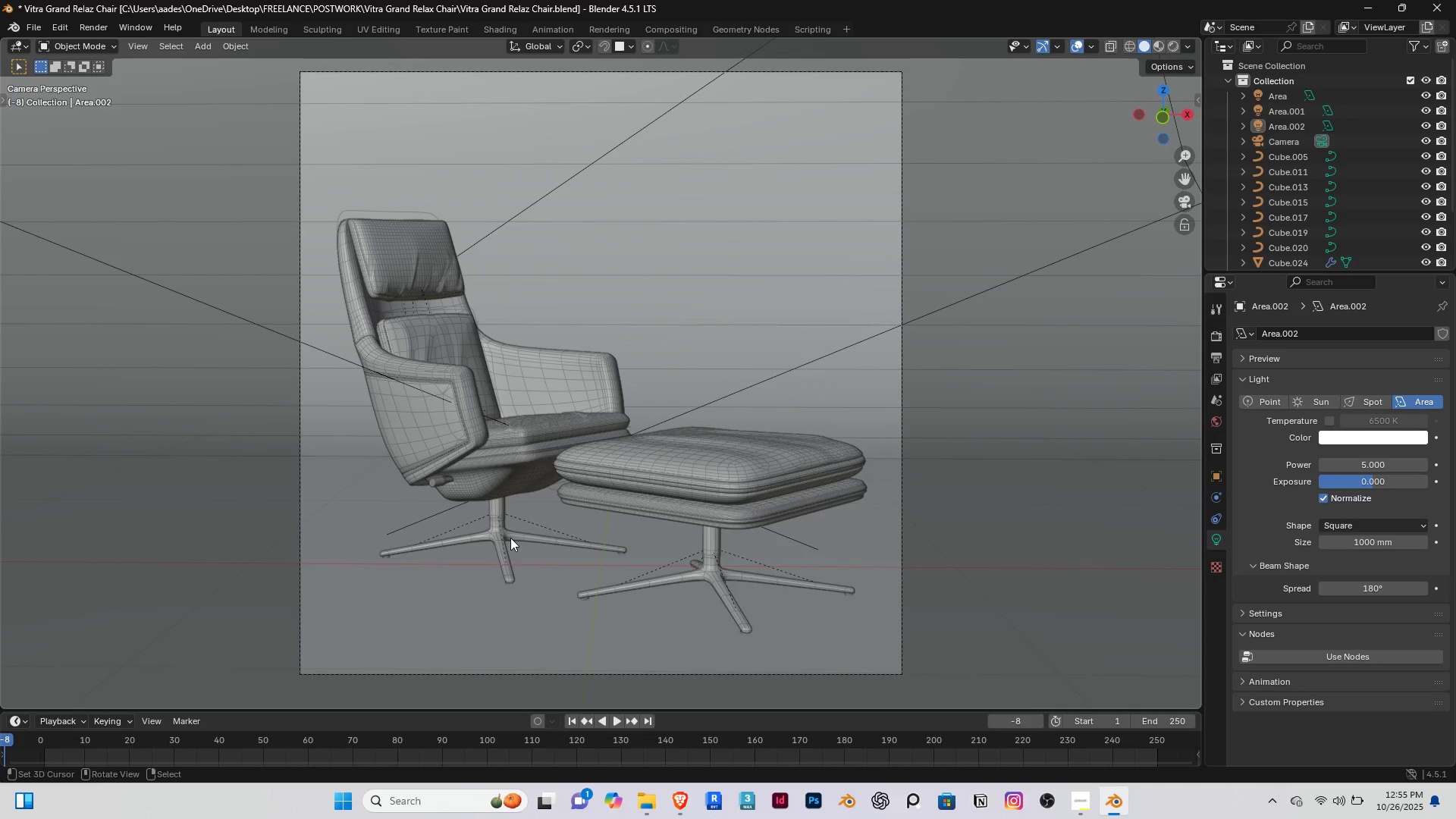 
key(Control+S)
 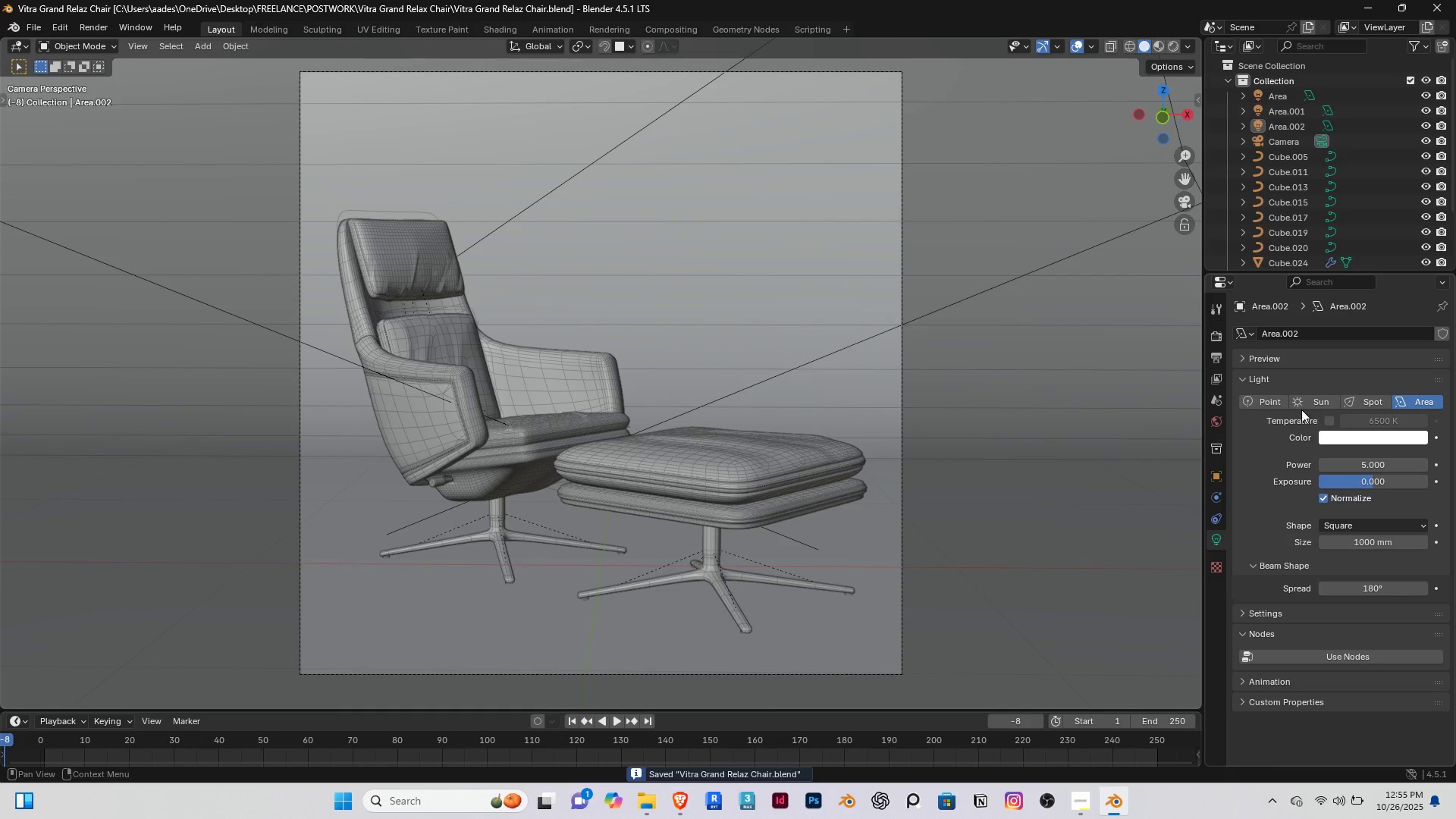 
left_click([1282, 404])
 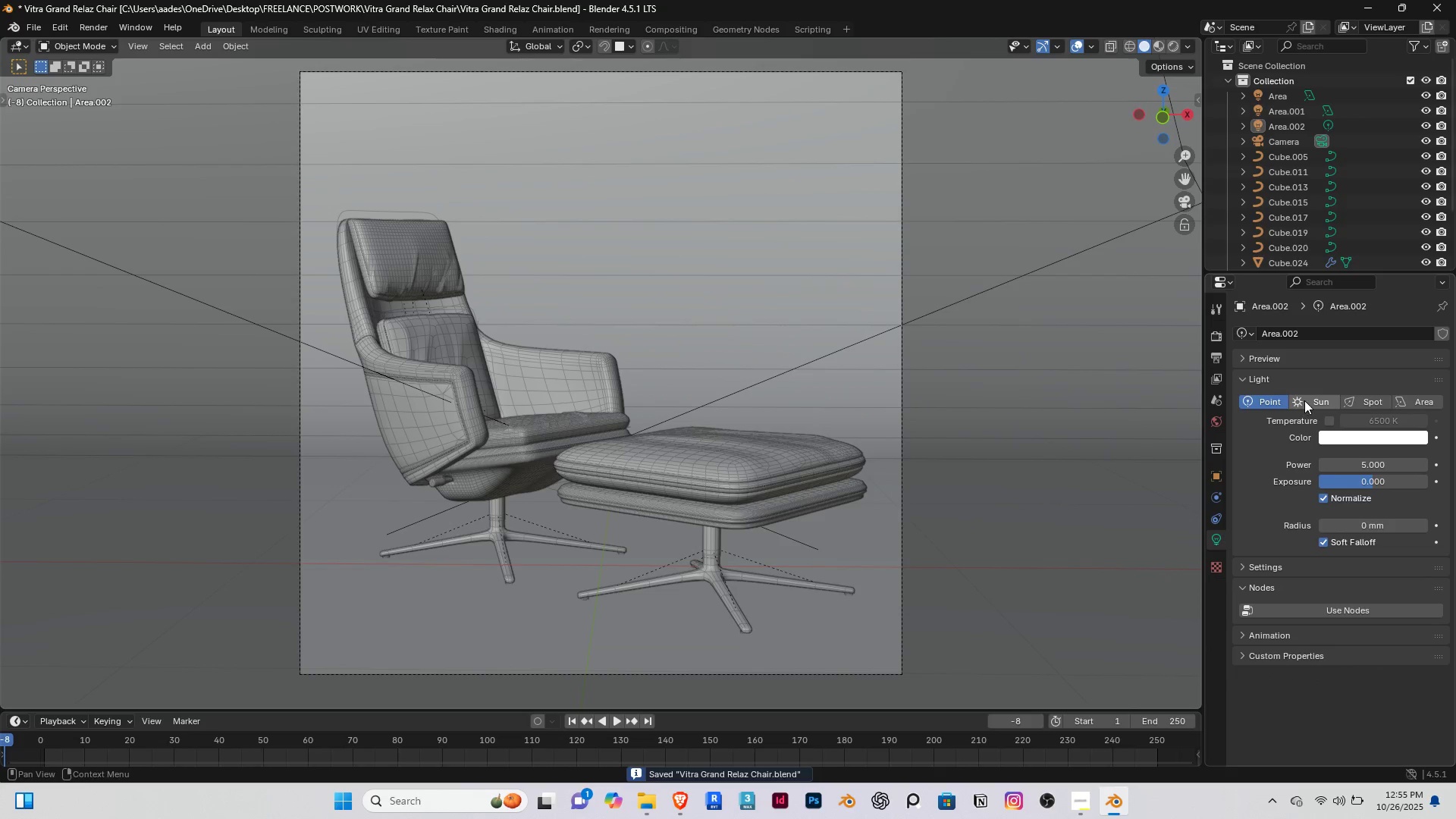 
left_click([1304, 400])
 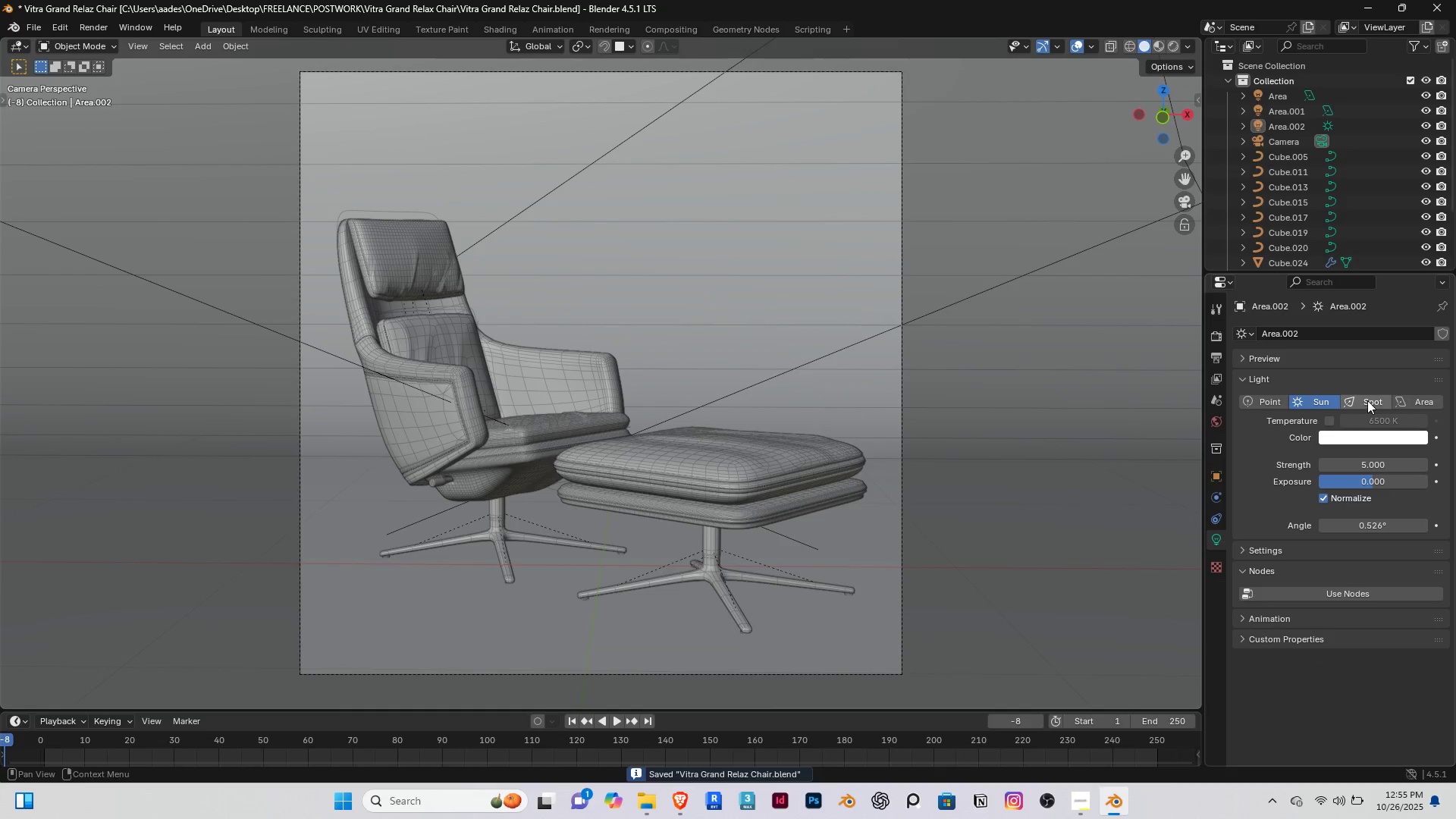 
left_click([1367, 400])
 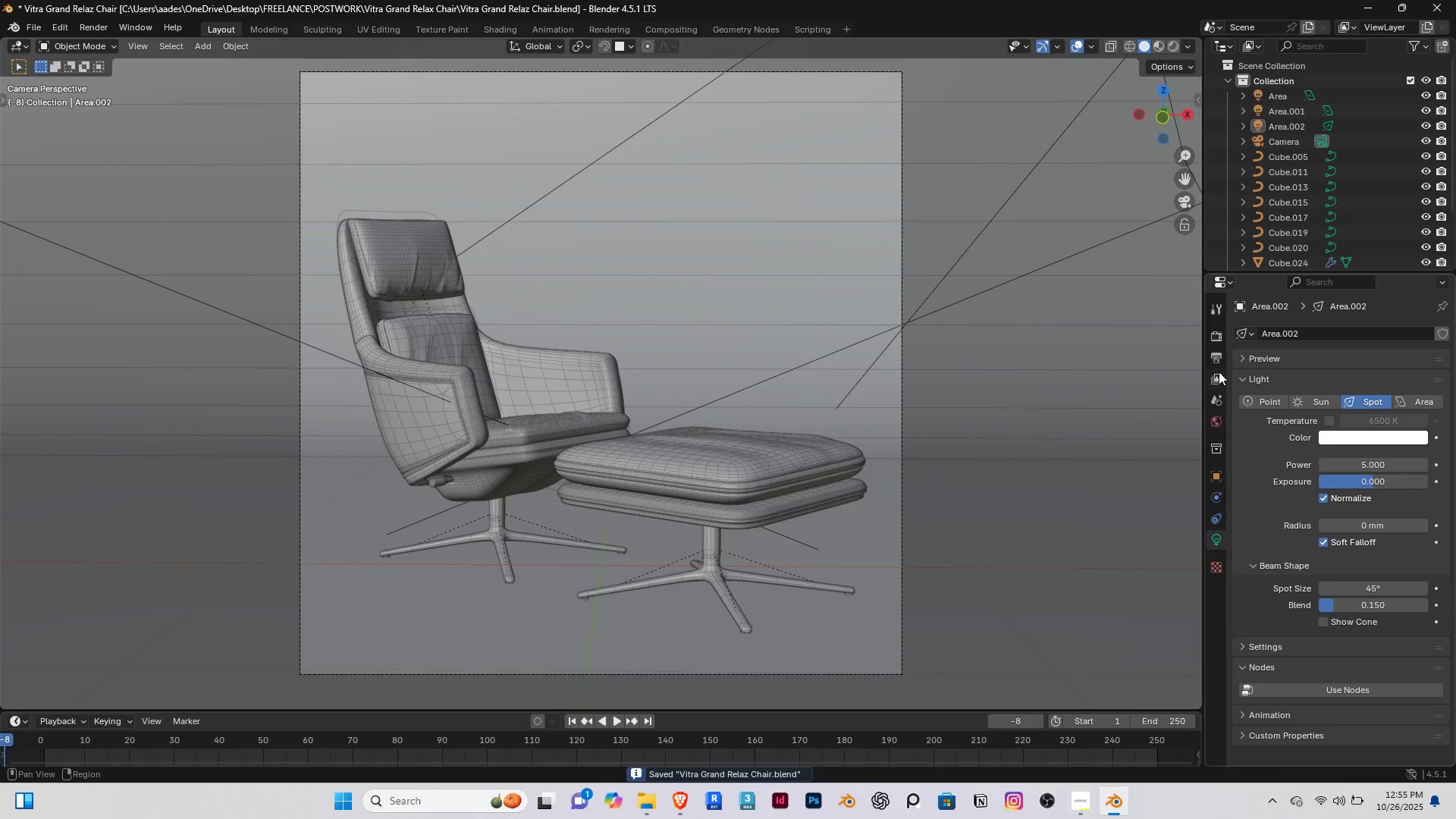 
left_click([1219, 372])
 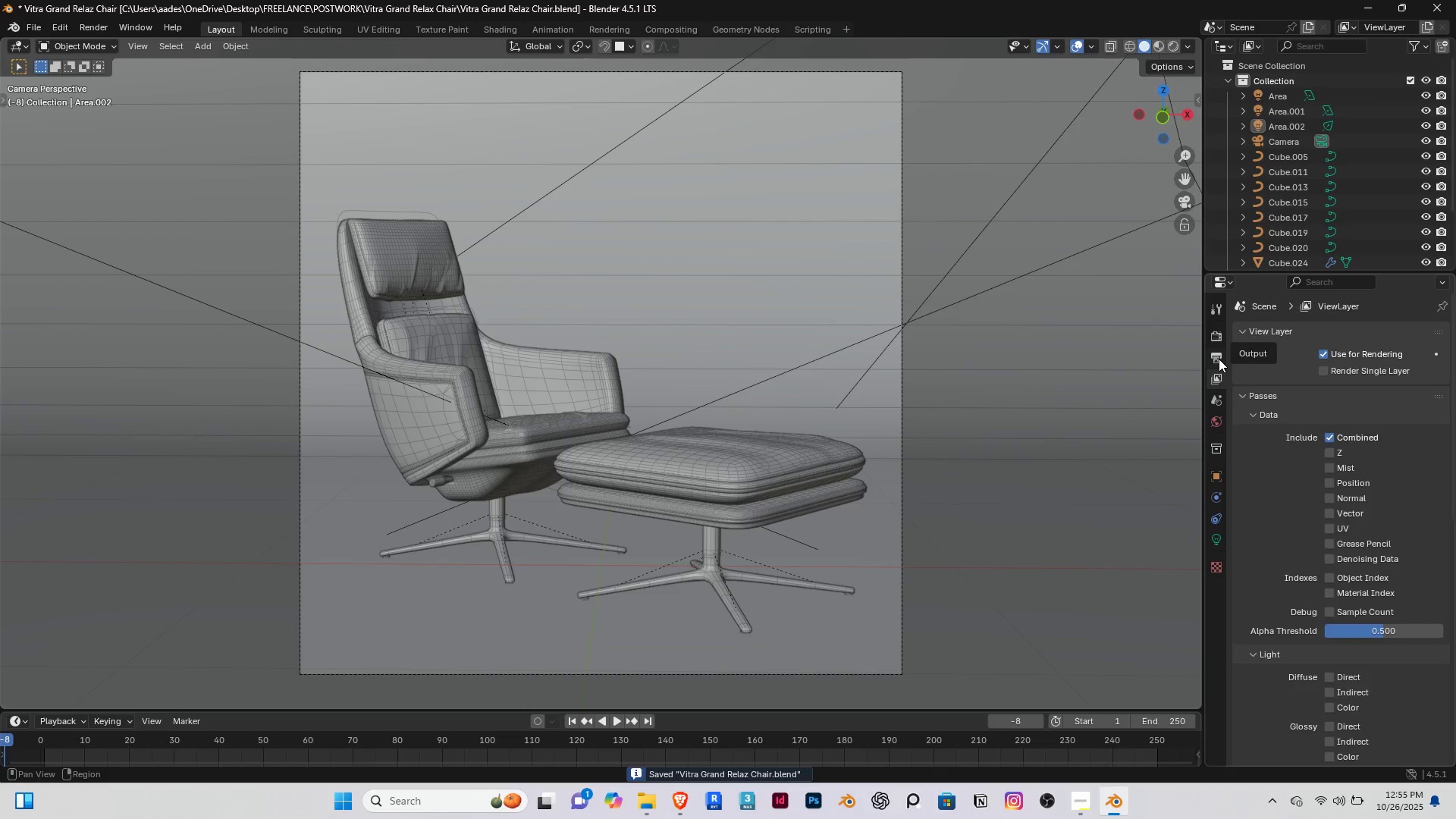 
left_click([1219, 359])
 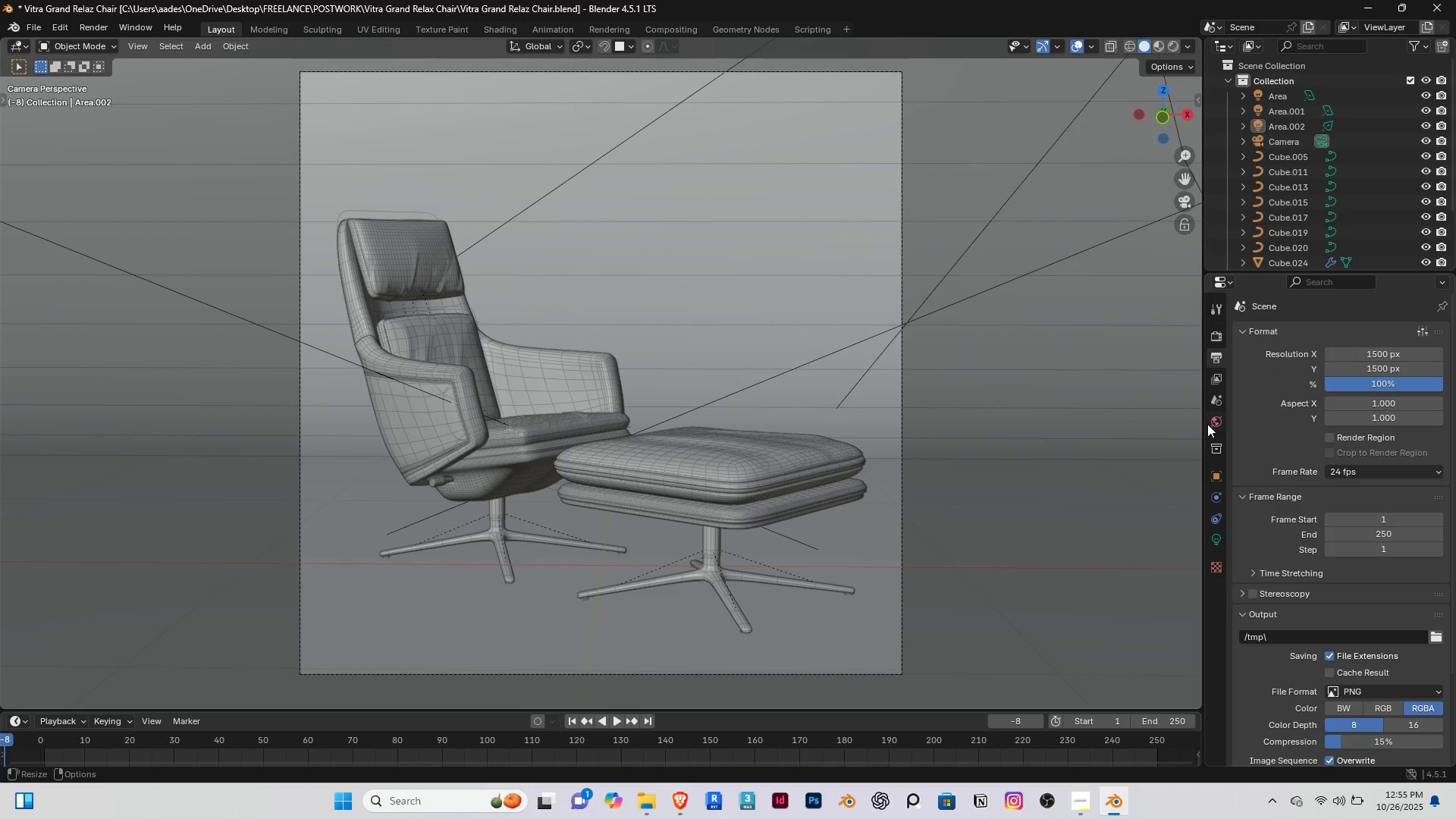 
left_click([1217, 425])
 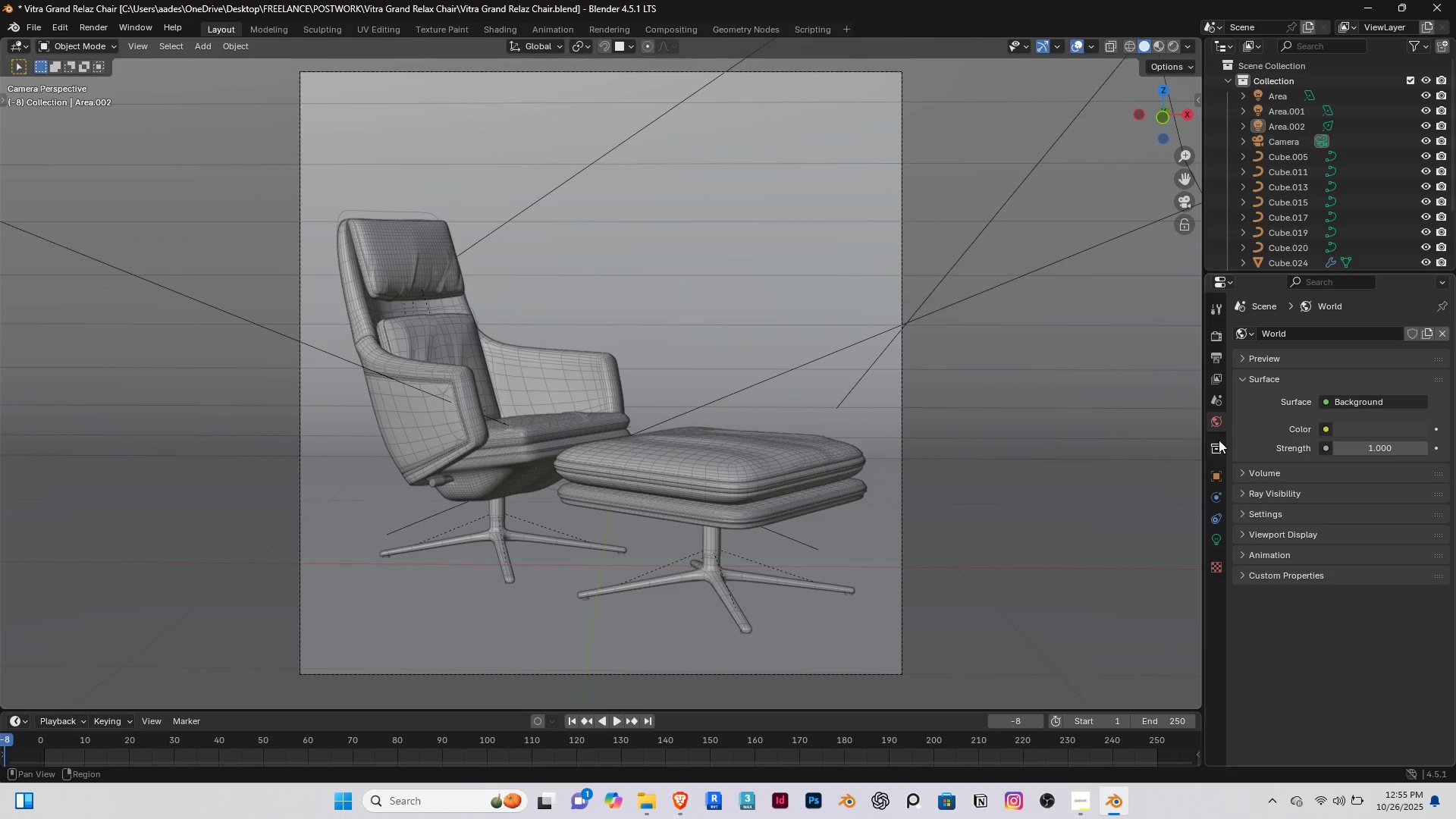 
left_click([1219, 440])
 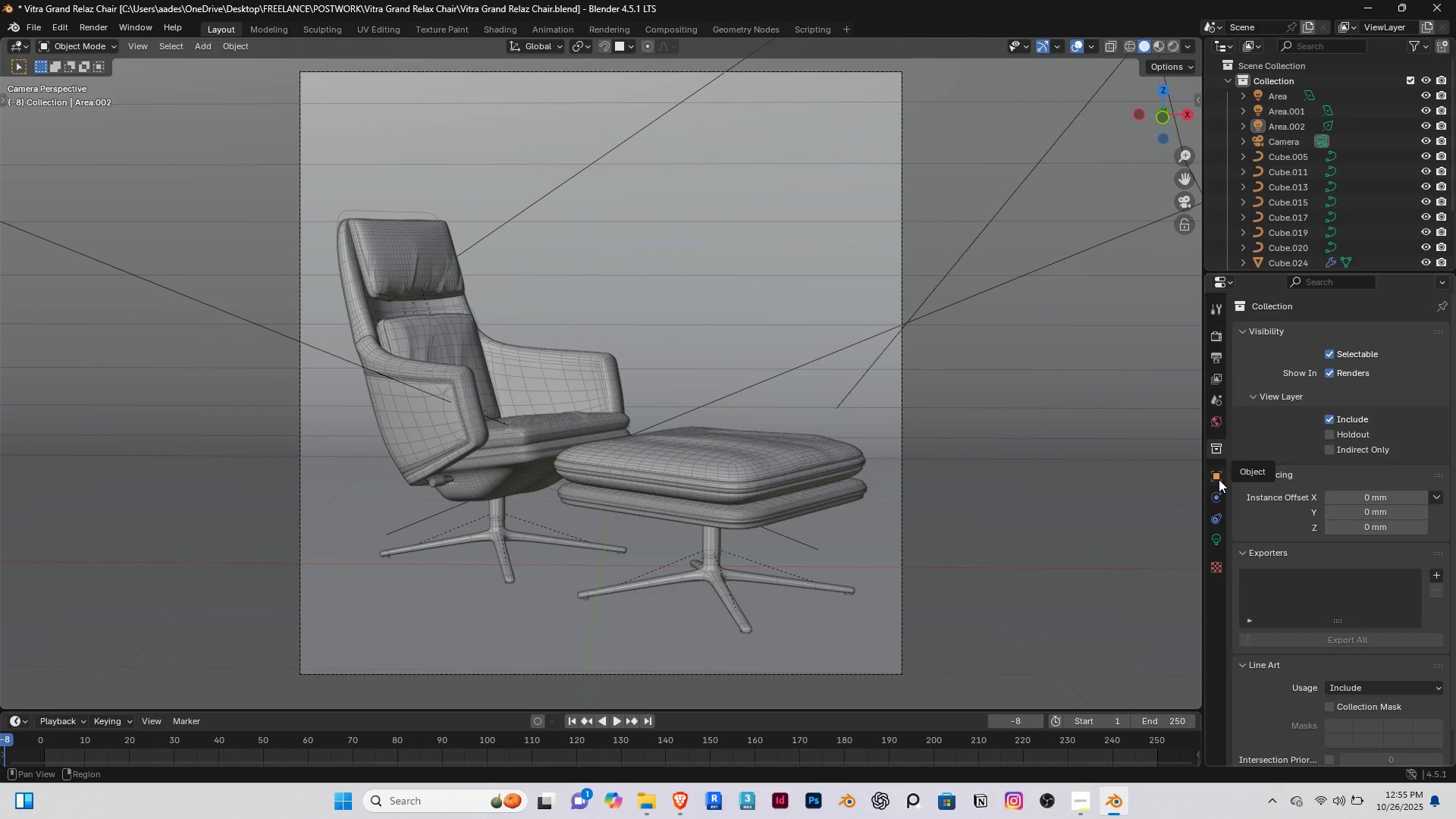 
left_click([1219, 479])
 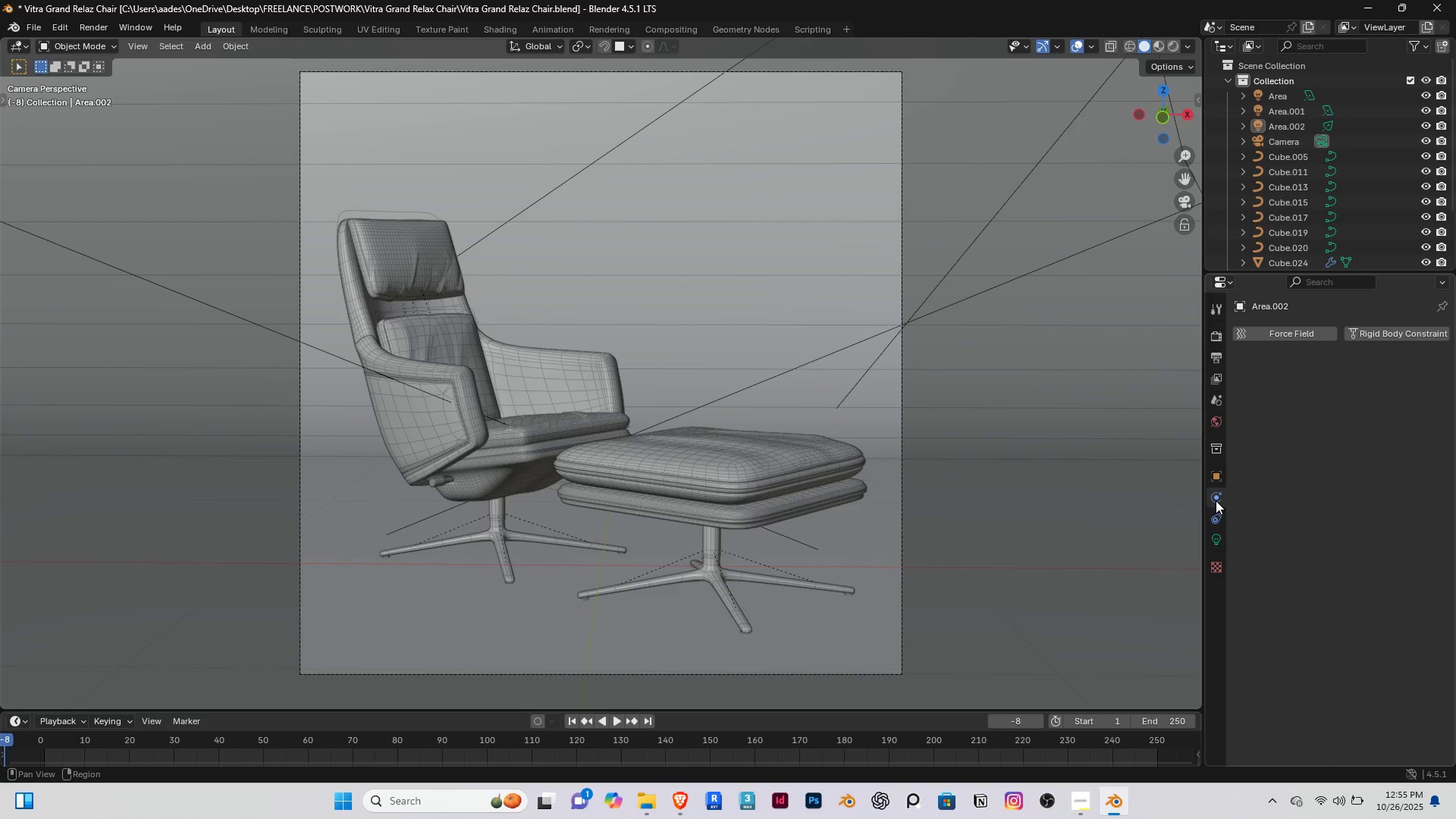 
left_click([1216, 500])
 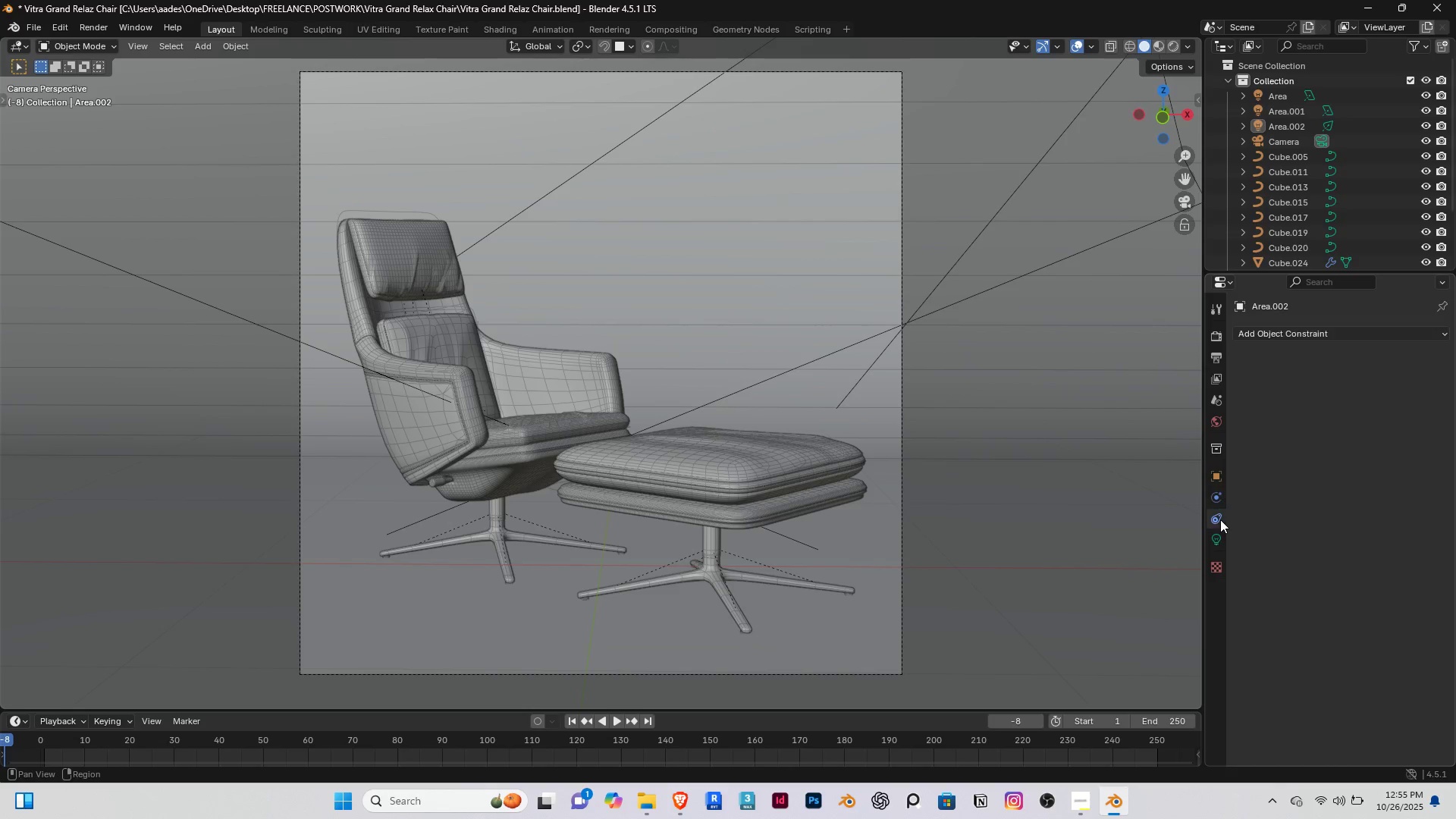 
double_click([1220, 519])
 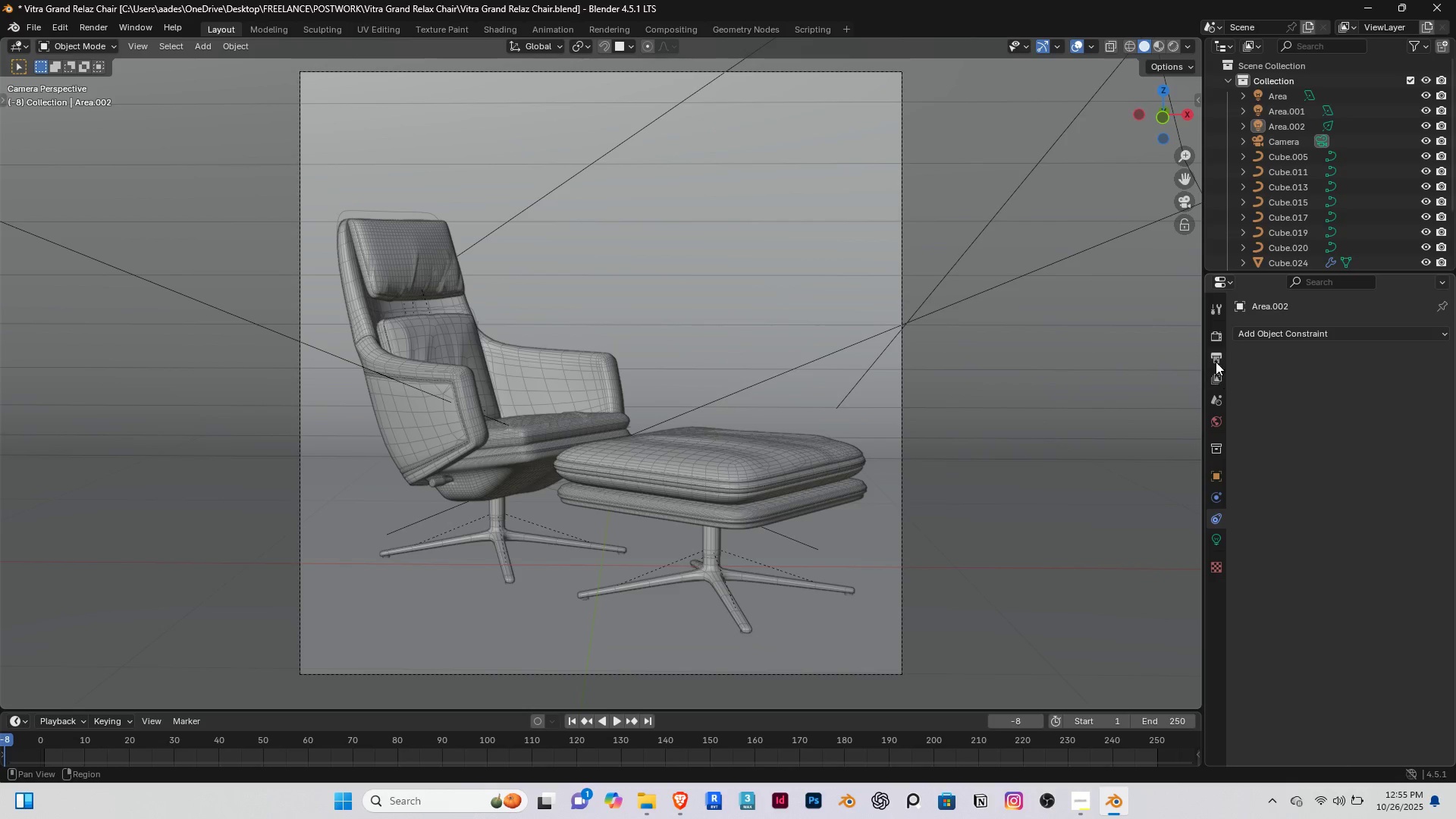 
left_click([1216, 359])
 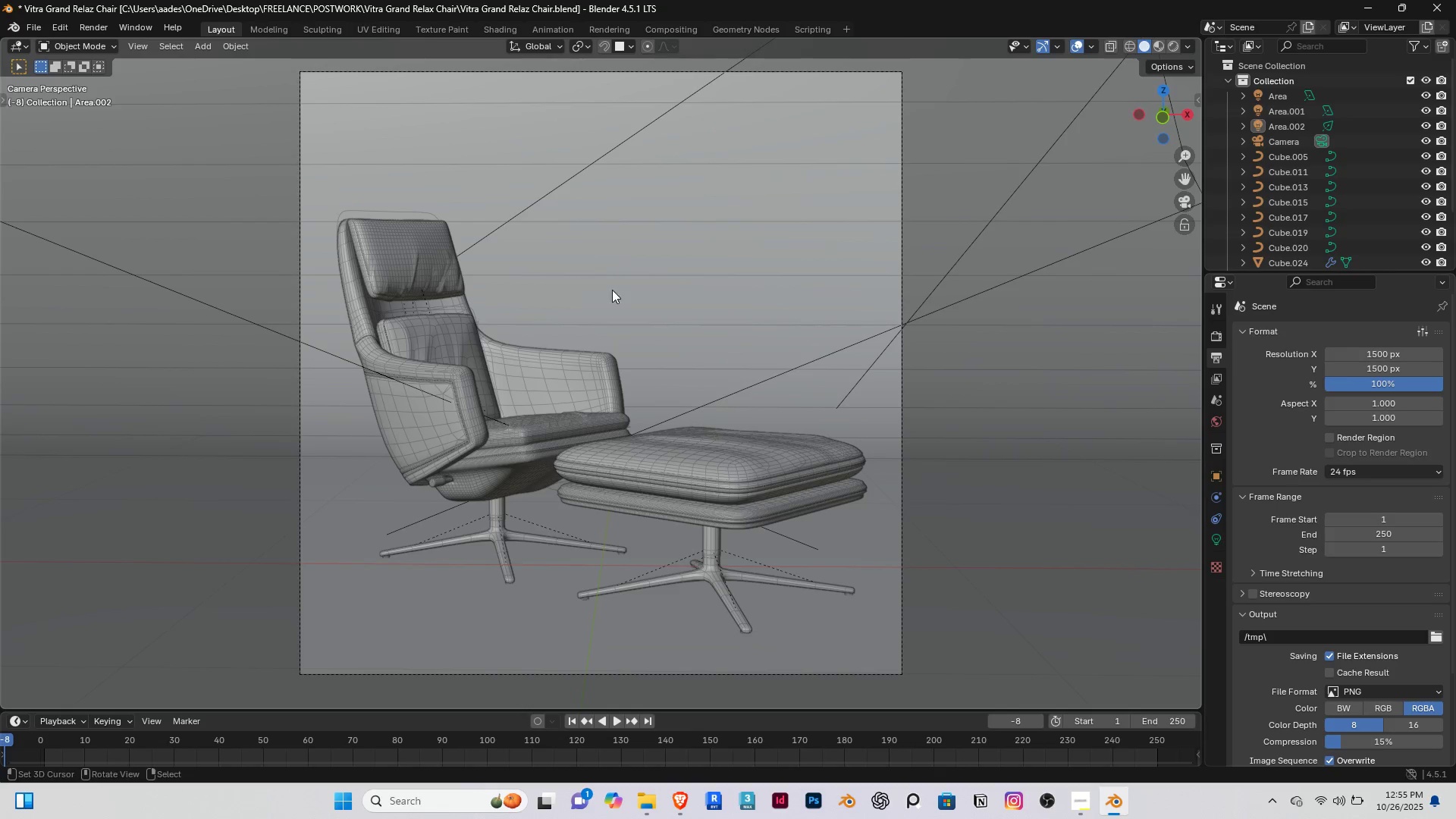 
wait(5.35)
 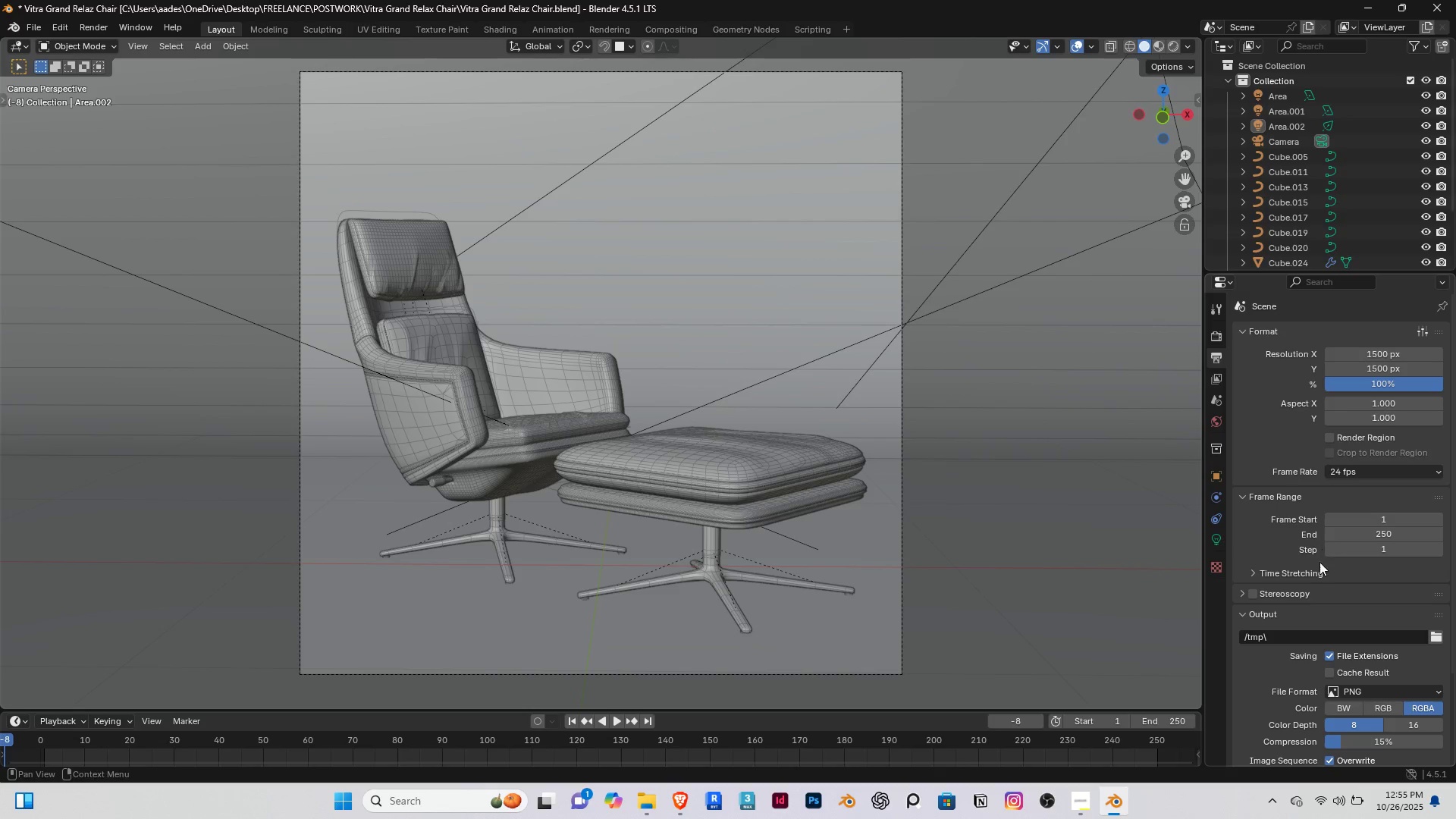 
right_click([703, 238])
 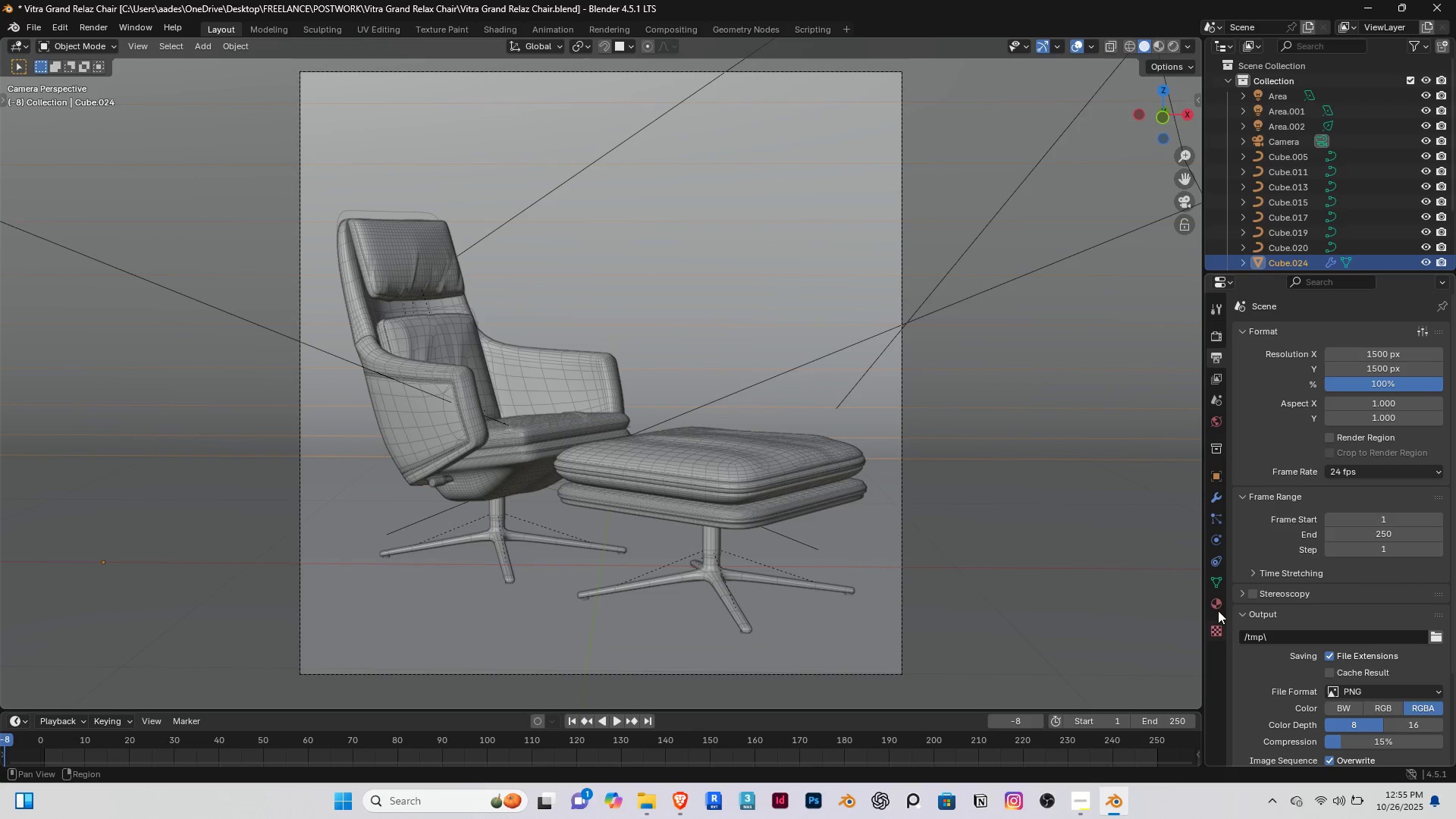 
left_click([1218, 607])
 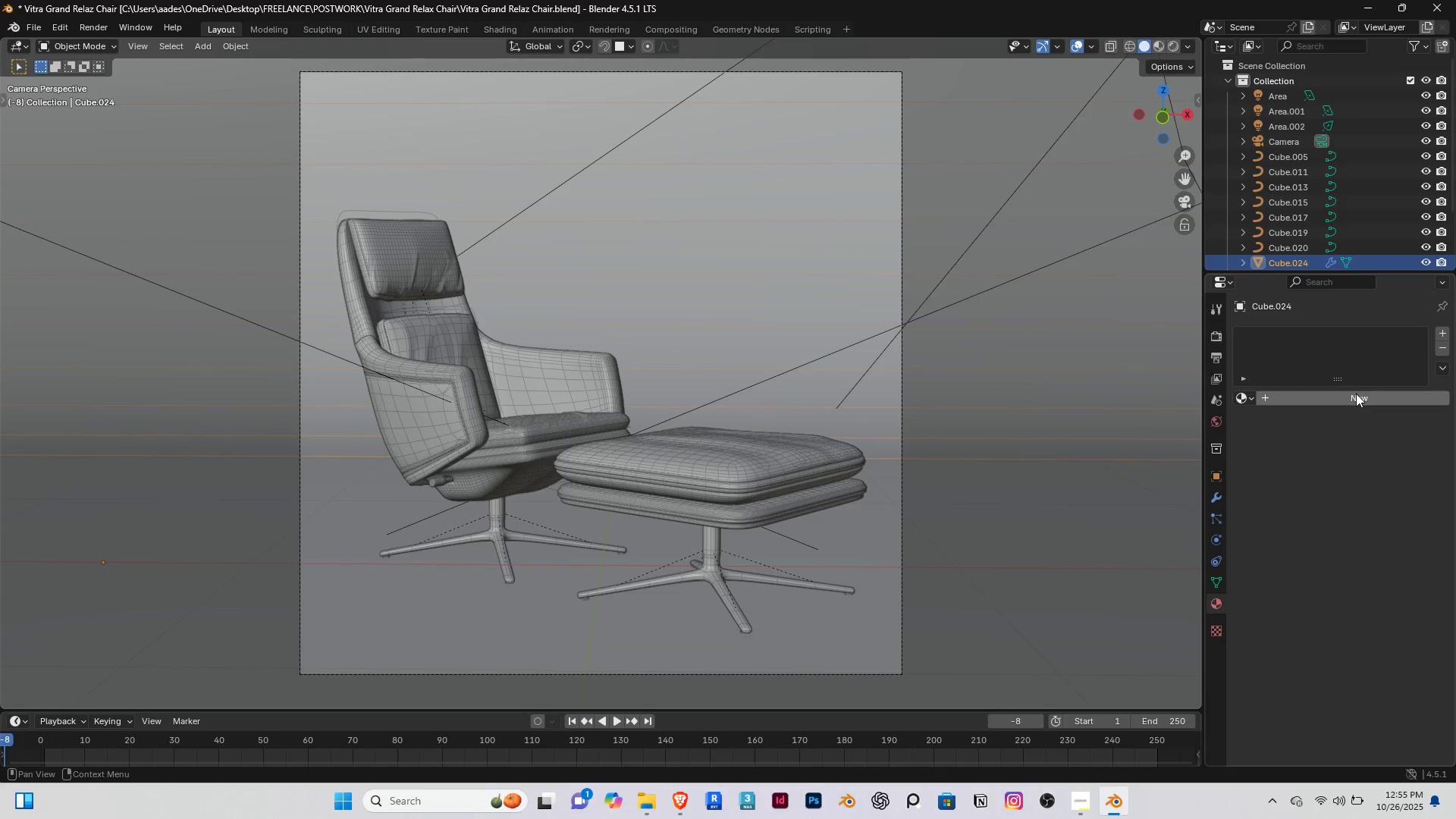 
left_click([1356, 394])
 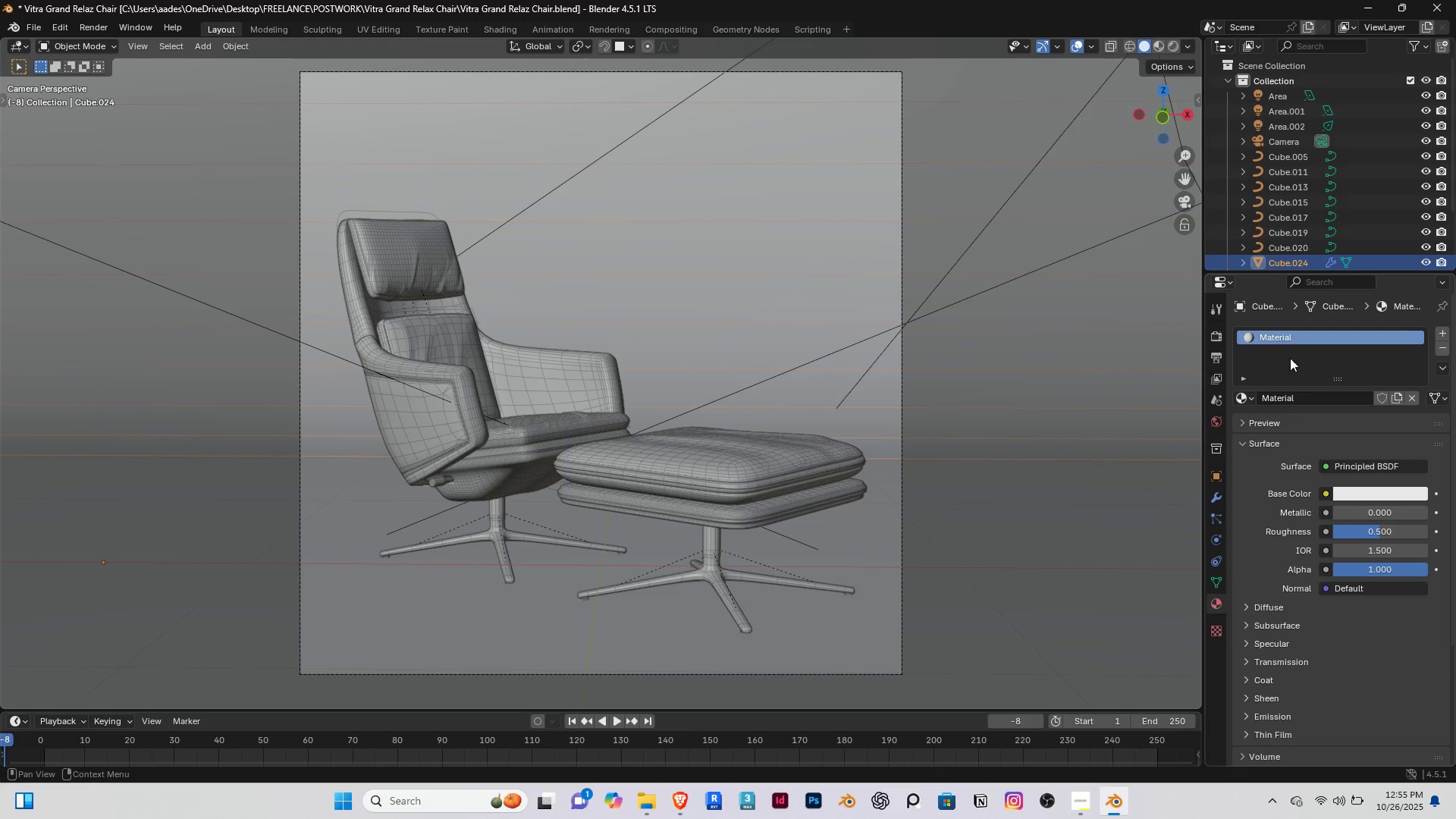 
left_click([1297, 404])
 